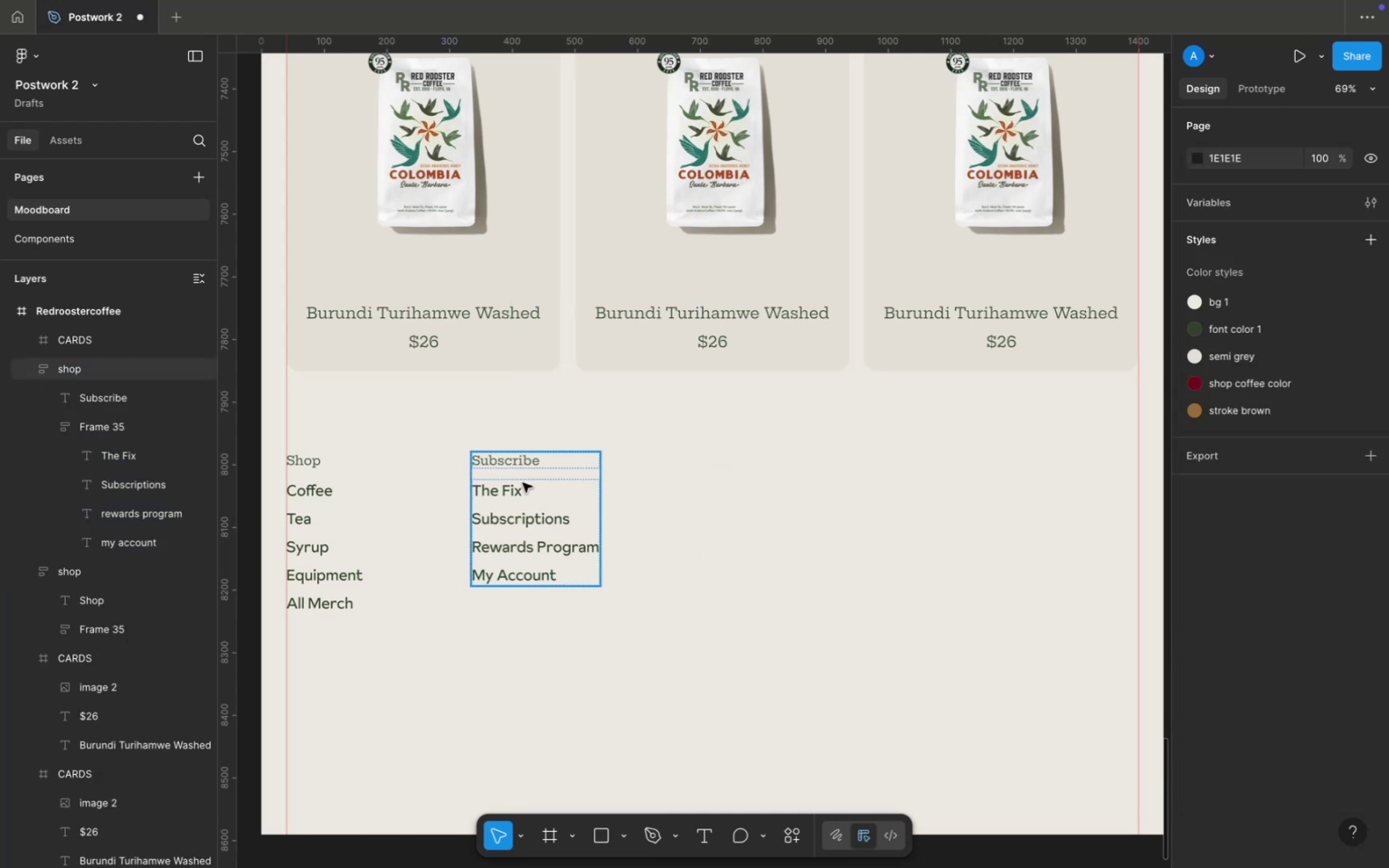 
left_click([523, 483])
 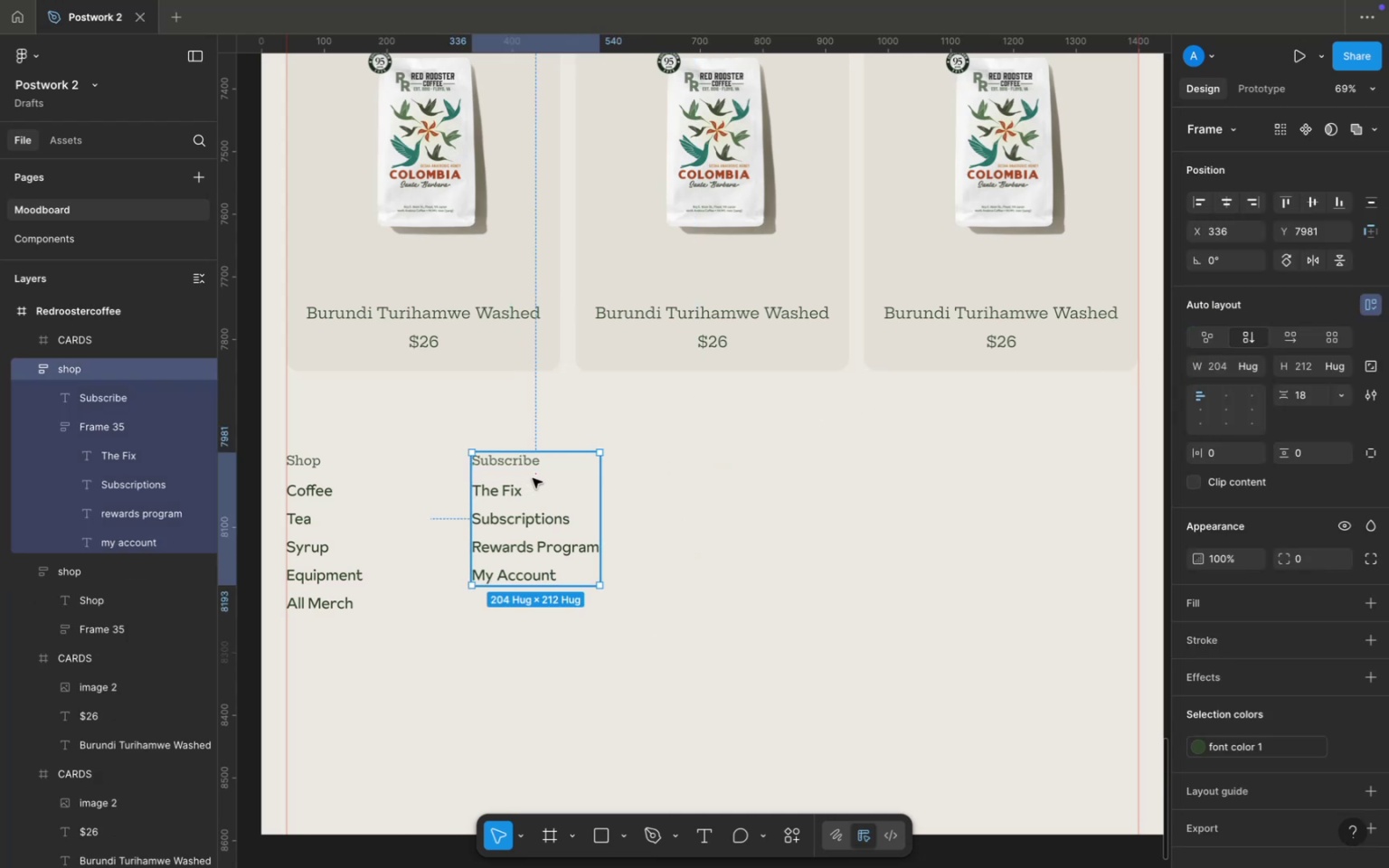 
key(Meta+D)
 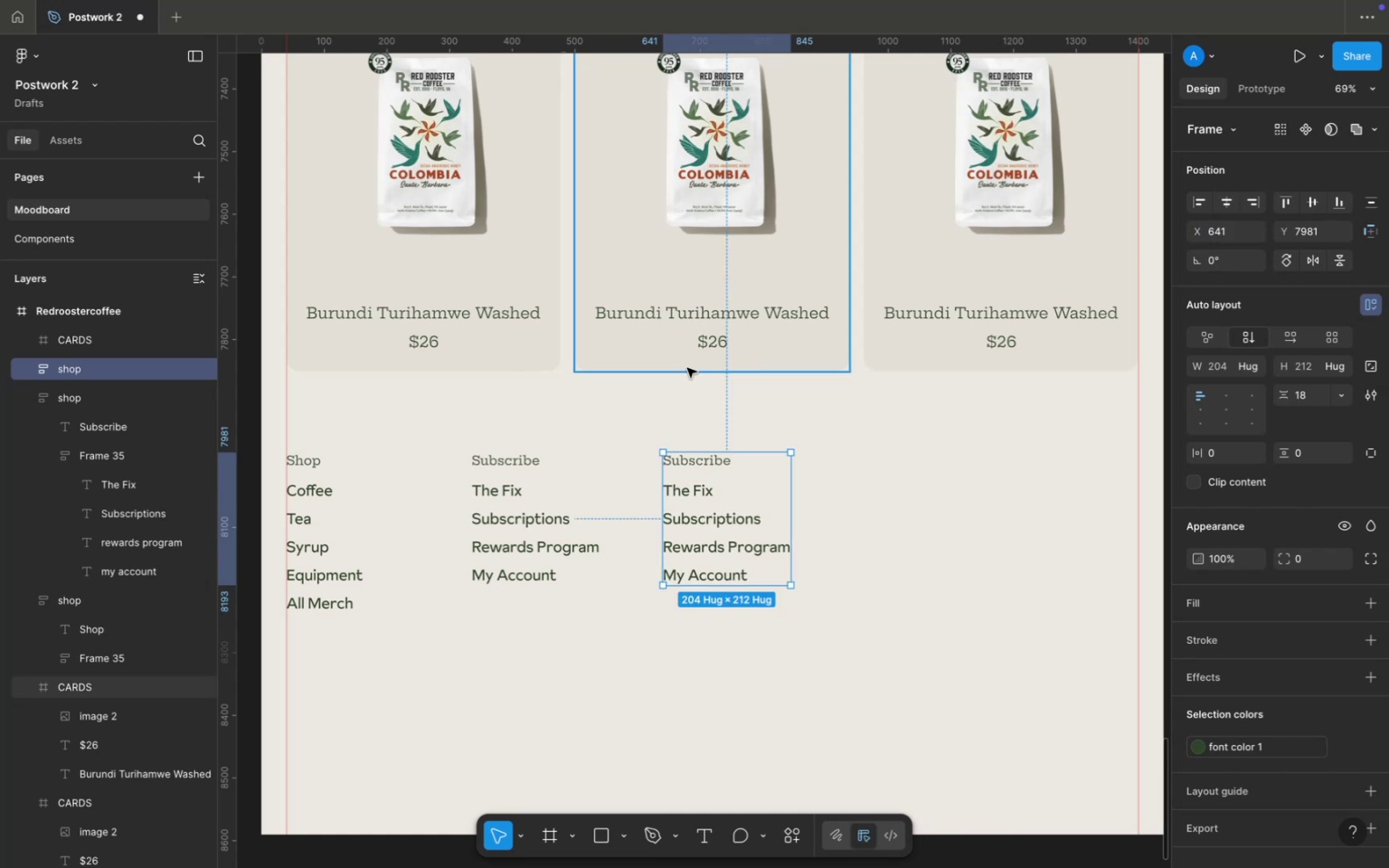 
double_click([692, 495])
 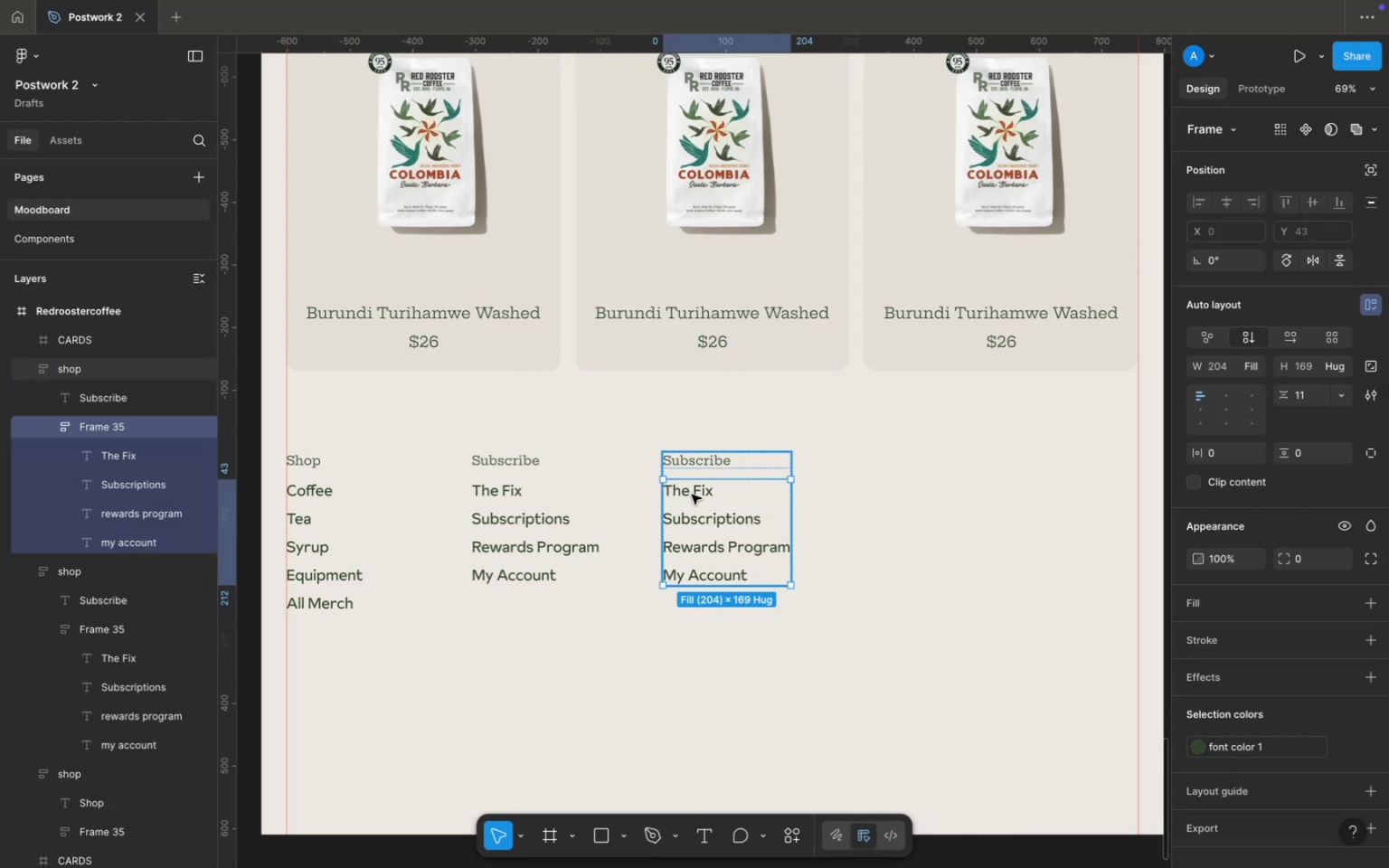 
triple_click([692, 495])
 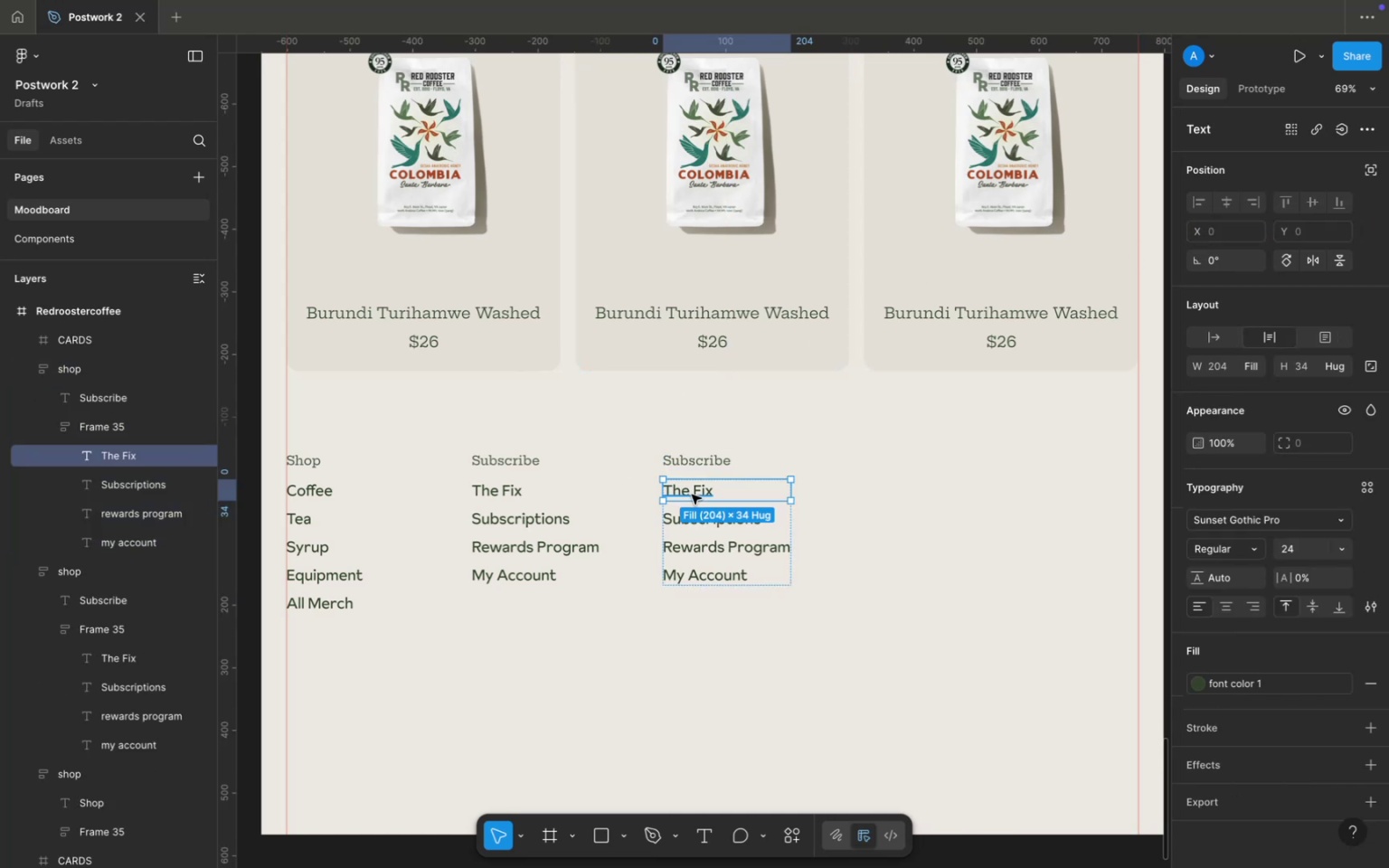 
key(Backspace)
 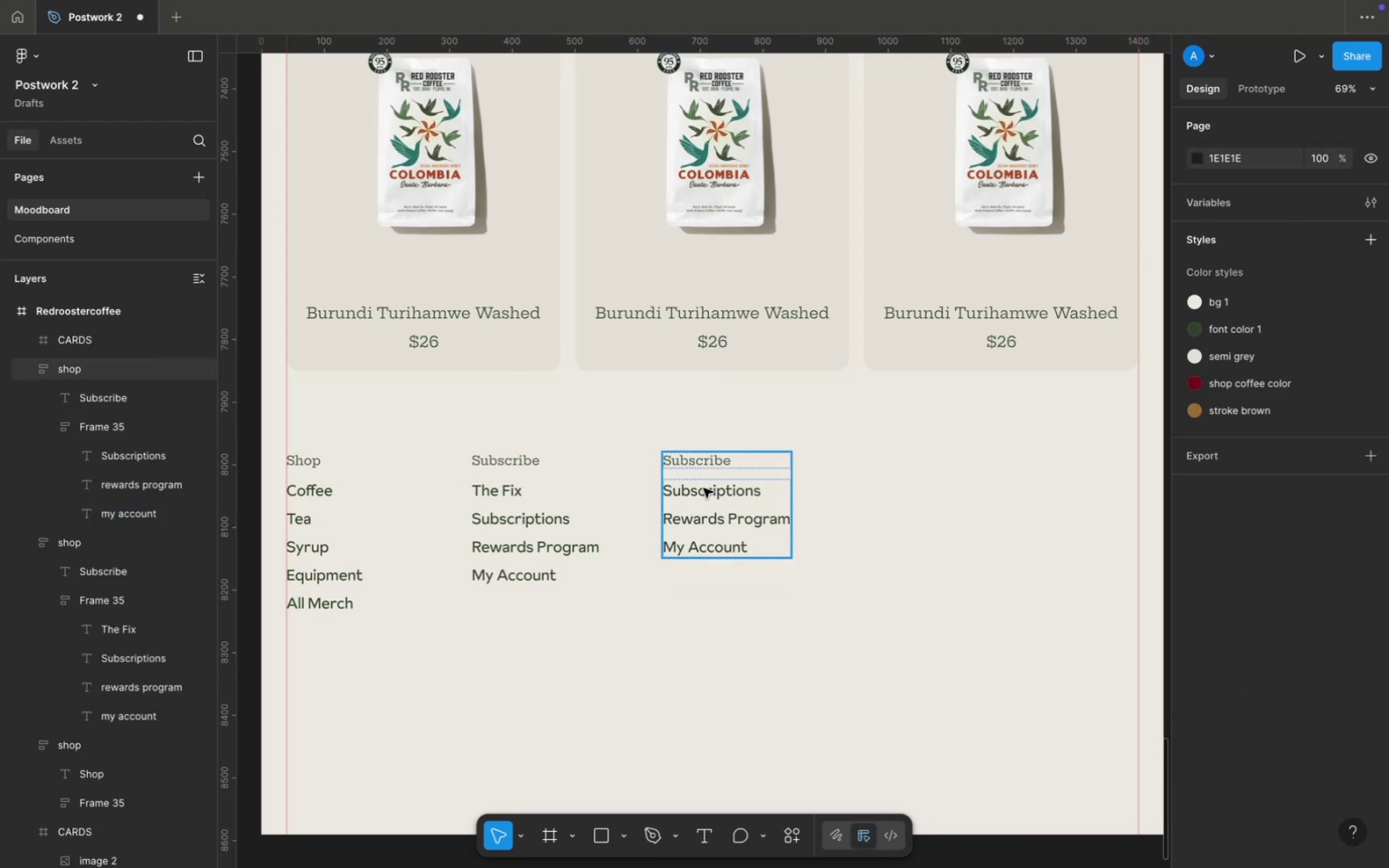 
double_click([704, 488])
 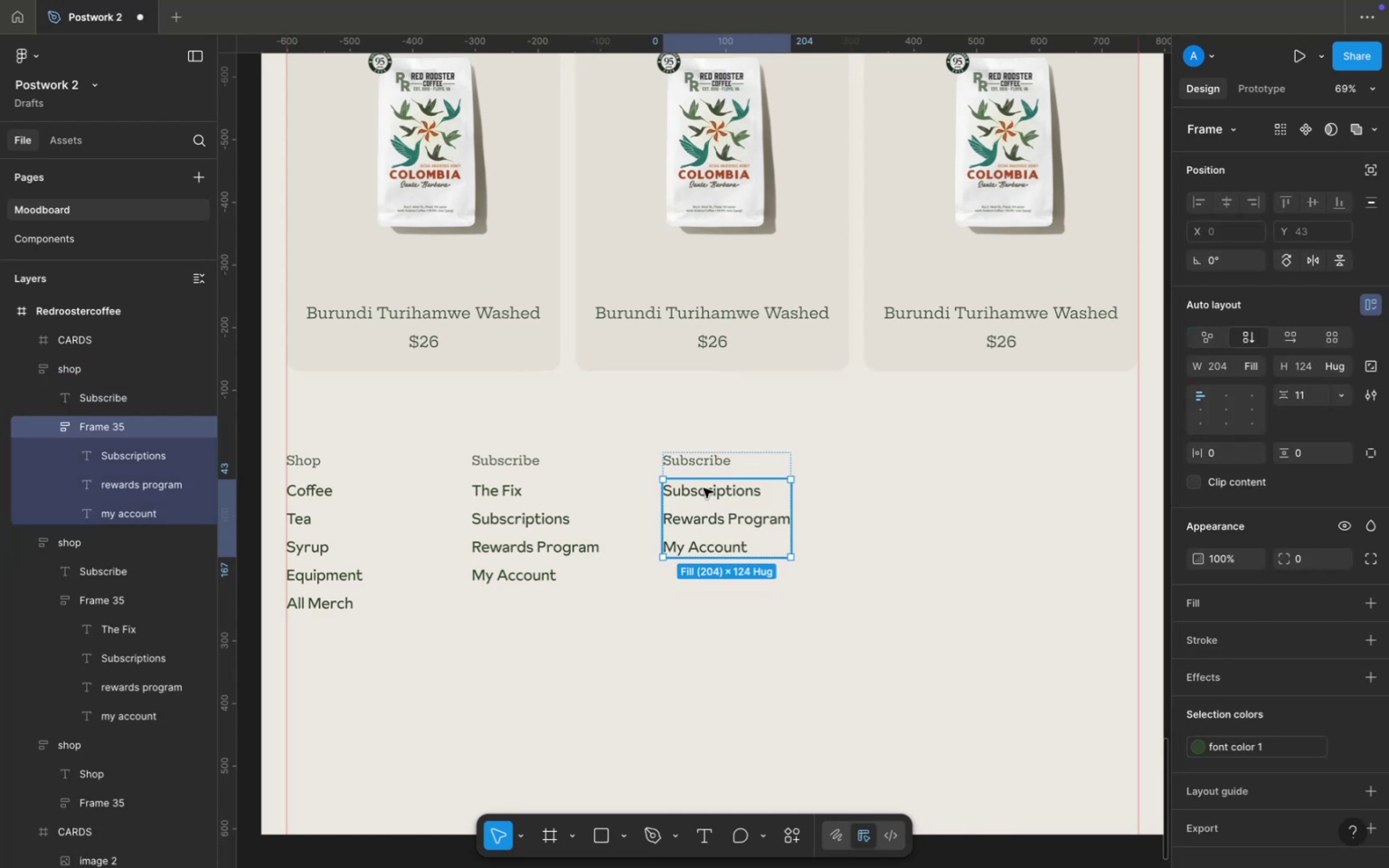 
triple_click([704, 488])
 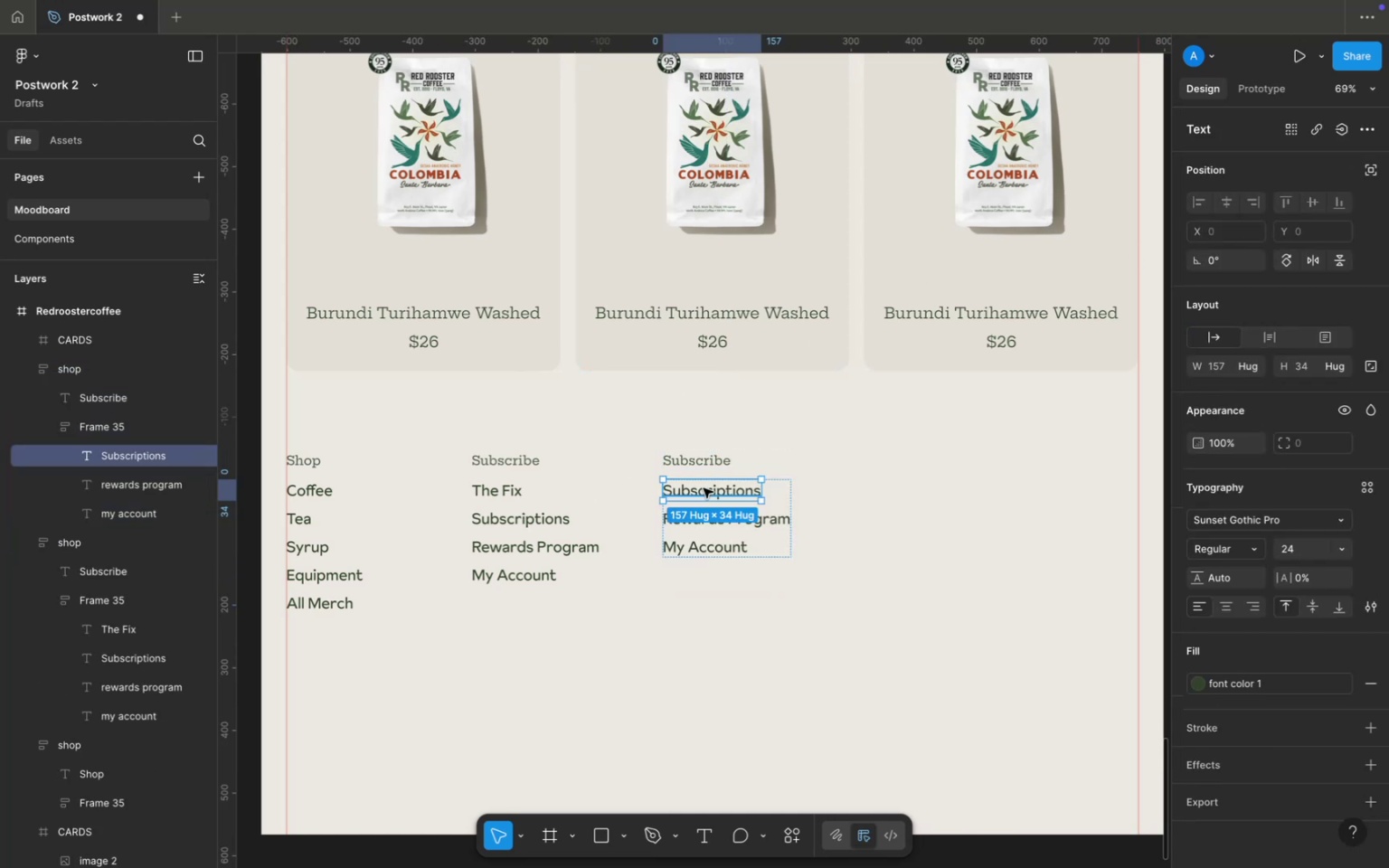 
left_click([704, 488])
 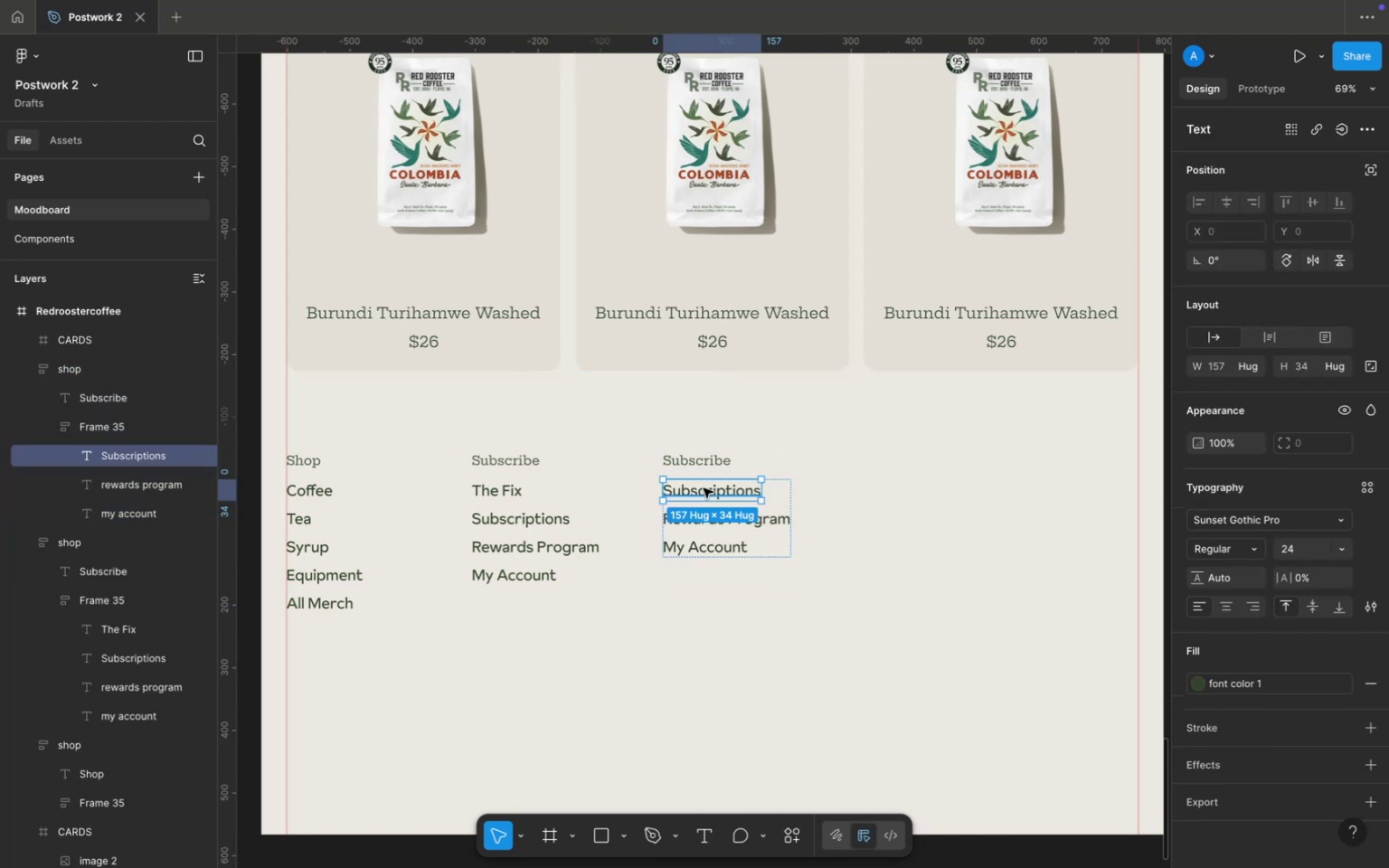 
key(Backspace)
 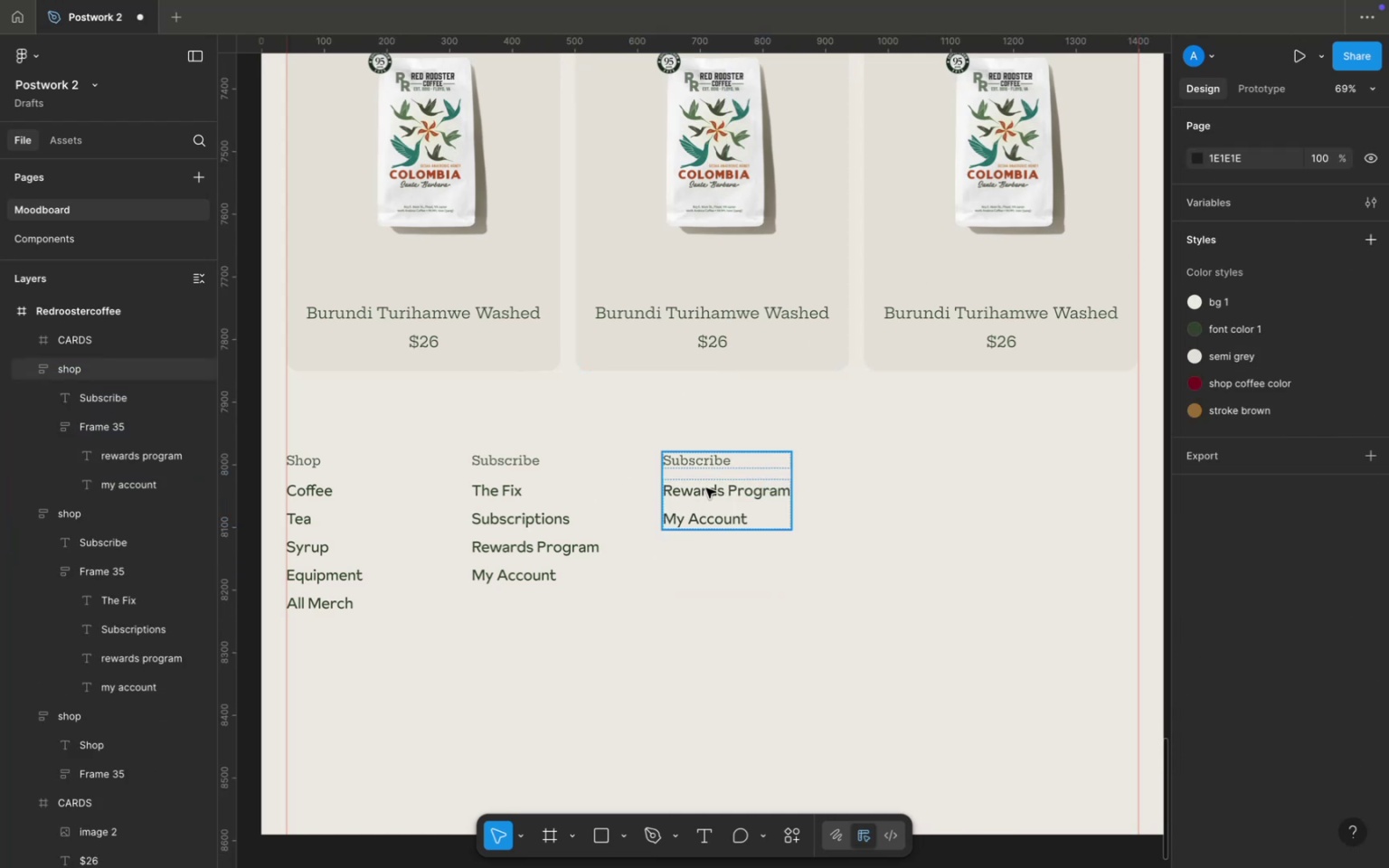 
double_click([706, 488])
 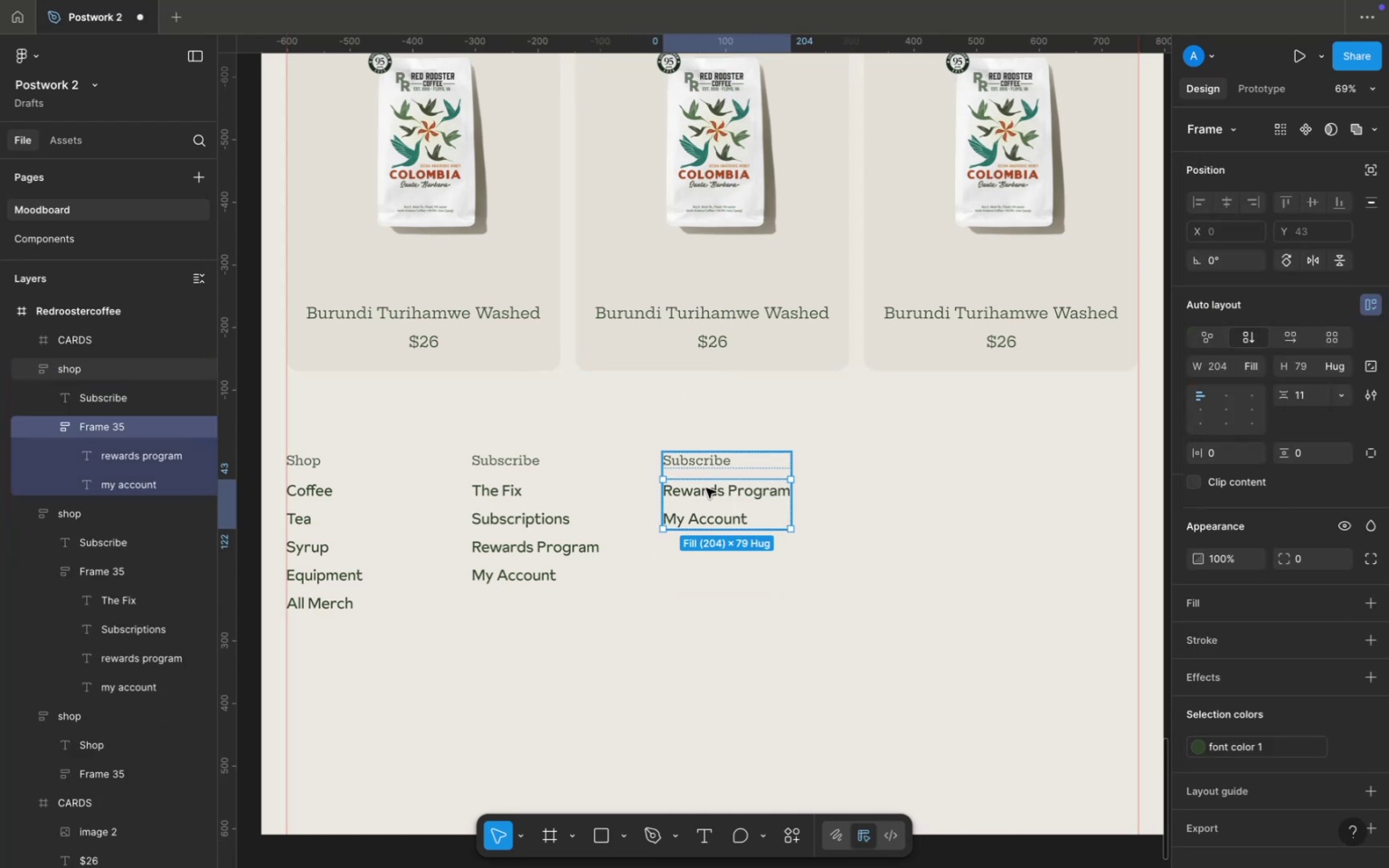 
triple_click([706, 488])
 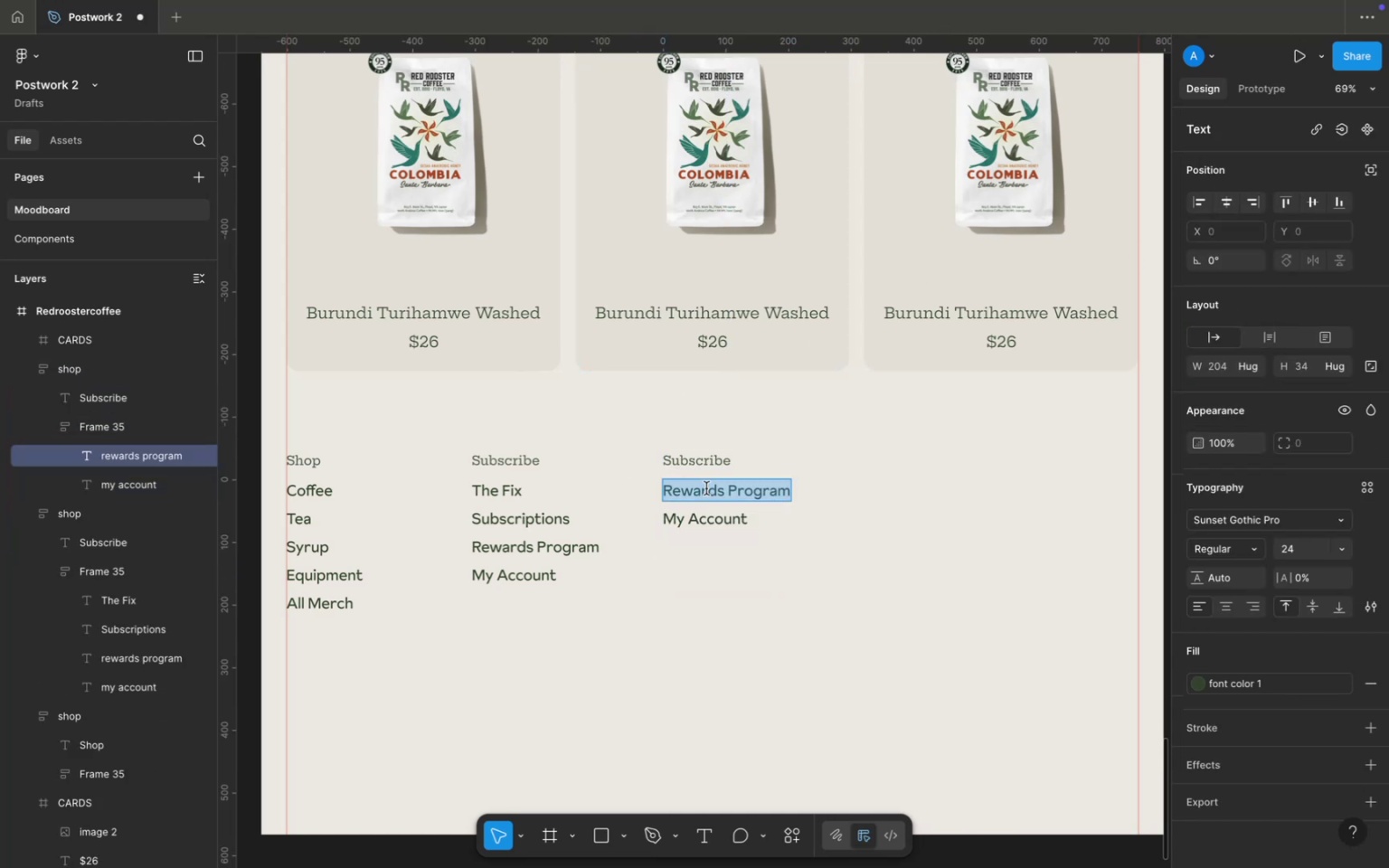 
triple_click([706, 488])
 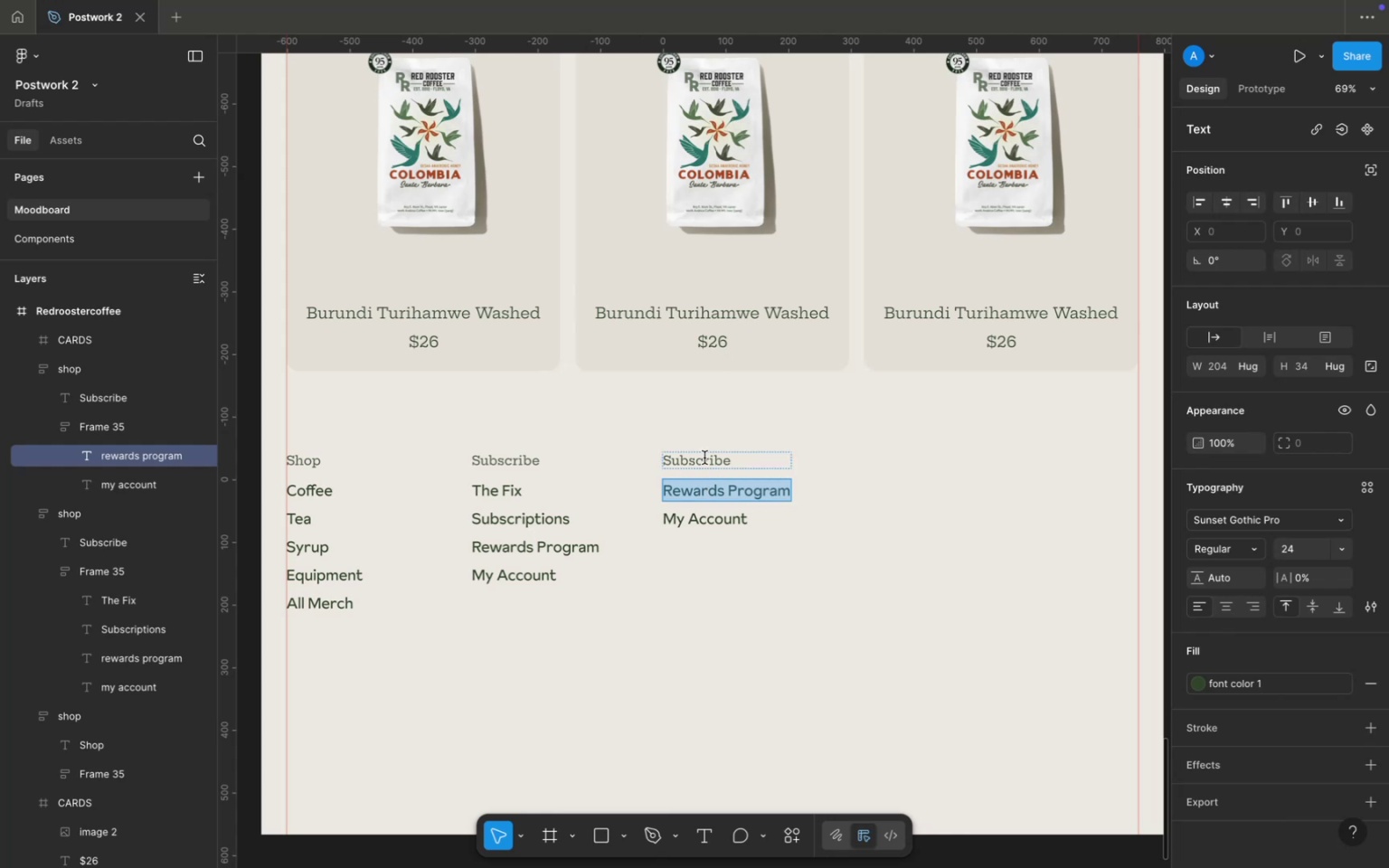 
wait(5.95)
 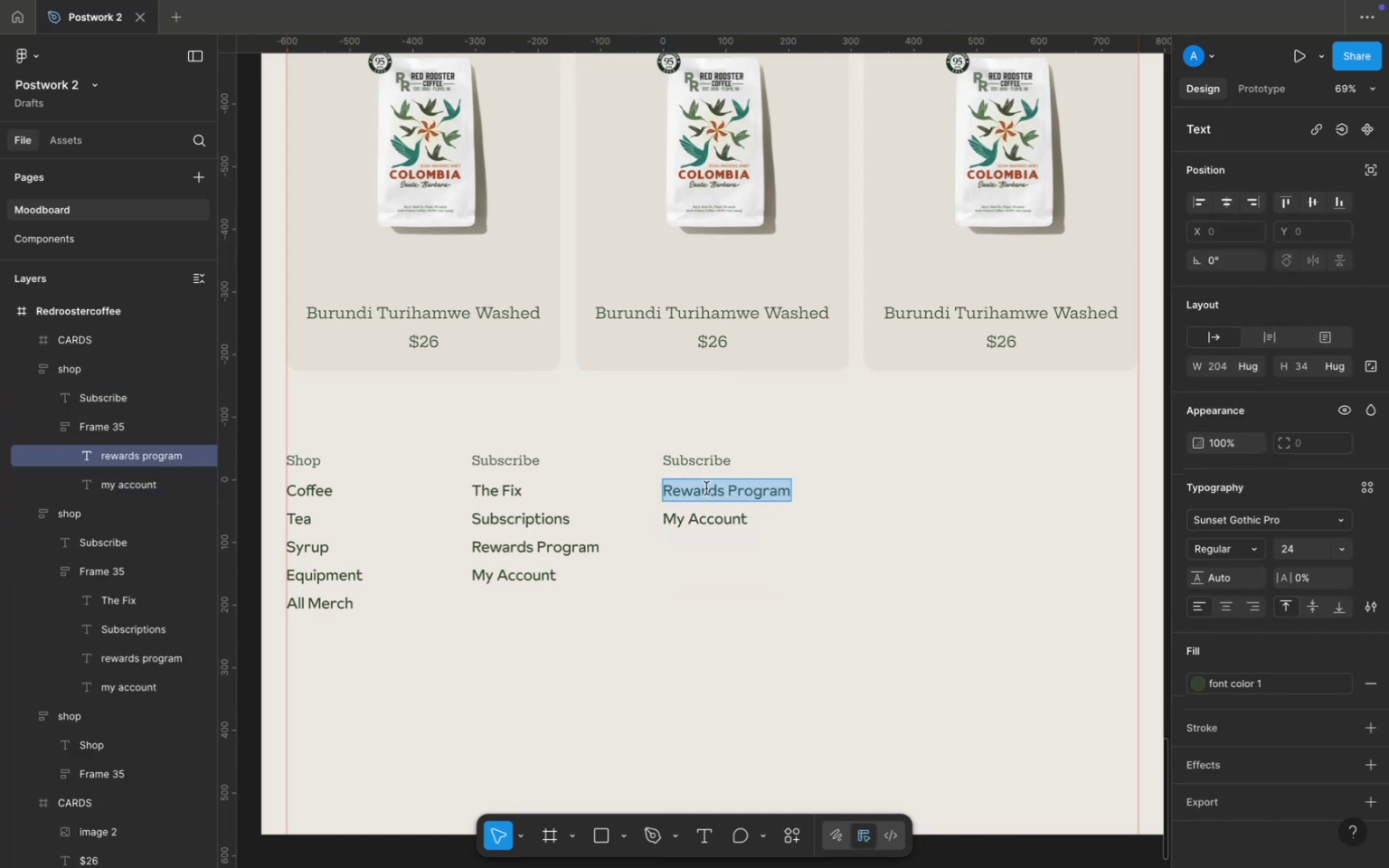 
type(Visit Us)
 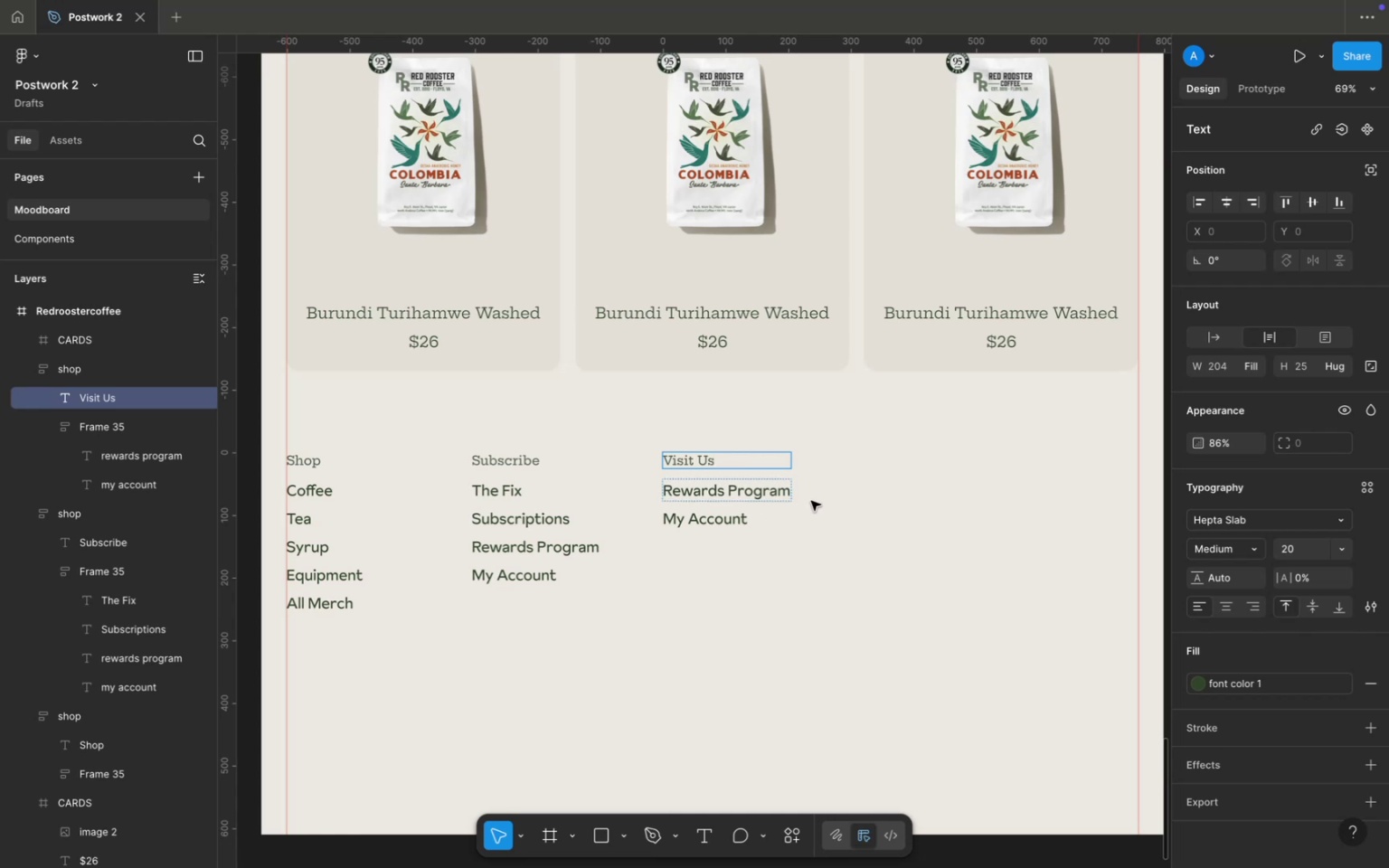 
left_click([810, 529])
 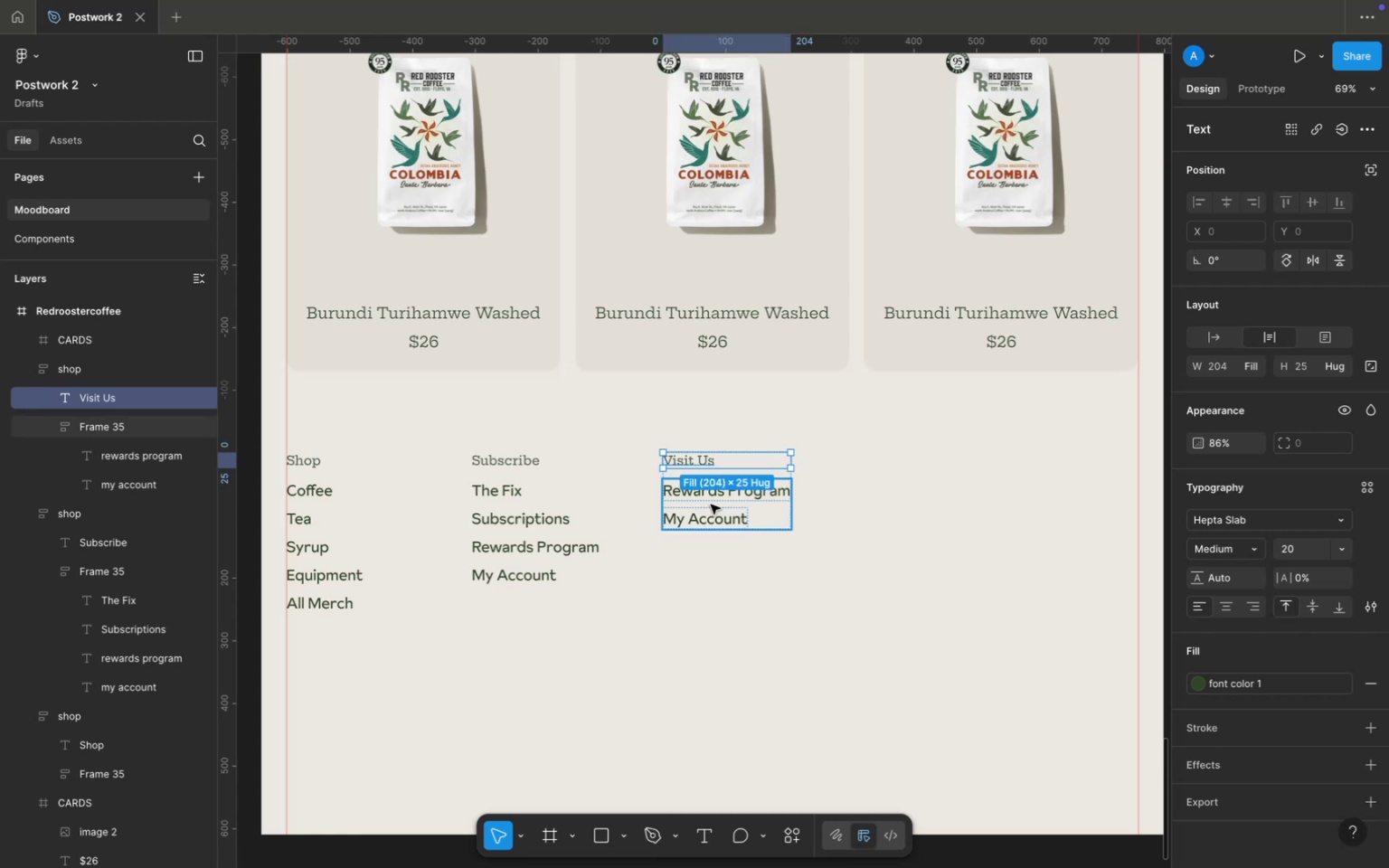 
double_click([704, 500])
 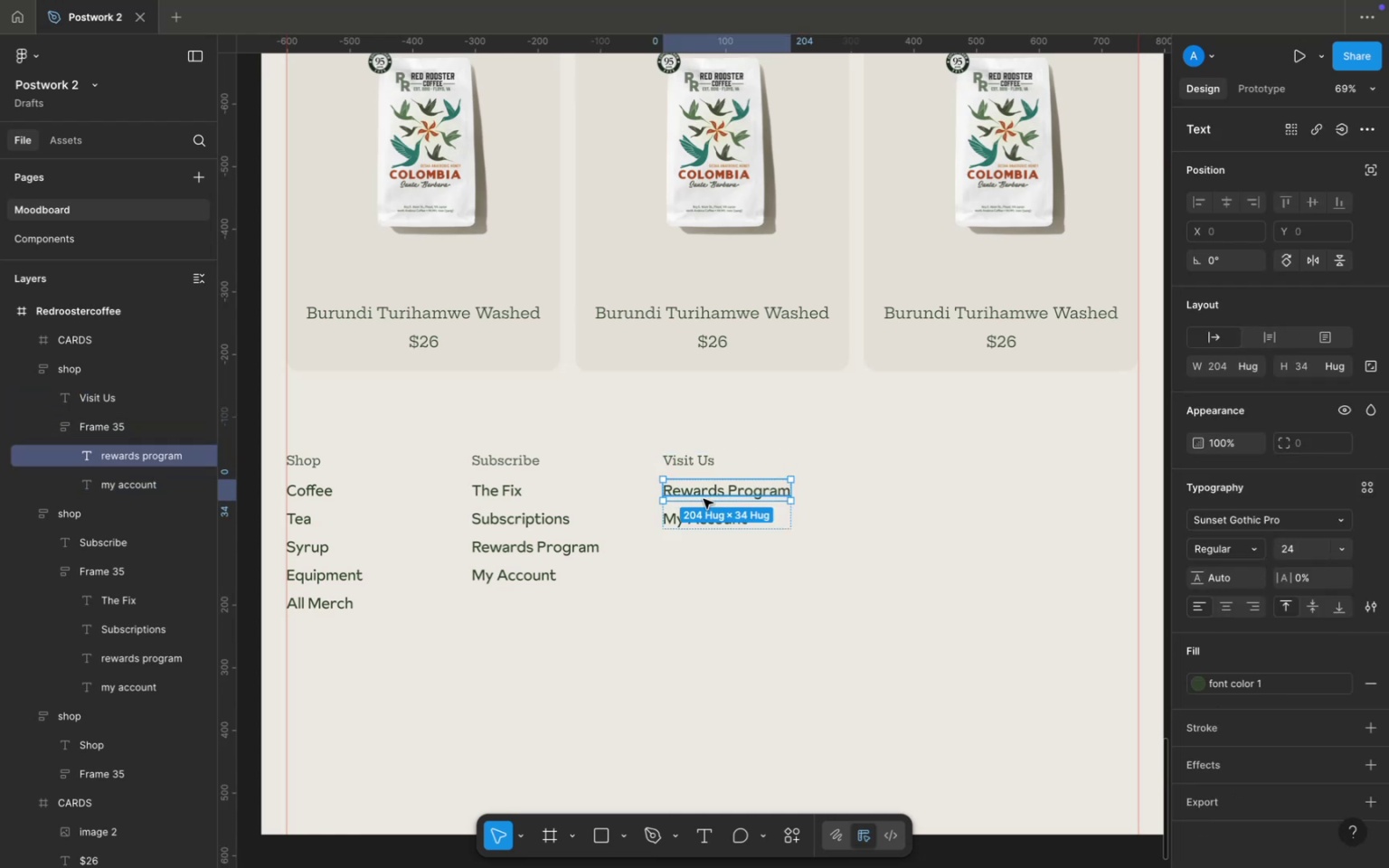 
triple_click([704, 499])
 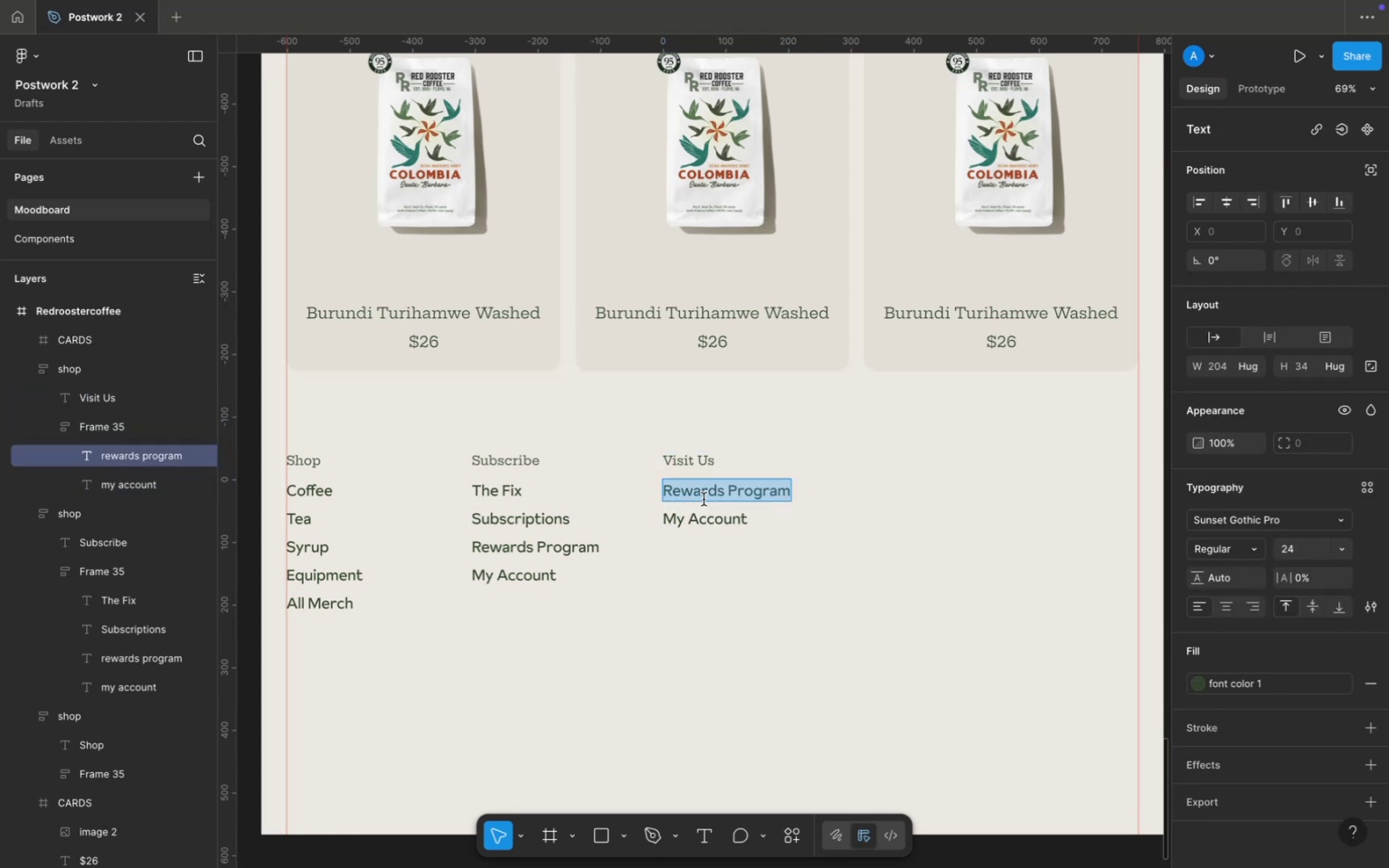 
triple_click([704, 499])
 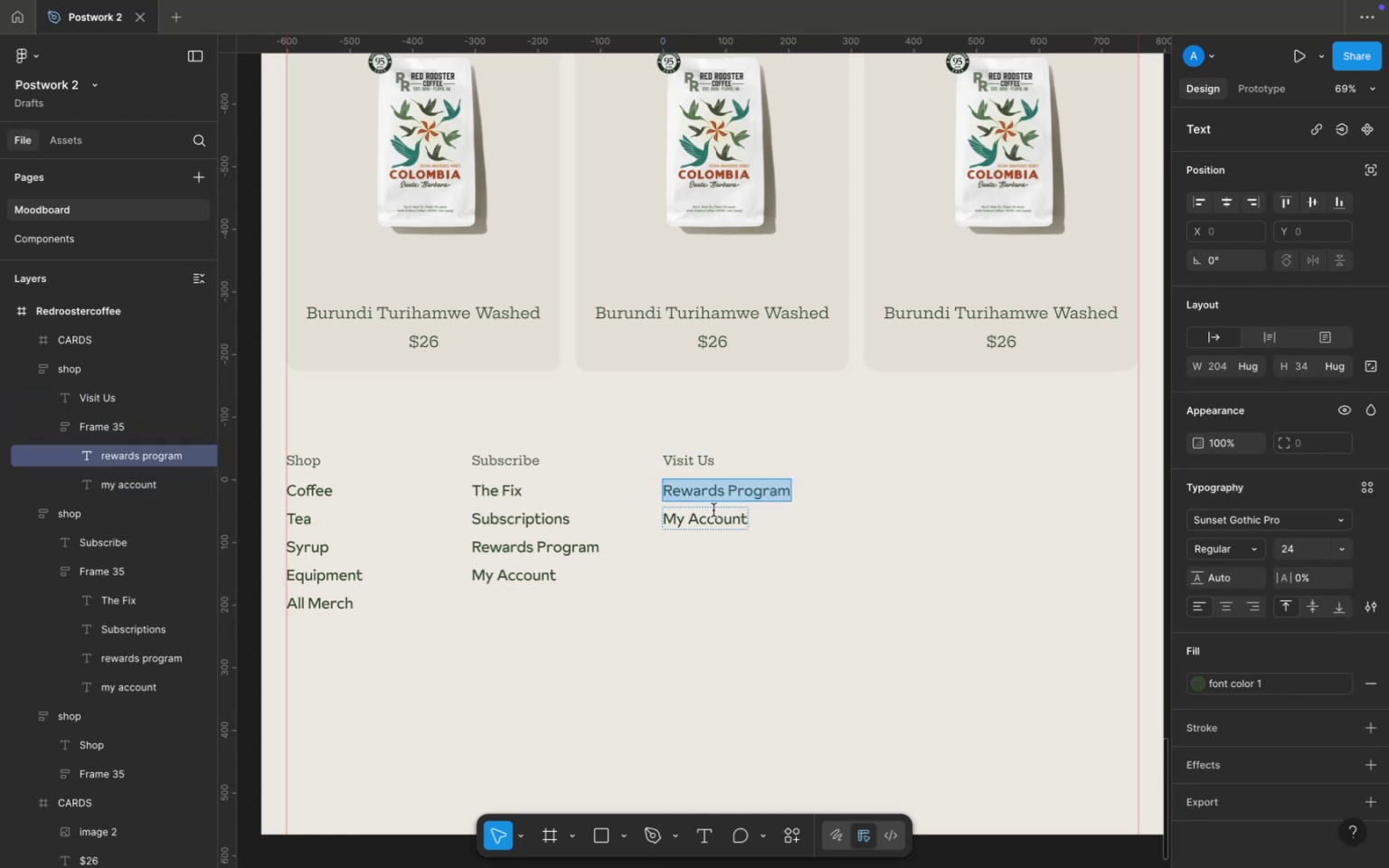 
type(Res)
key(Backspace)
type(d rooster cafe 8362 flo)
 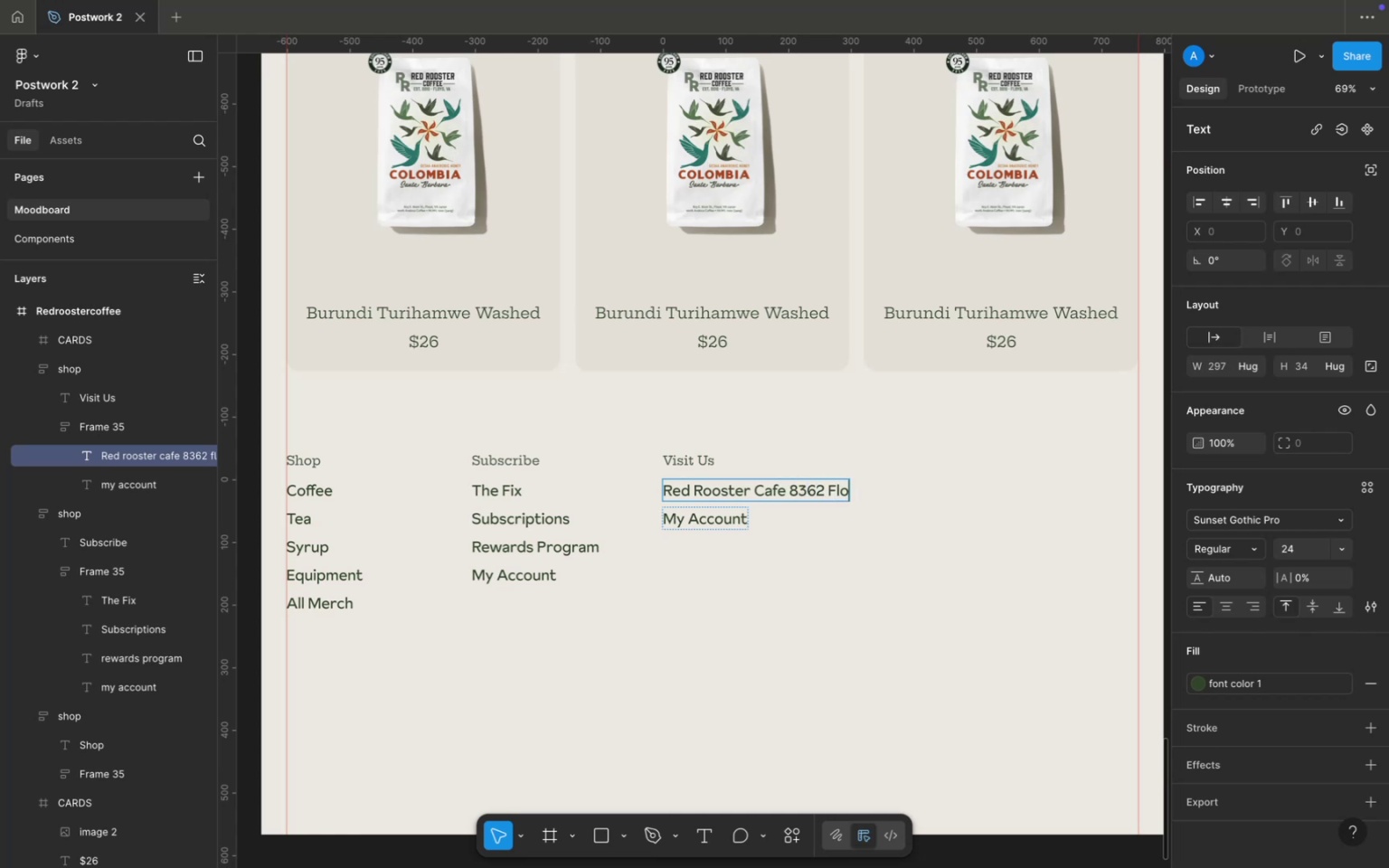 
type(fsdd)
 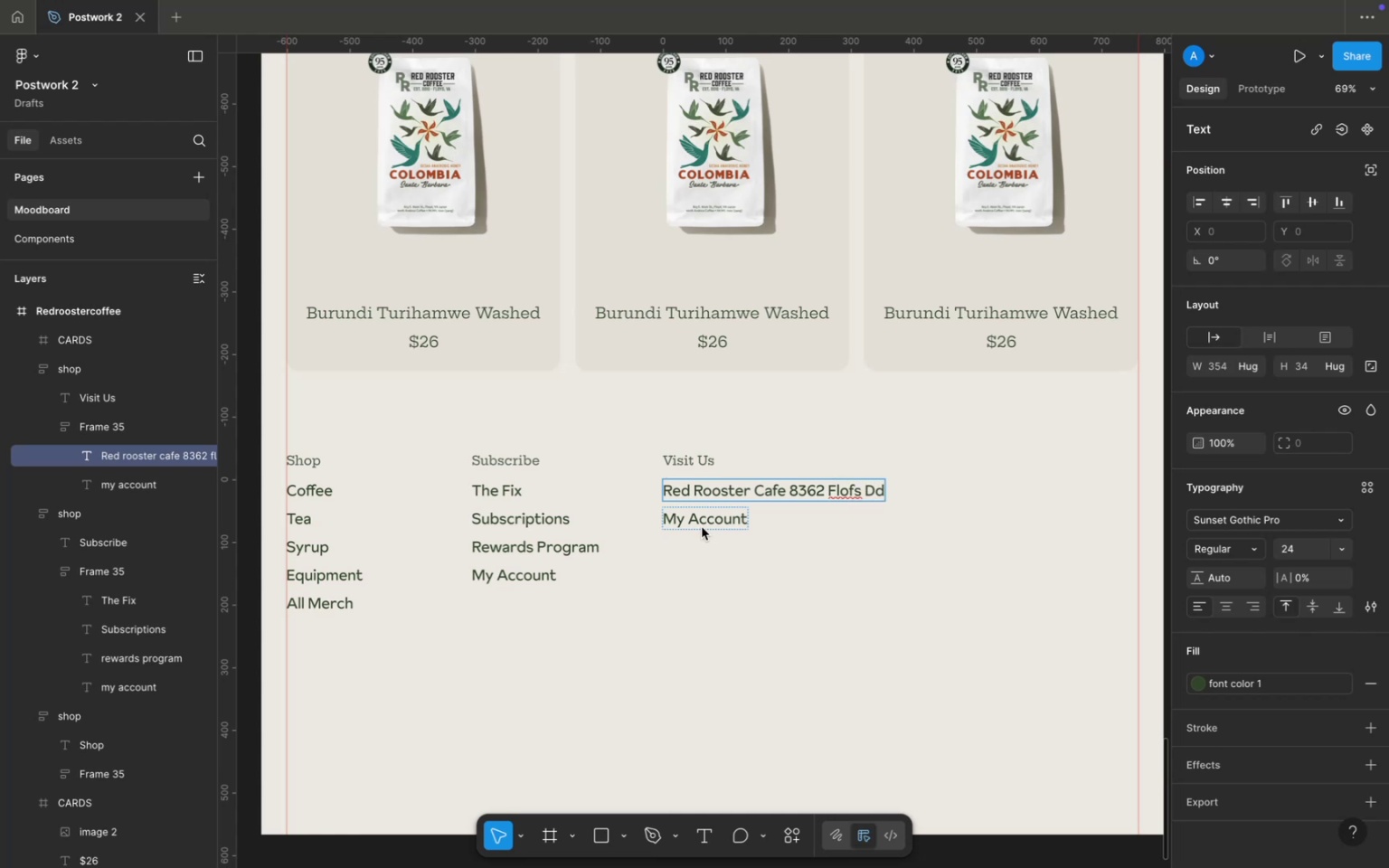 
hold_key(key=Space, duration=0.39)
 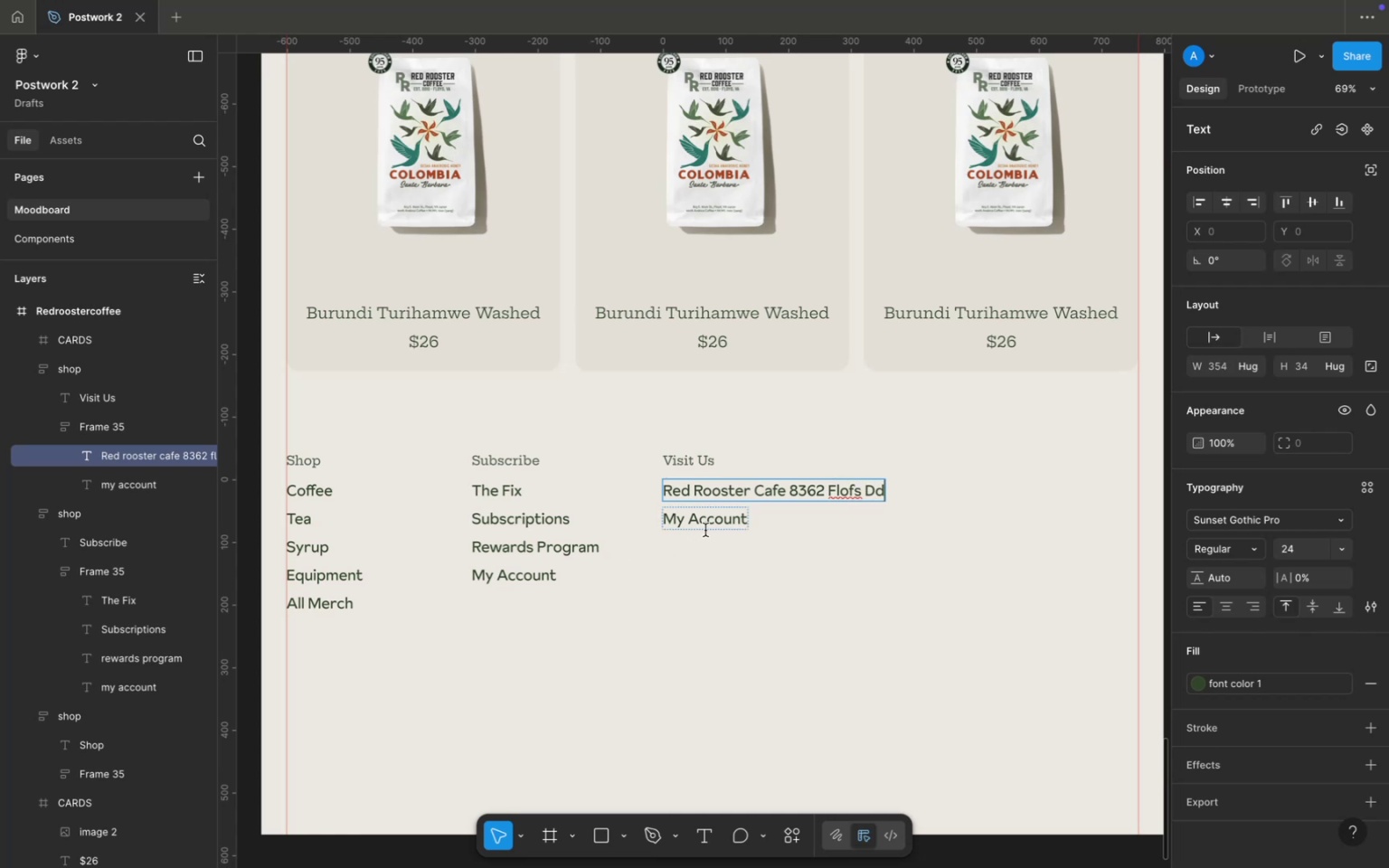 
left_click([711, 524])
 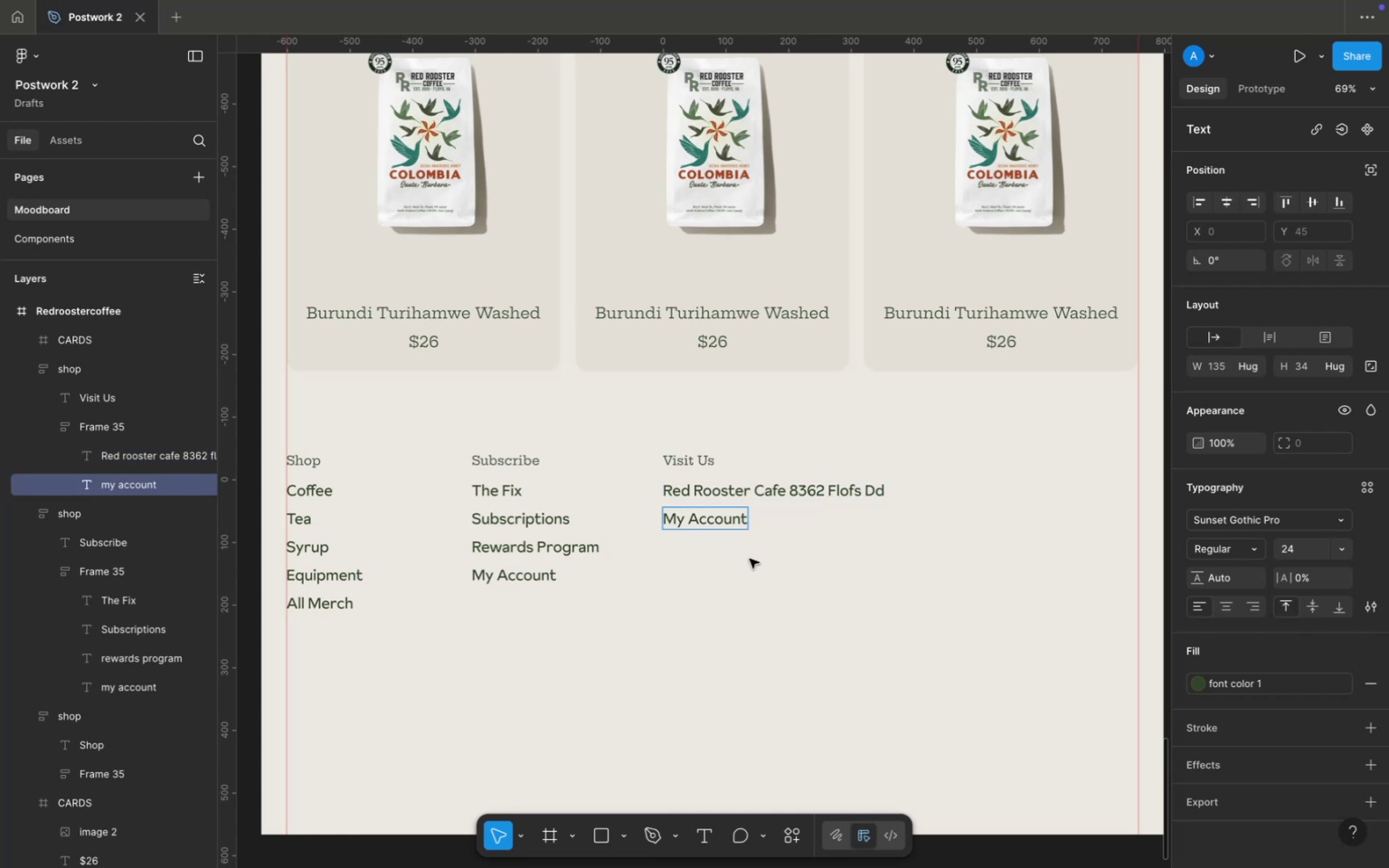 
left_click([750, 559])
 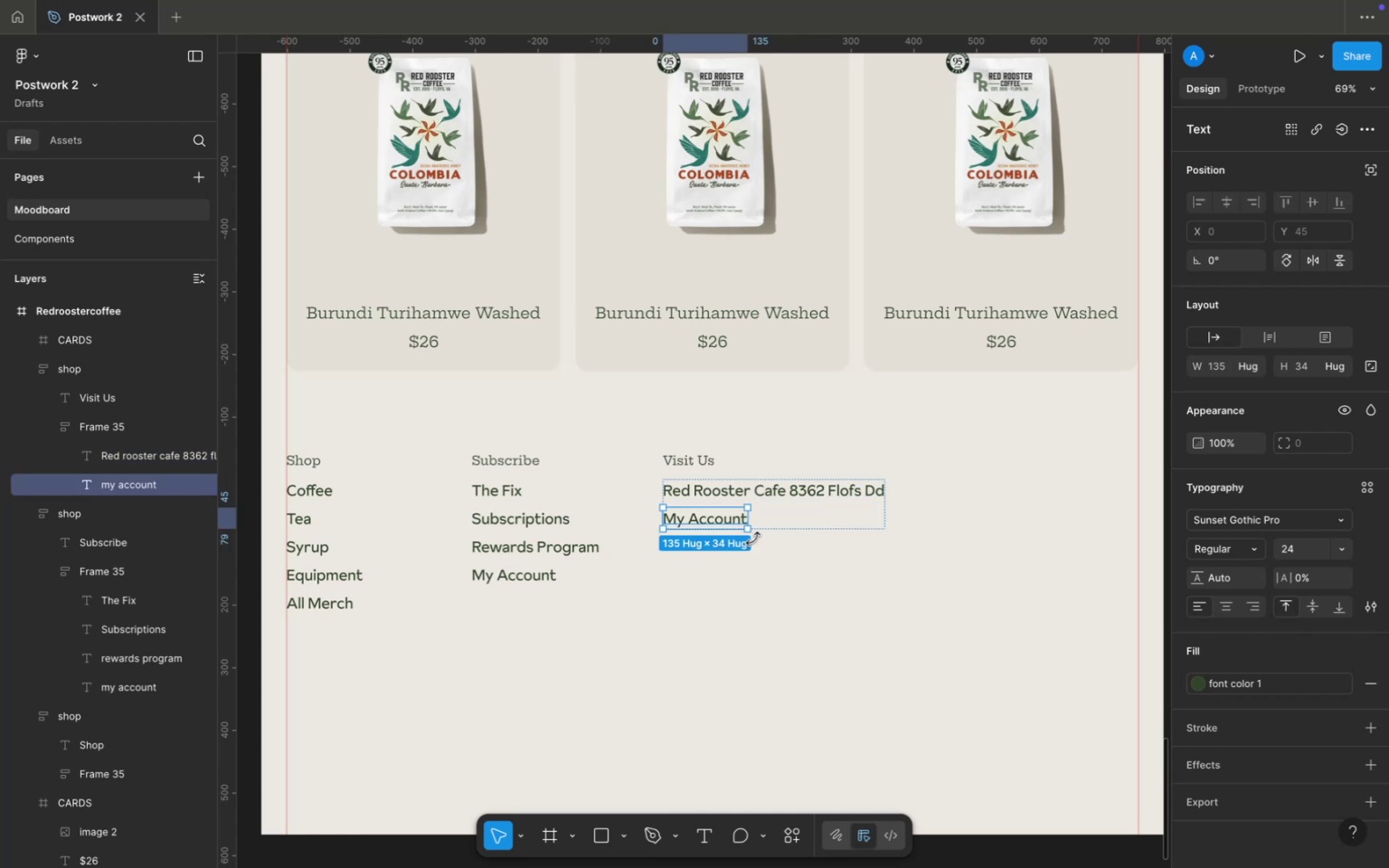 
key(Backspace)
 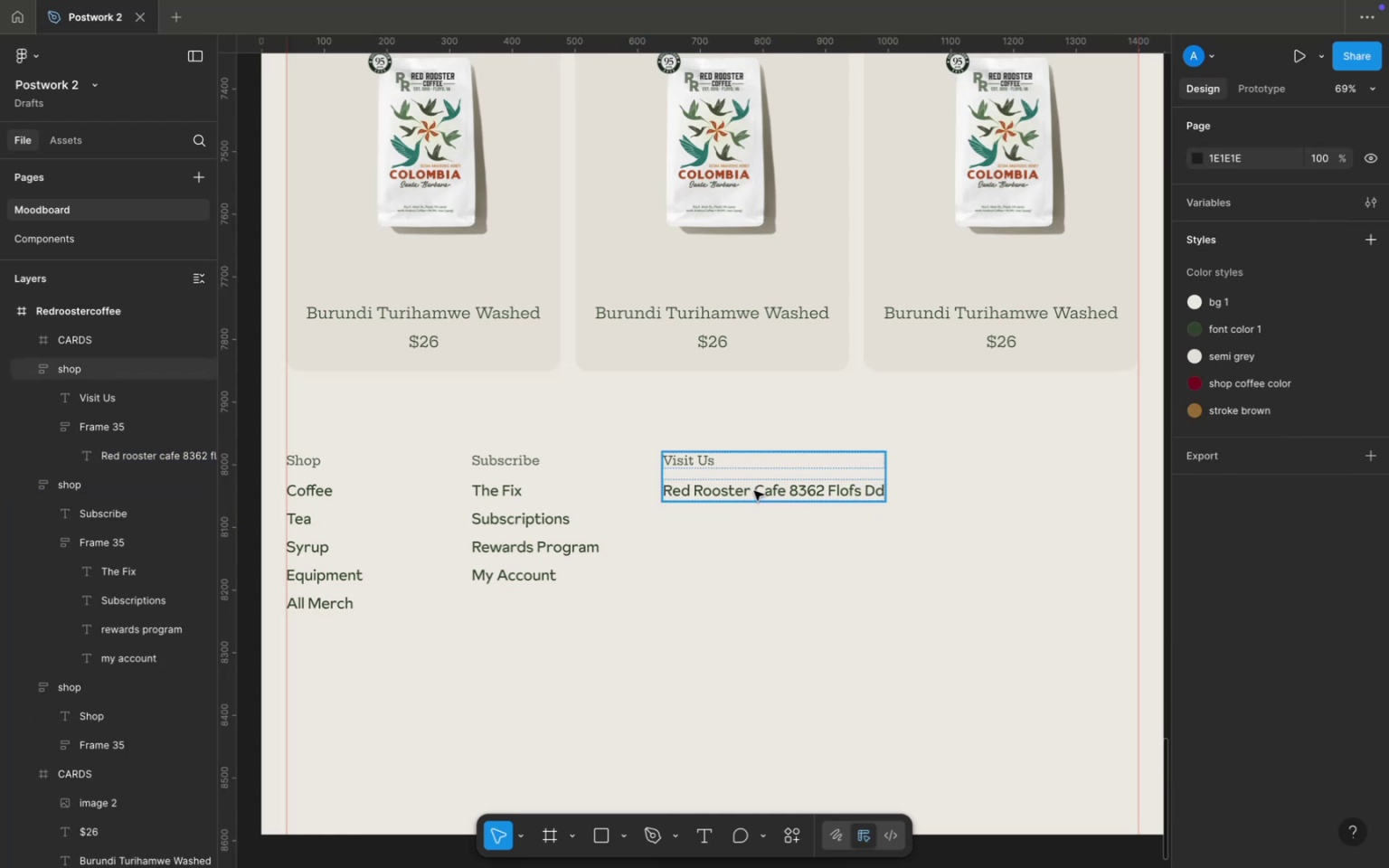 
double_click([754, 491])
 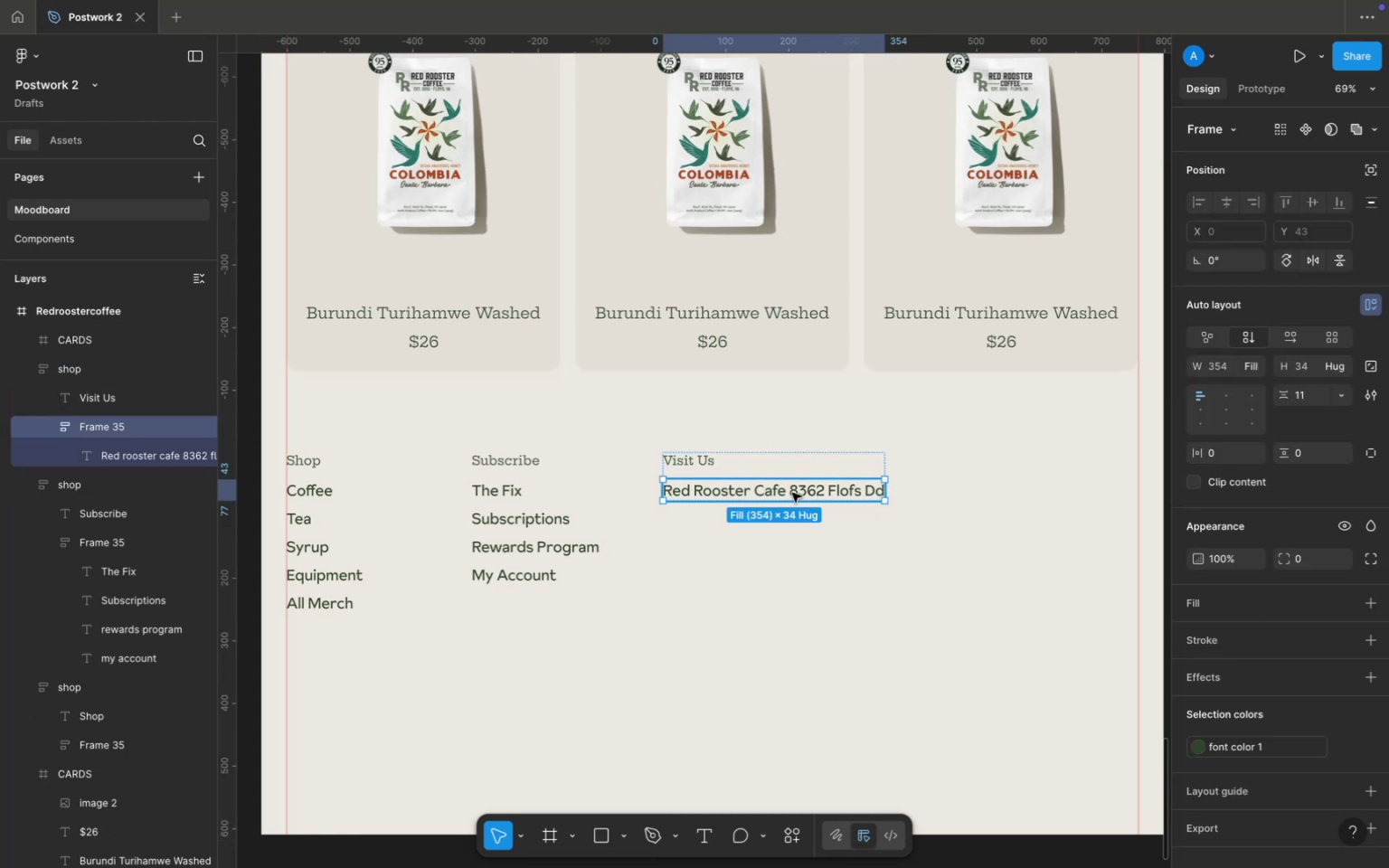 
double_click([792, 493])
 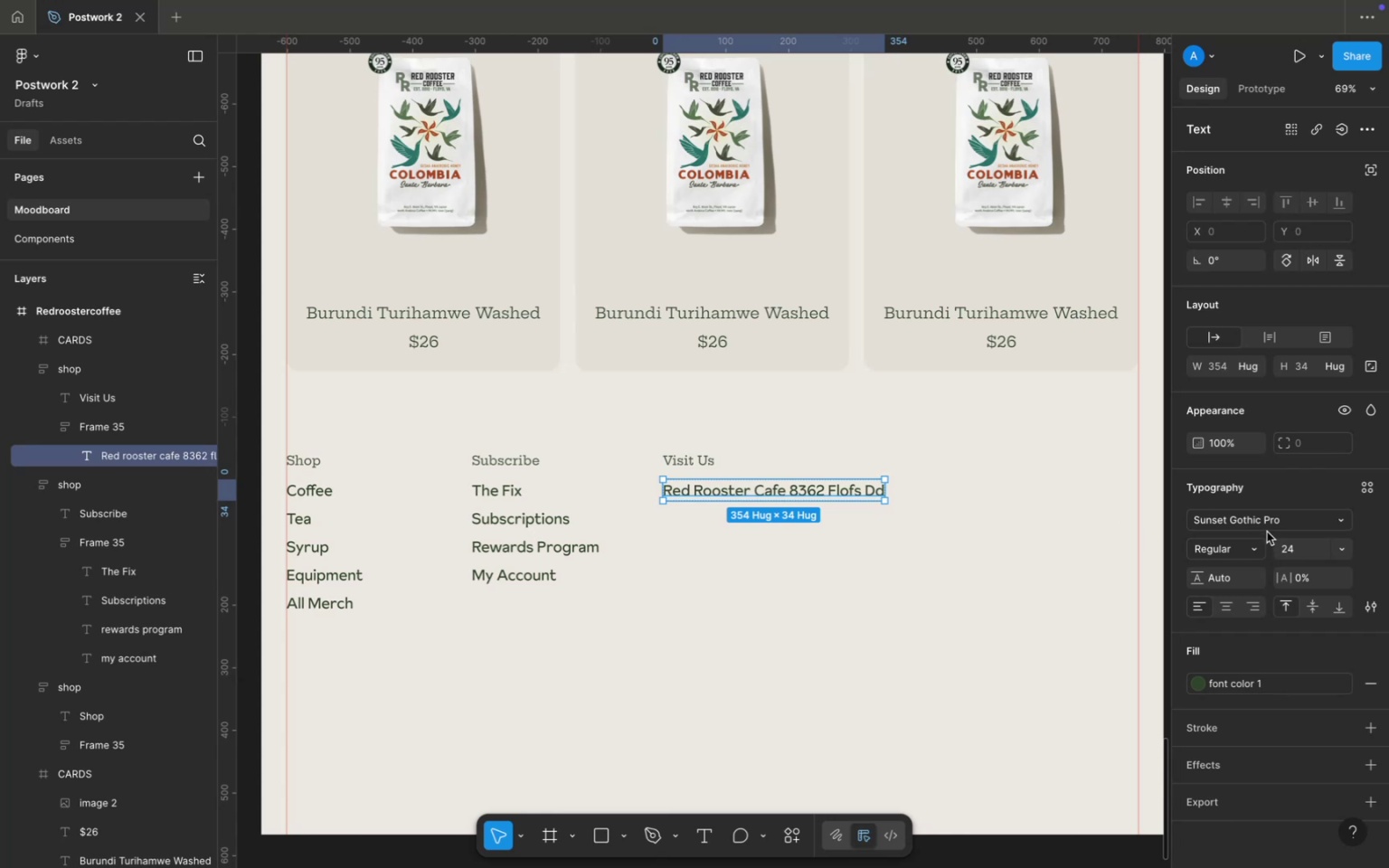 
left_click([1265, 529])
 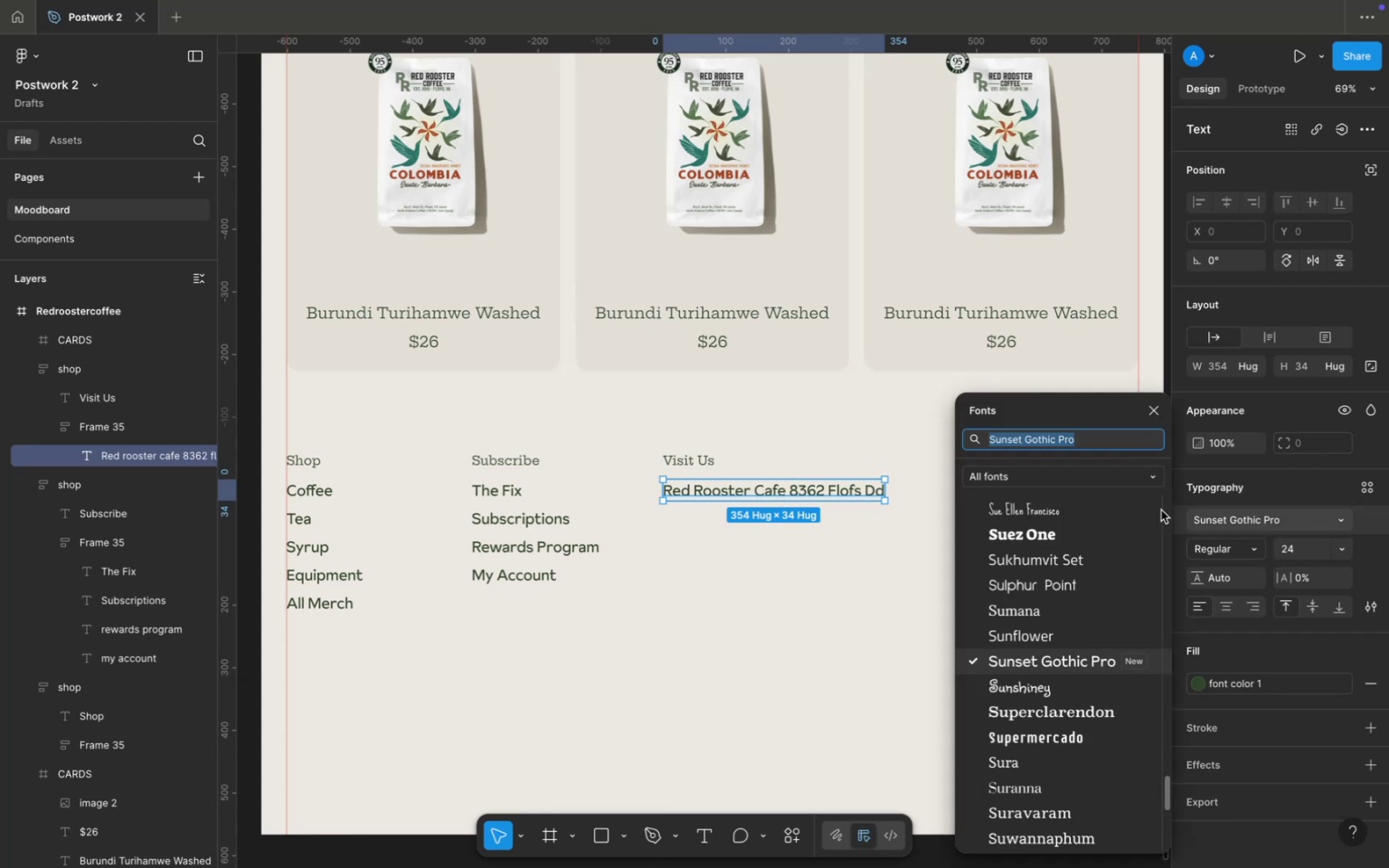 
type(he)
 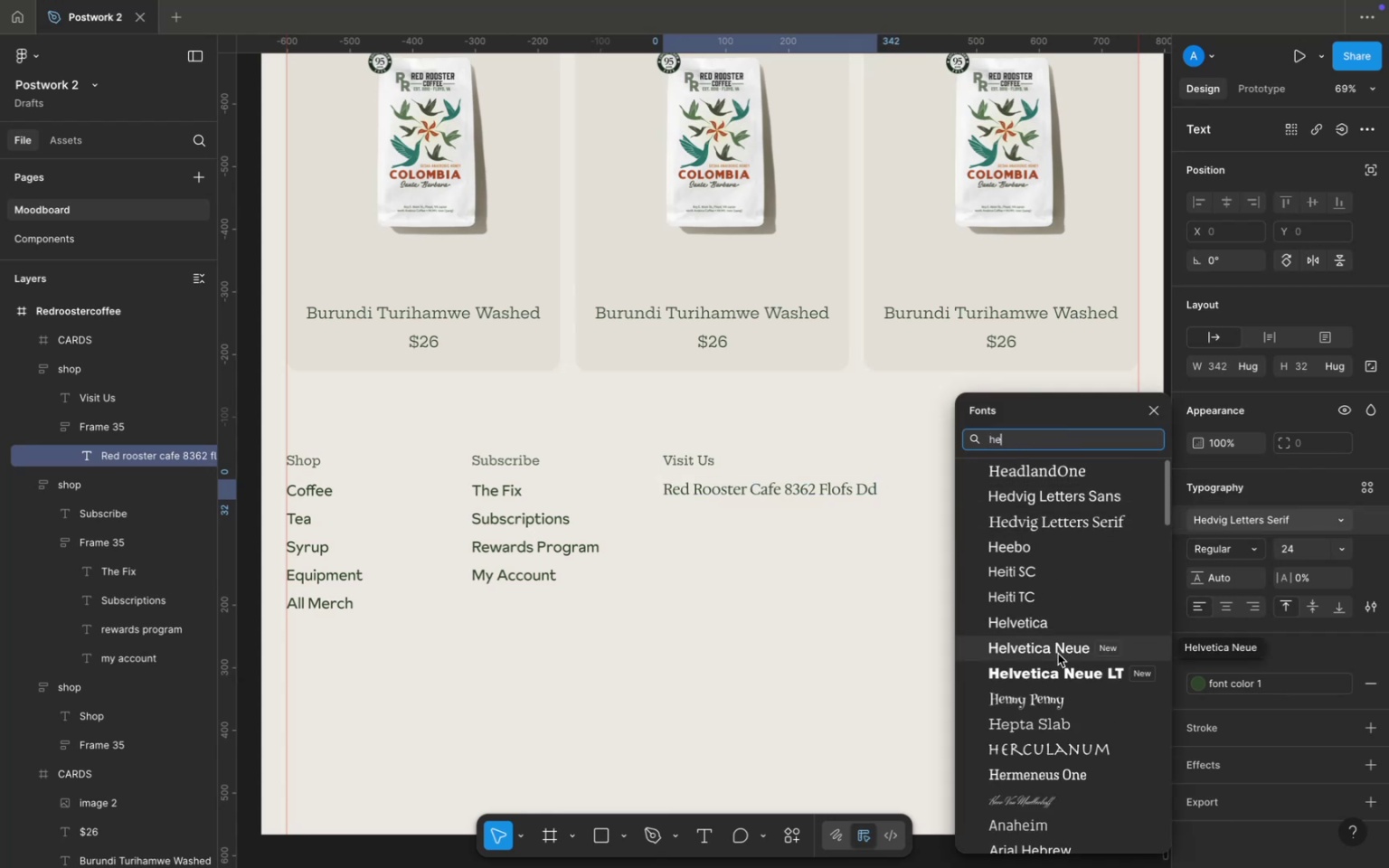 
wait(5.92)
 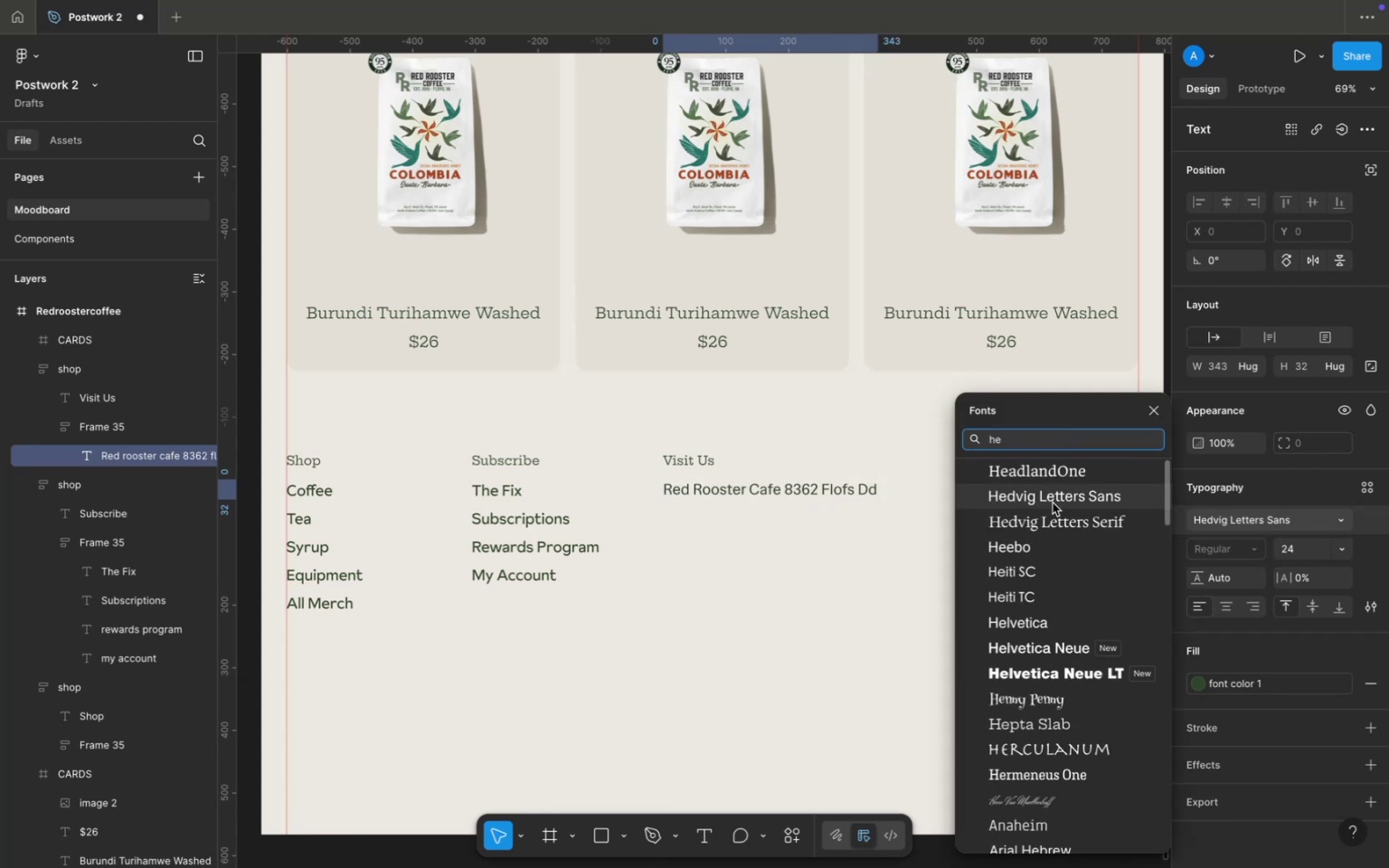 
left_click([1038, 721])
 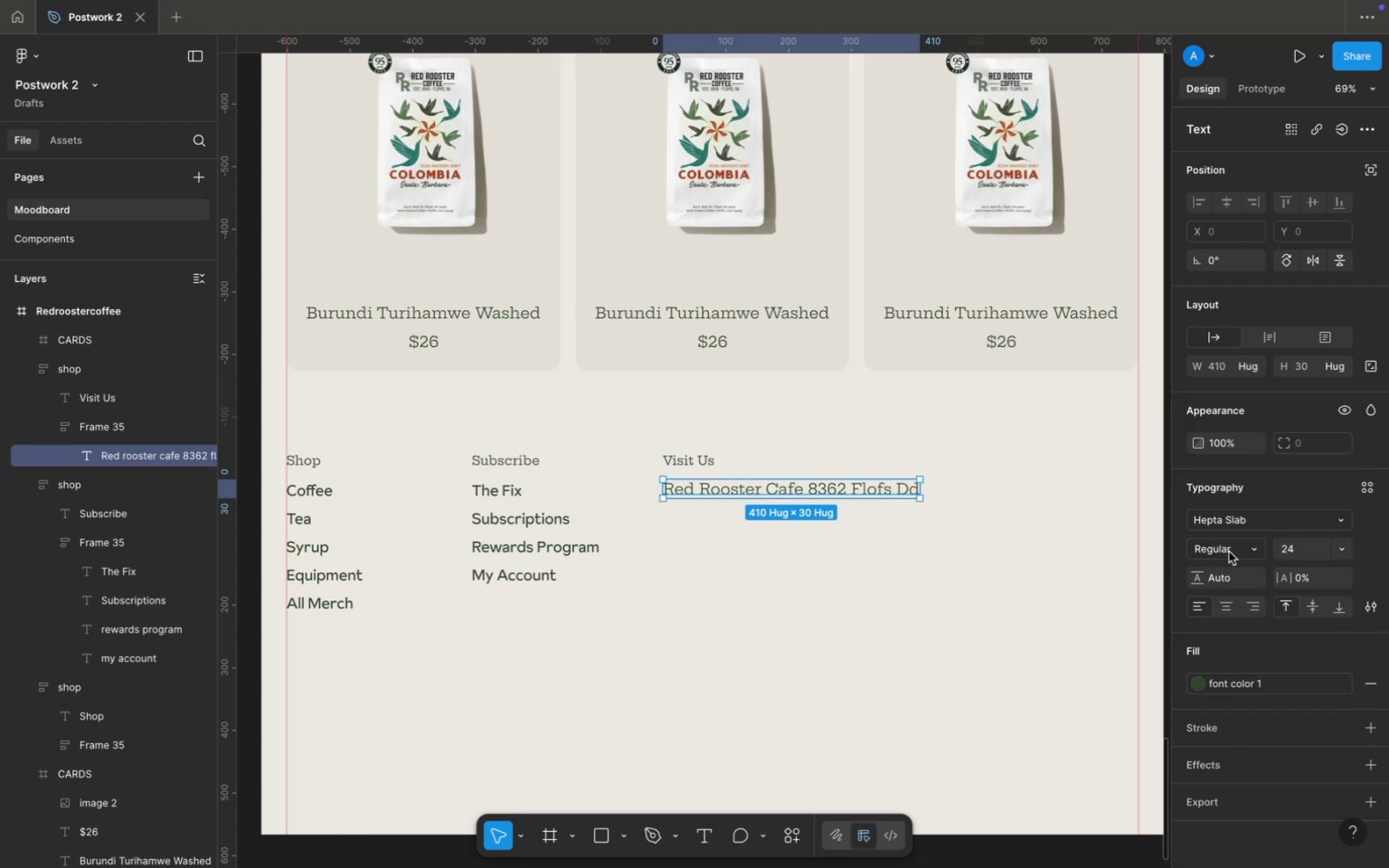 
key(Meta+I)
 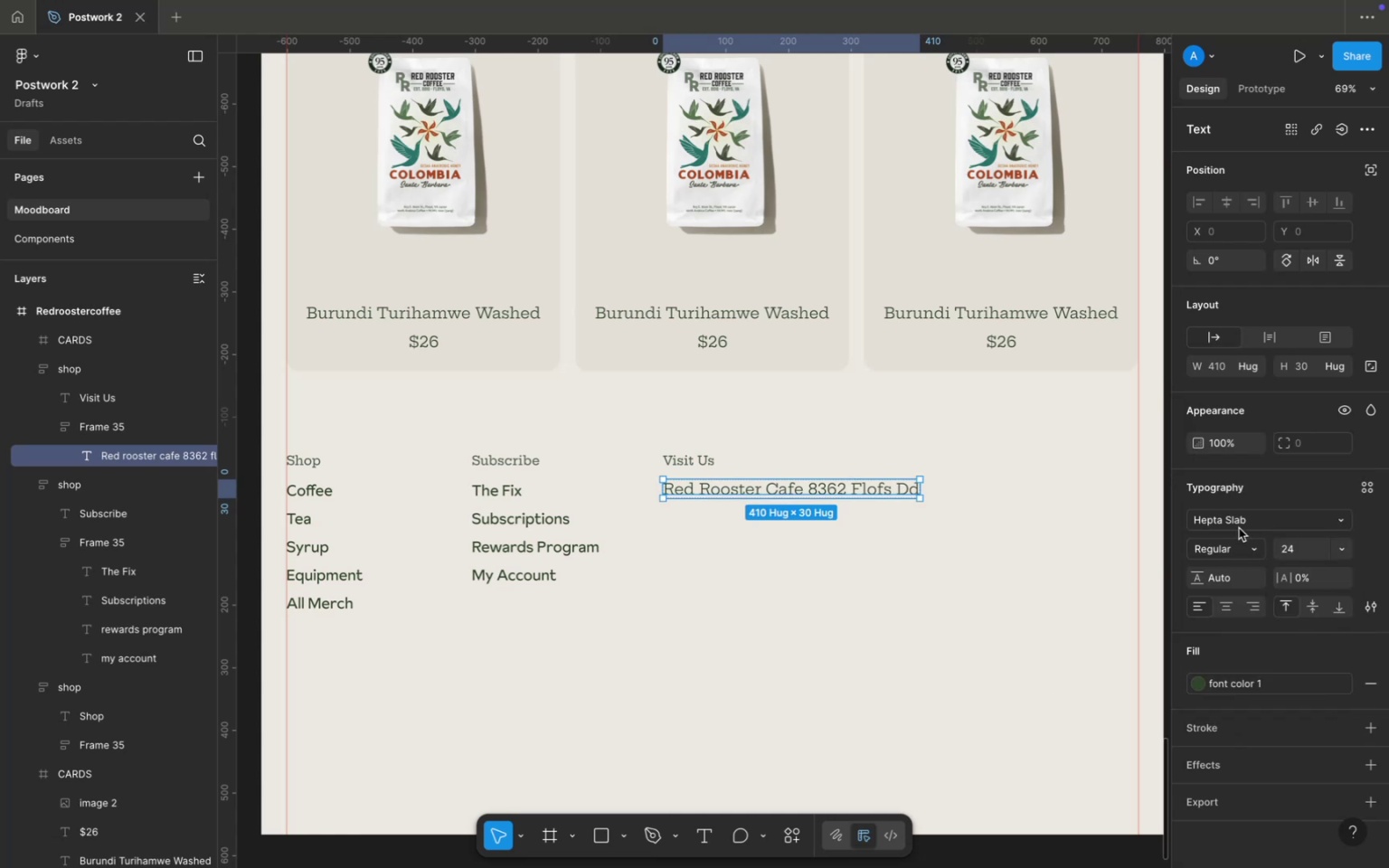 
left_click([1239, 522])
 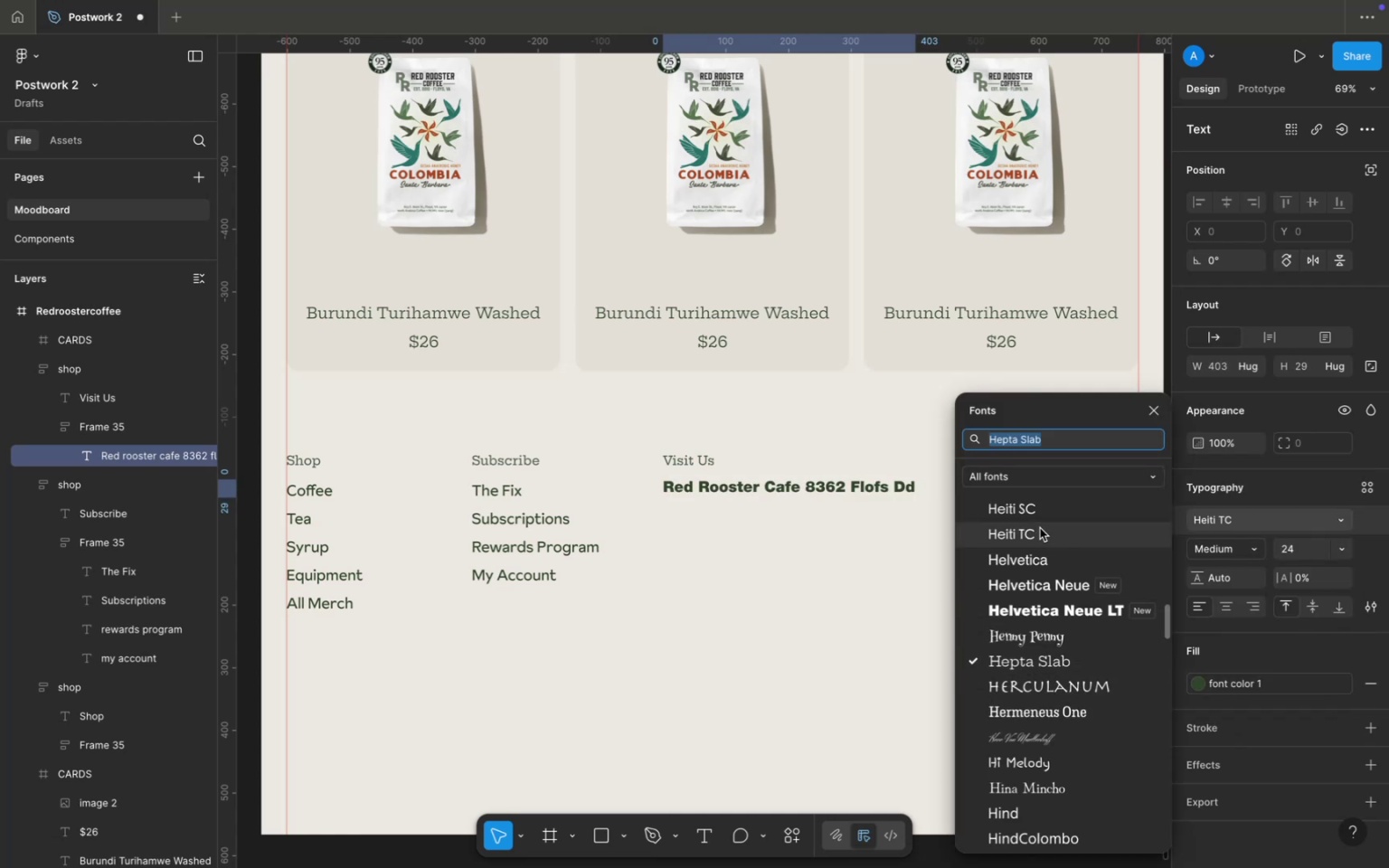 
scroll: coordinate [1031, 712], scroll_direction: down, amount: 2.0
 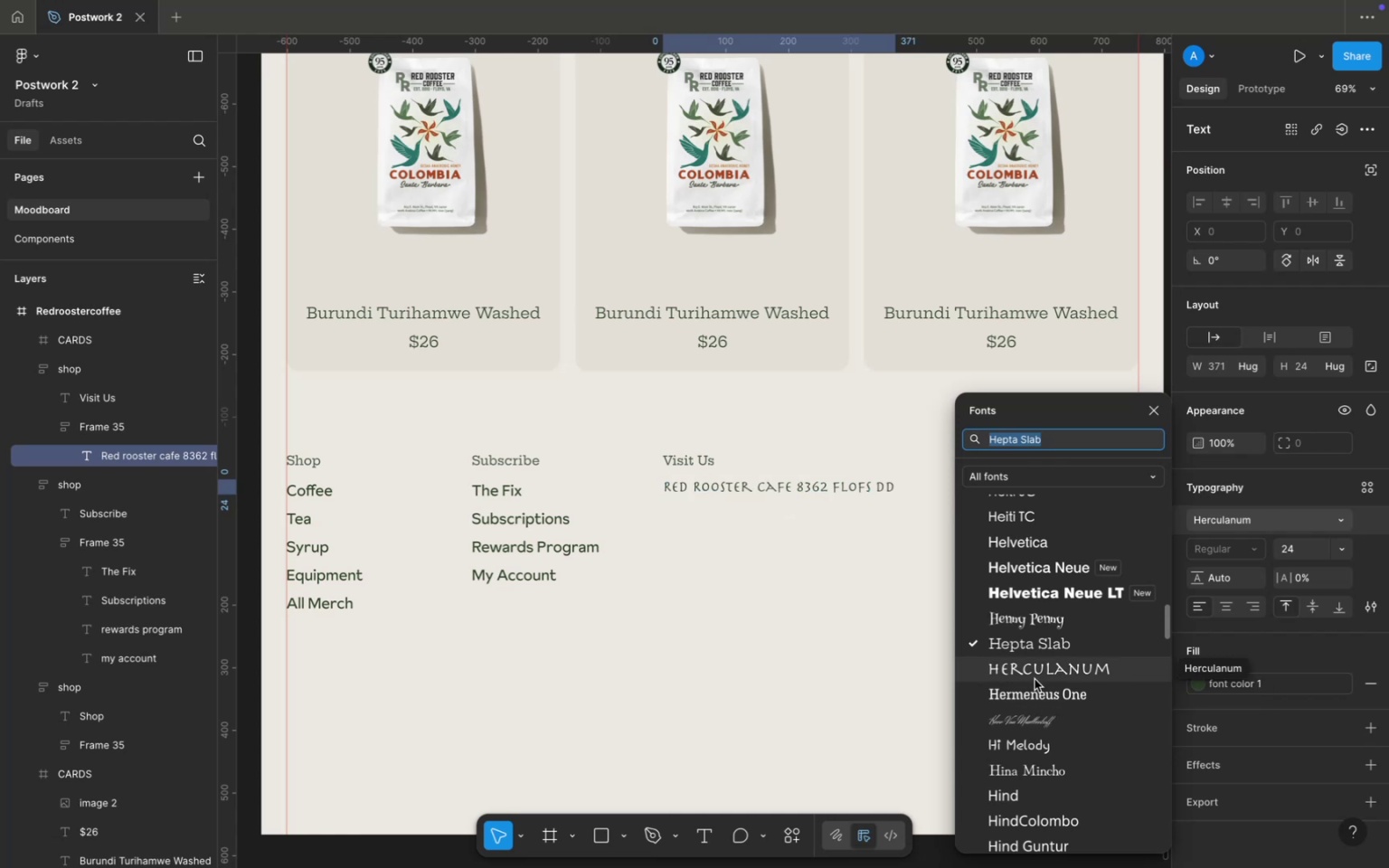 
left_click([1035, 679])
 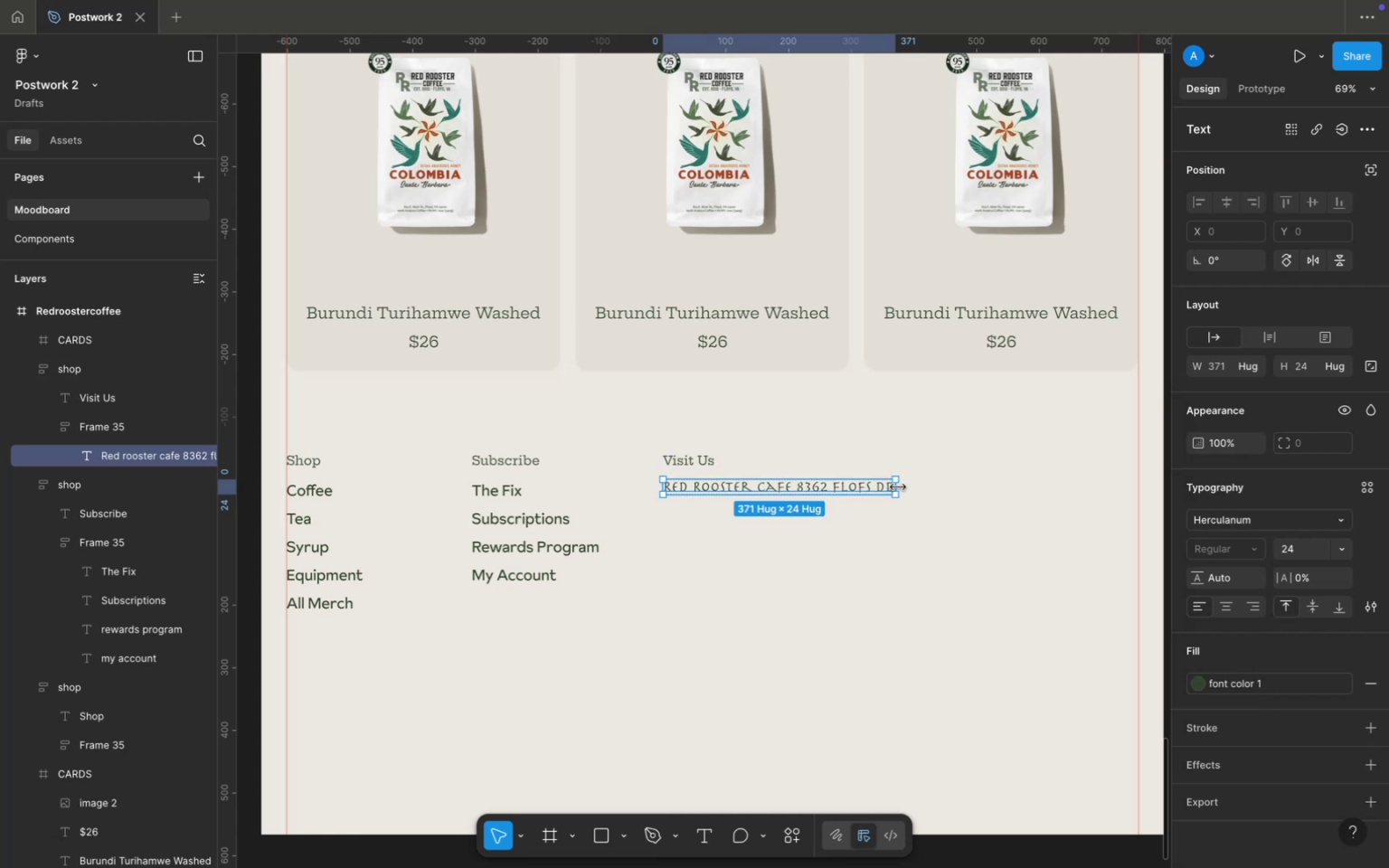 
left_click_drag(start_coordinate=[898, 488], to_coordinate=[827, 487])
 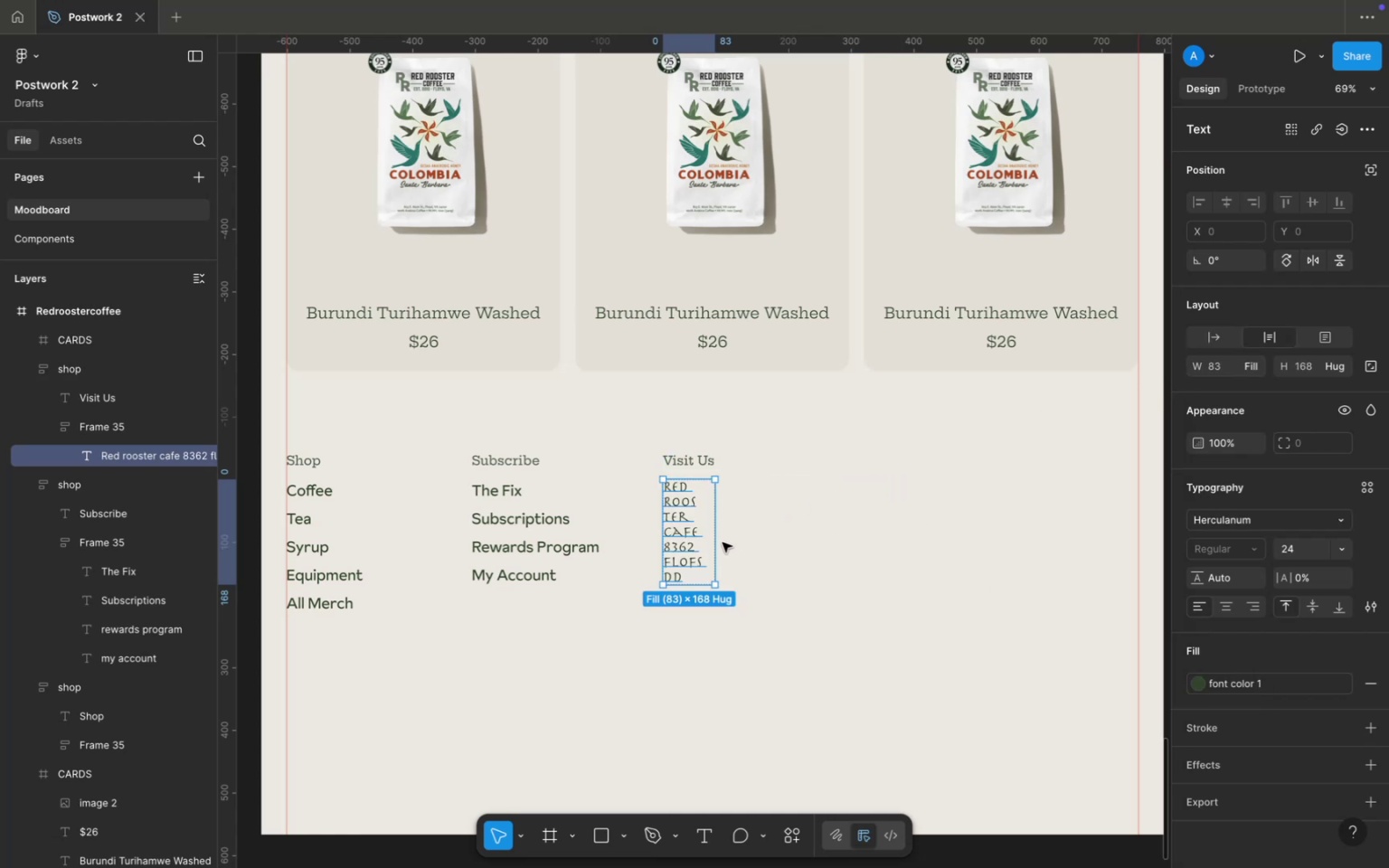 
left_click_drag(start_coordinate=[713, 527], to_coordinate=[767, 505])
 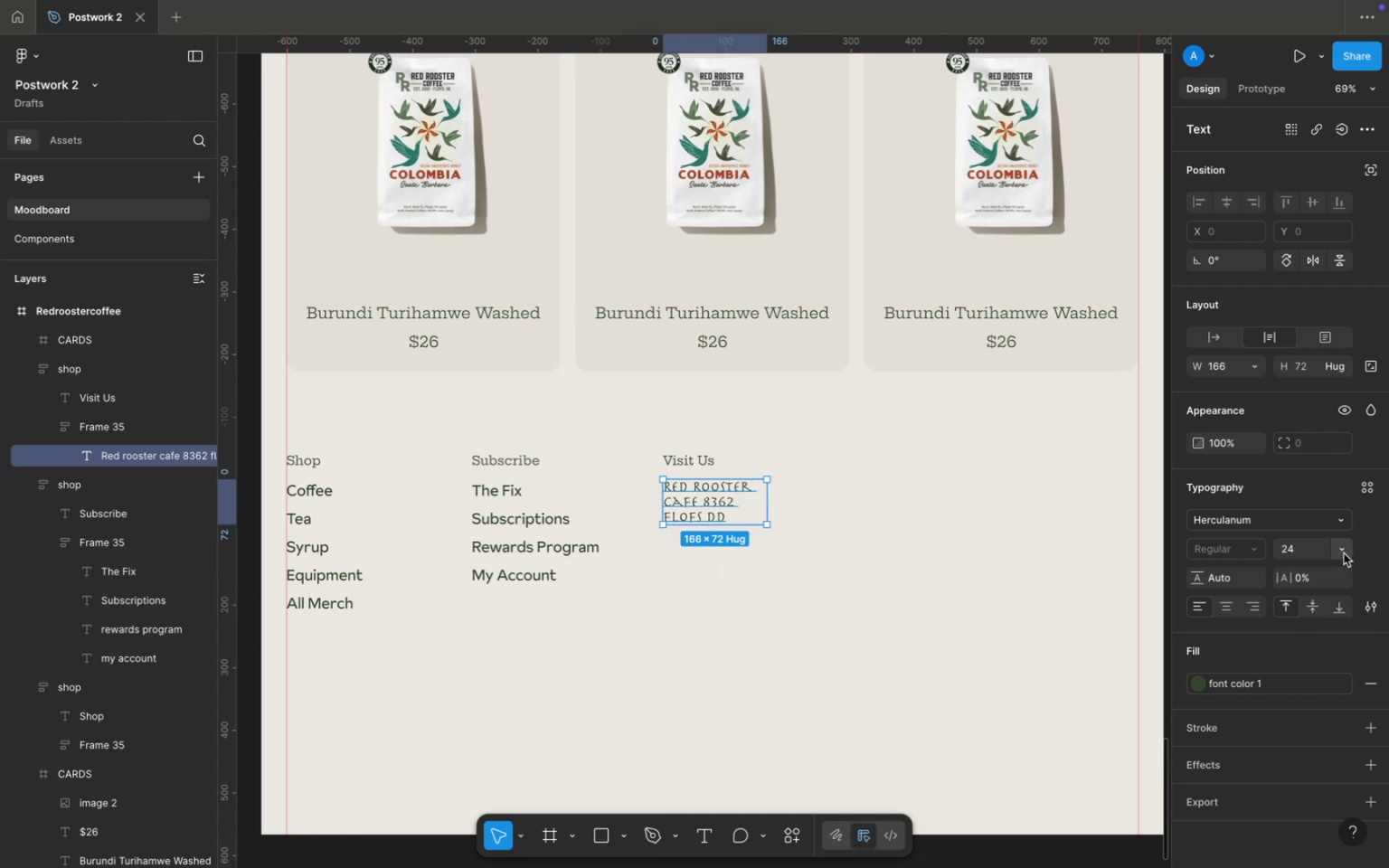 
left_click([1344, 552])
 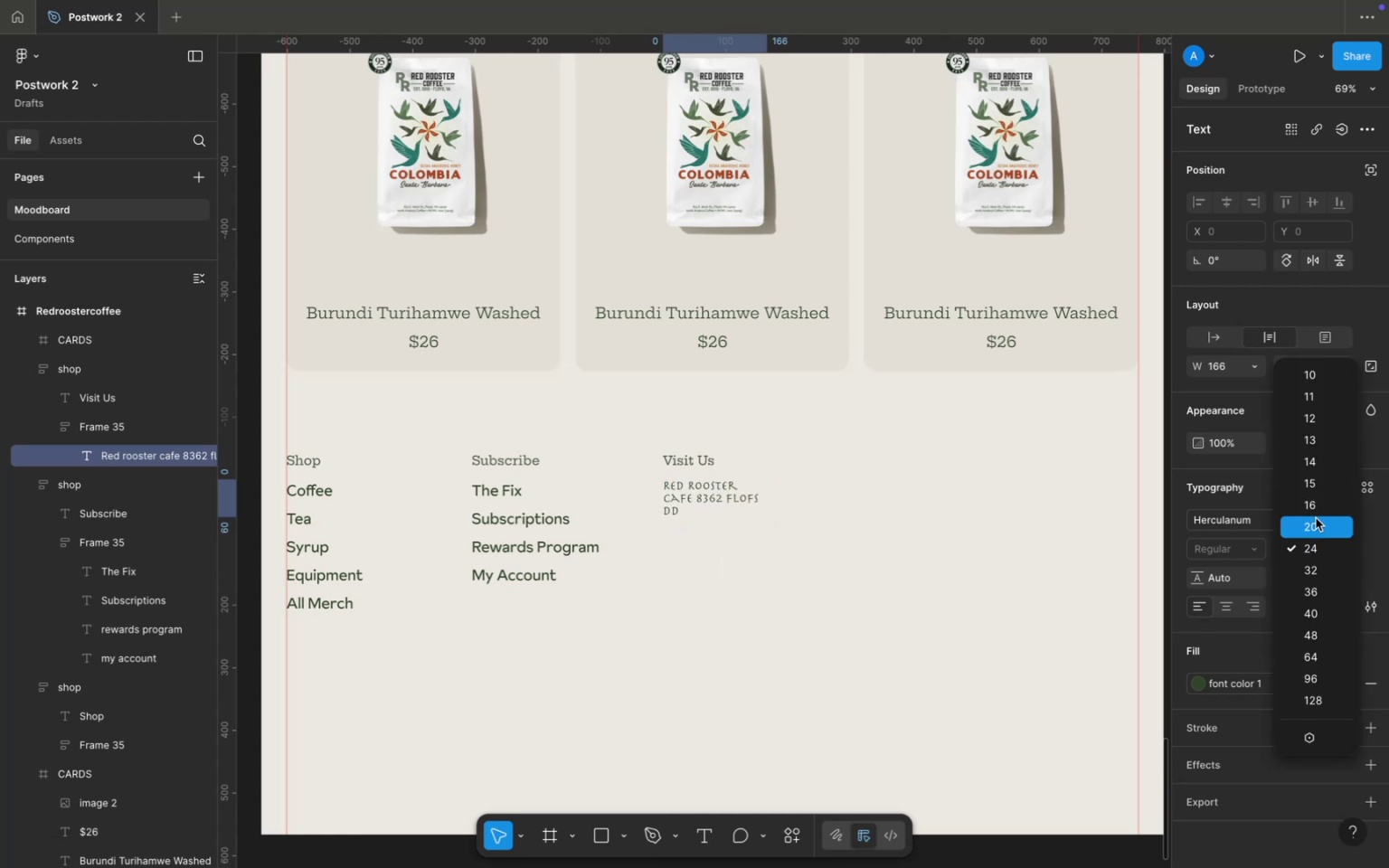 
left_click([1316, 518])
 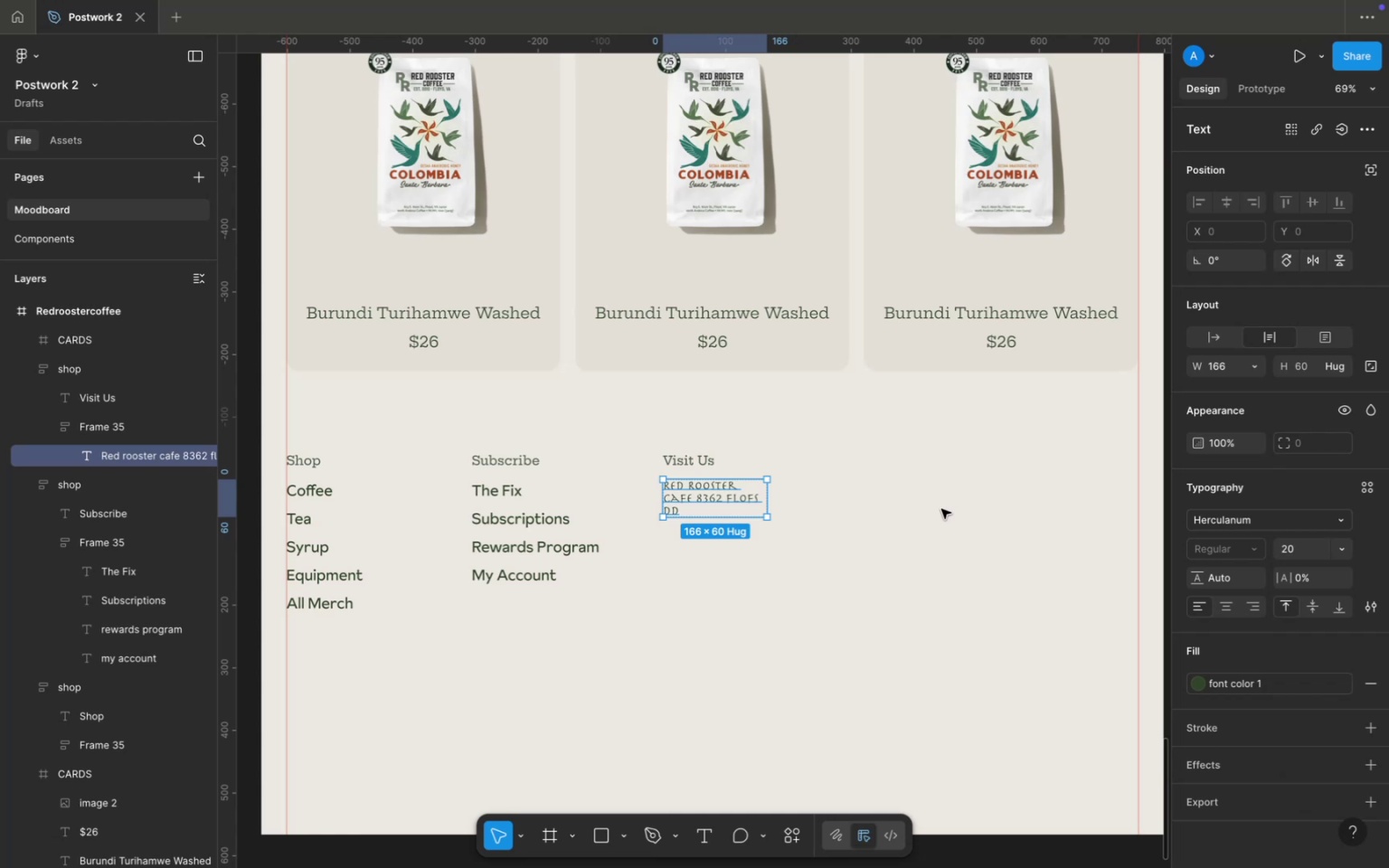 
left_click([861, 499])
 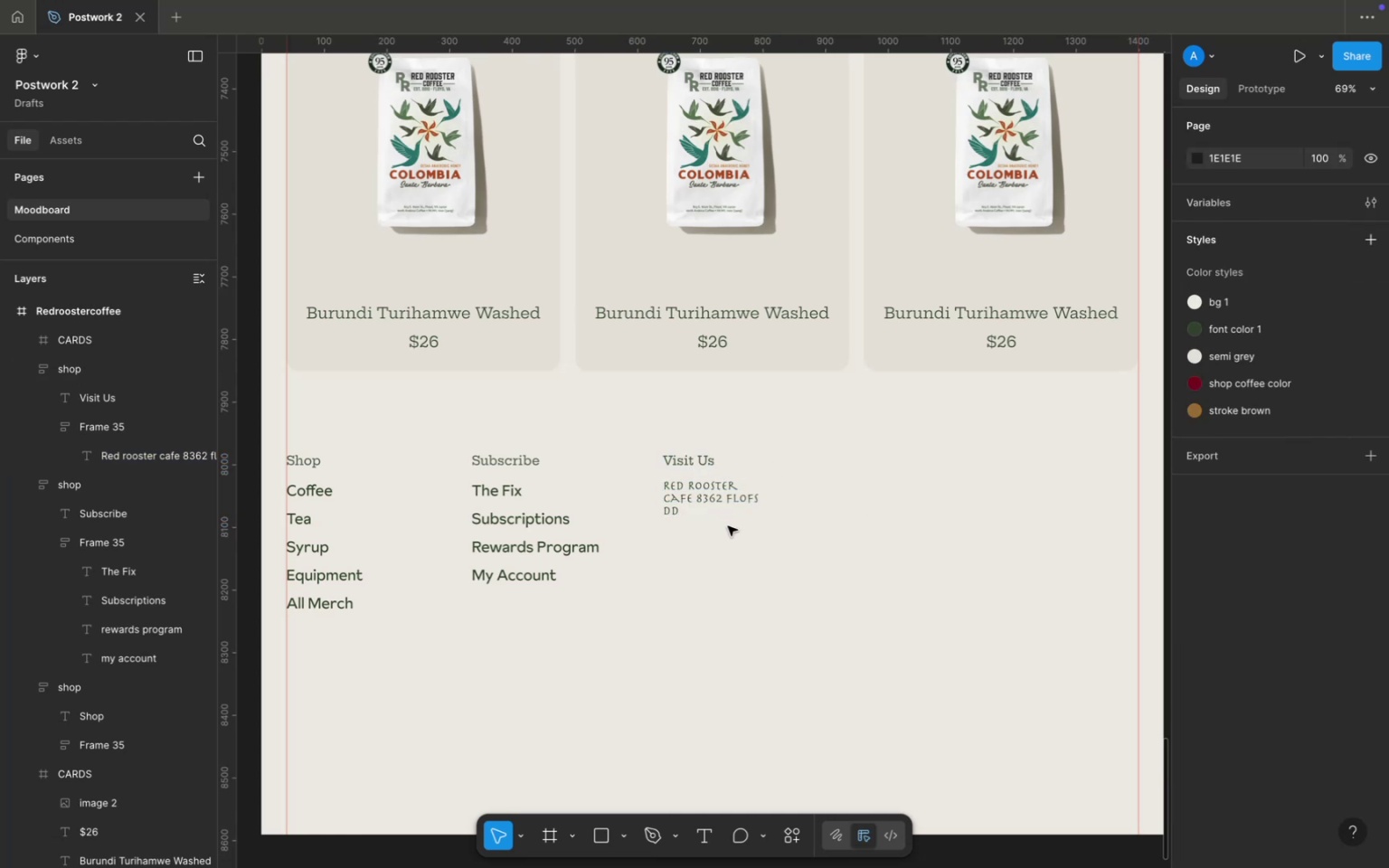 
scroll: coordinate [714, 543], scroll_direction: down, amount: 2.0
 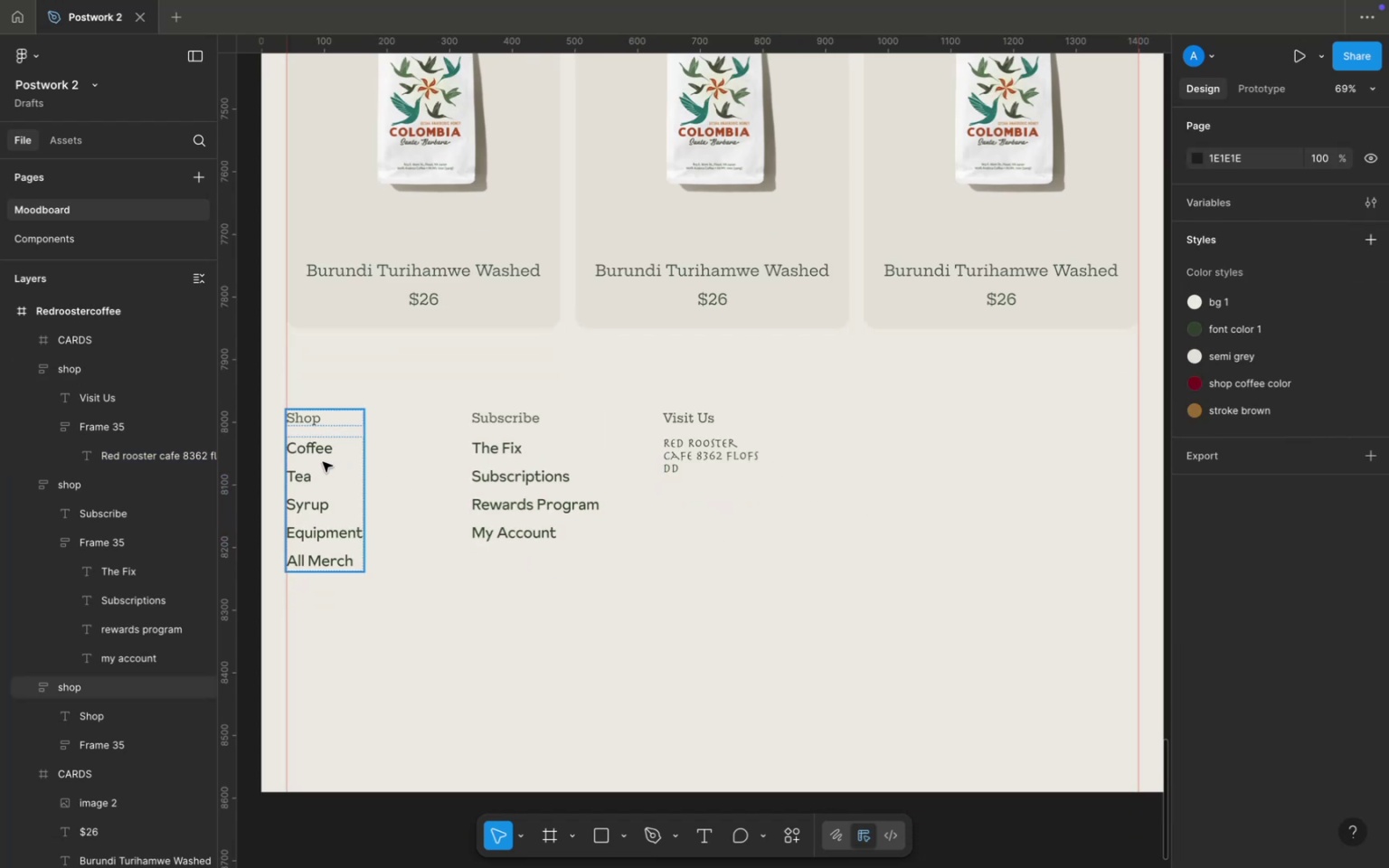 
left_click([323, 462])
 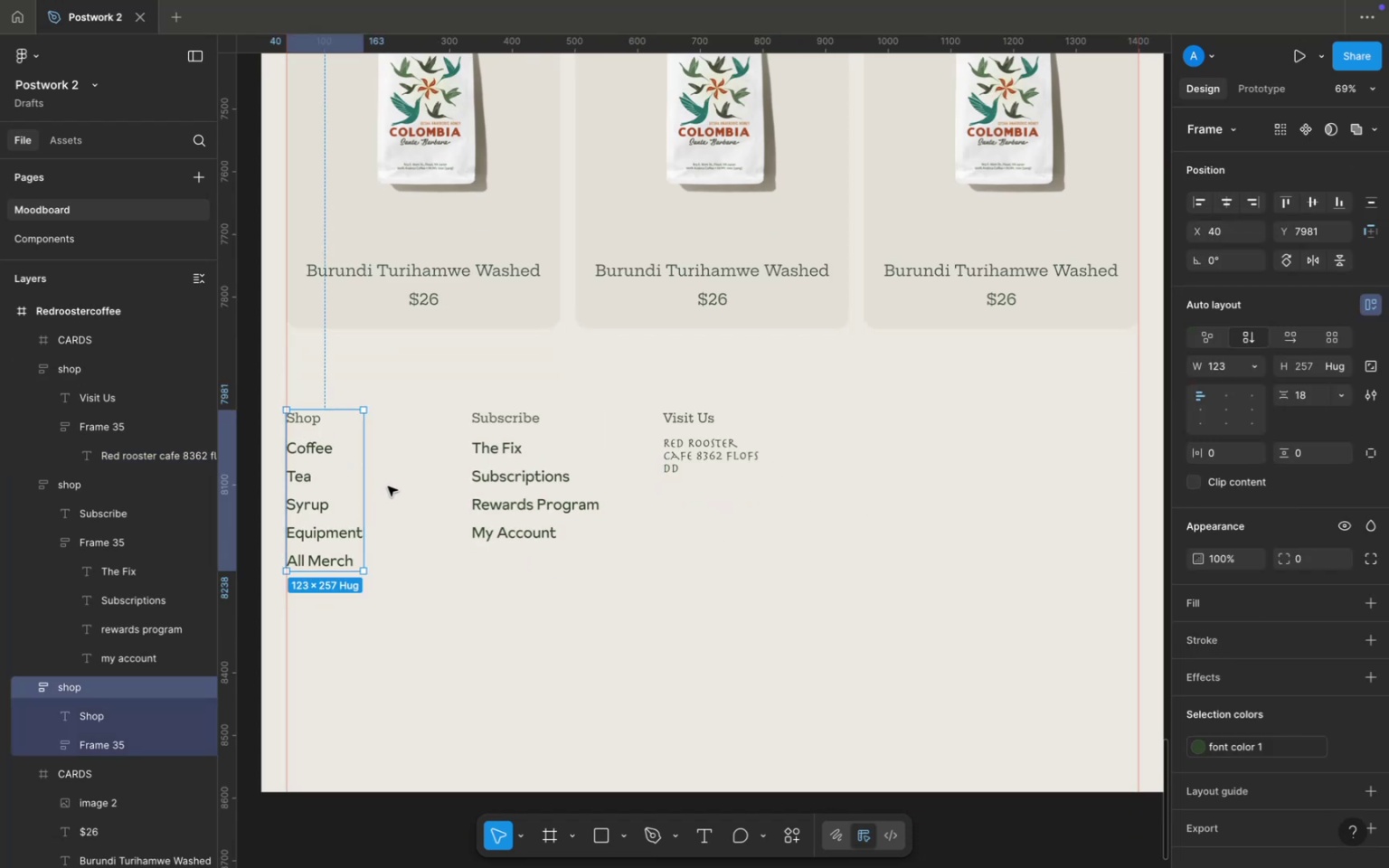 
key(Meta+D)
 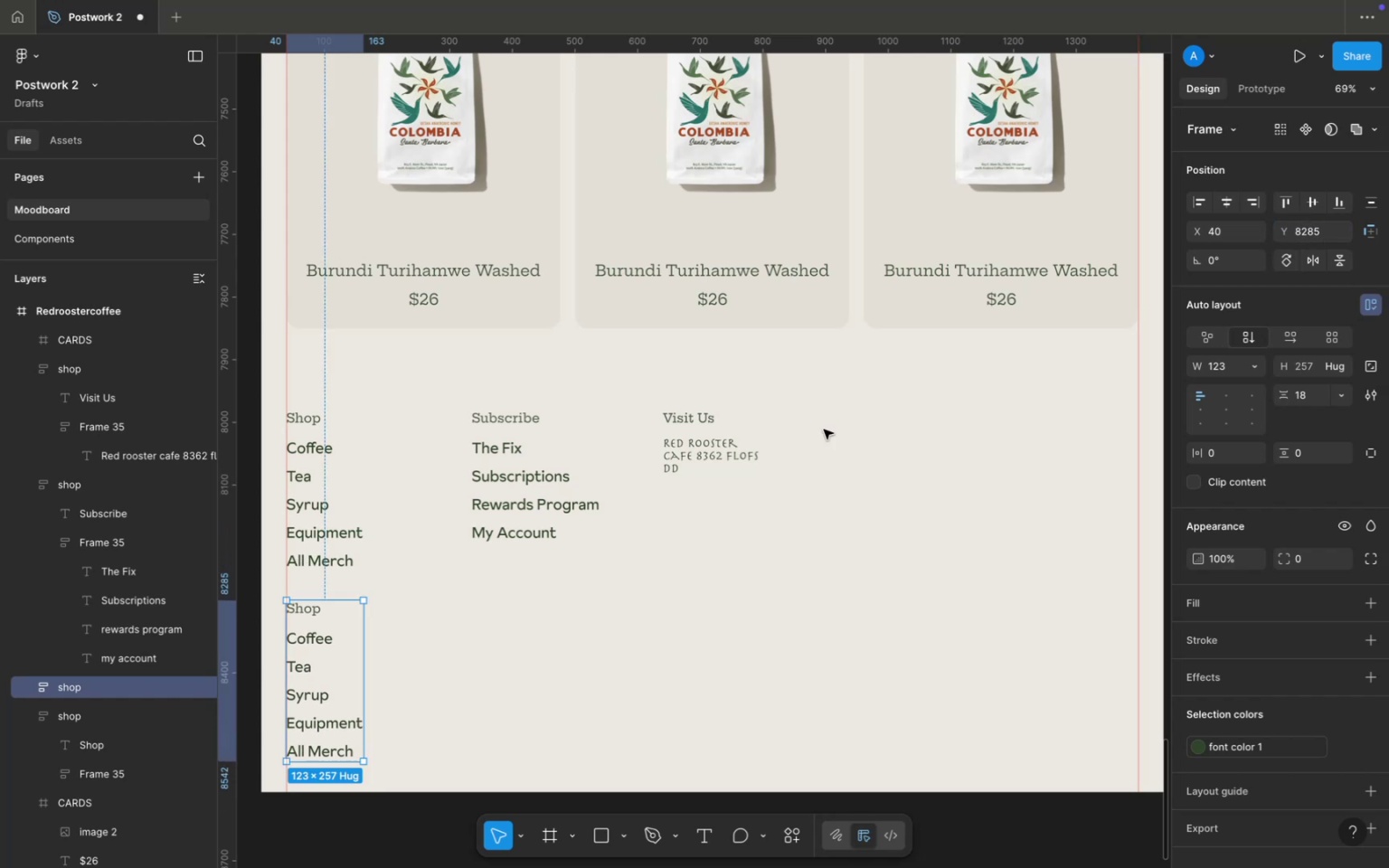 
wait(5.68)
 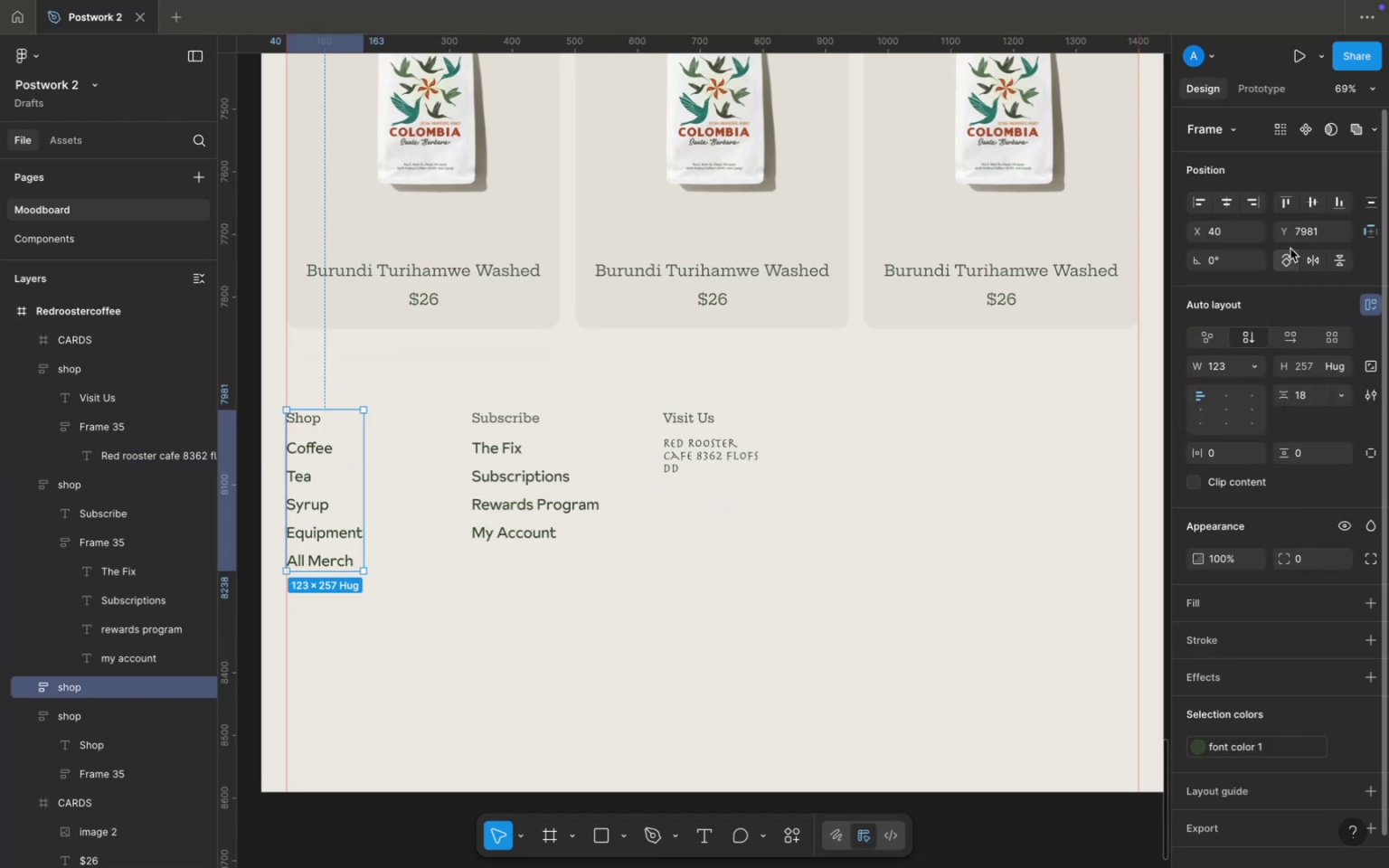 
double_click([311, 650])
 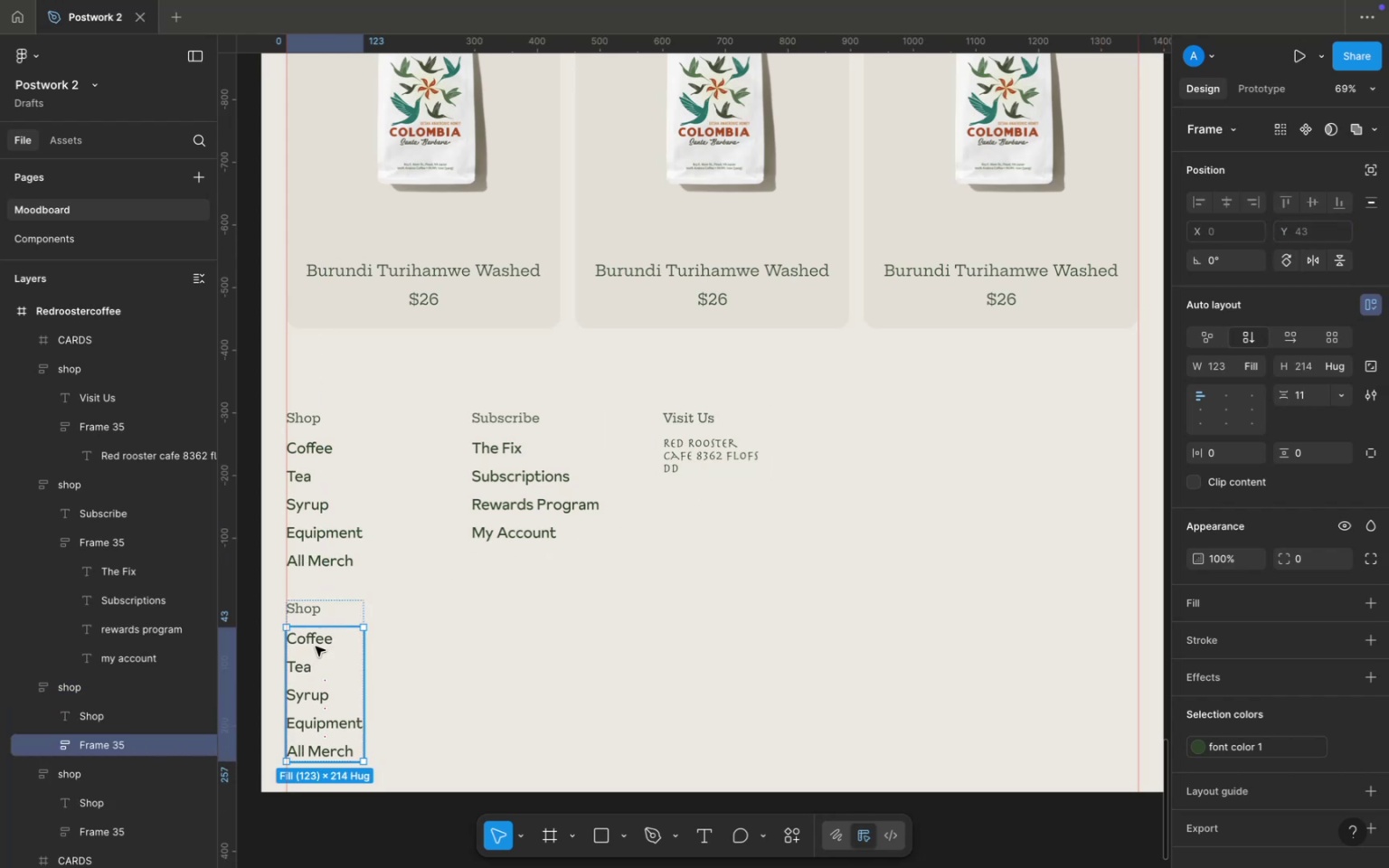 
double_click([316, 646])
 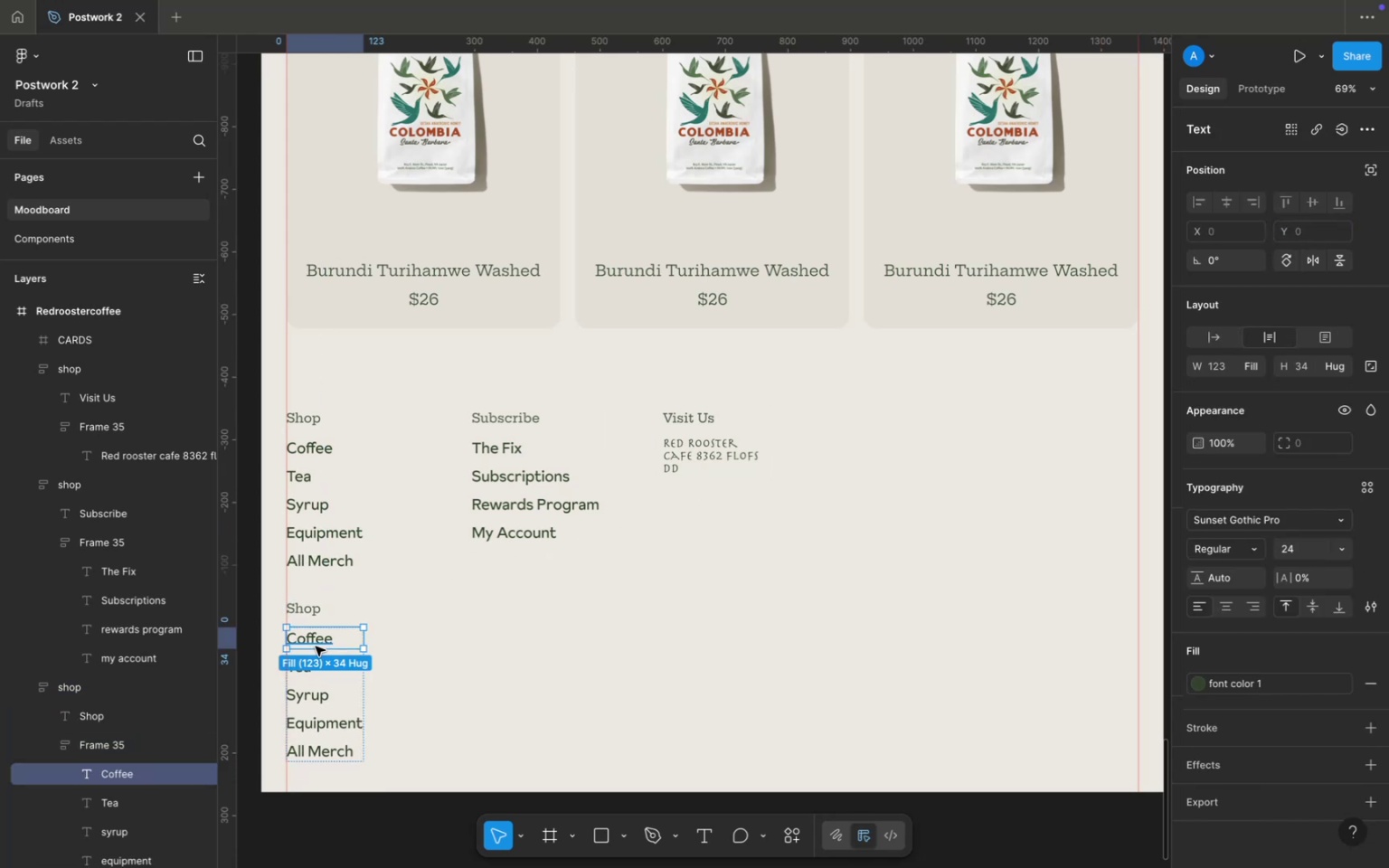 
key(Backspace)
 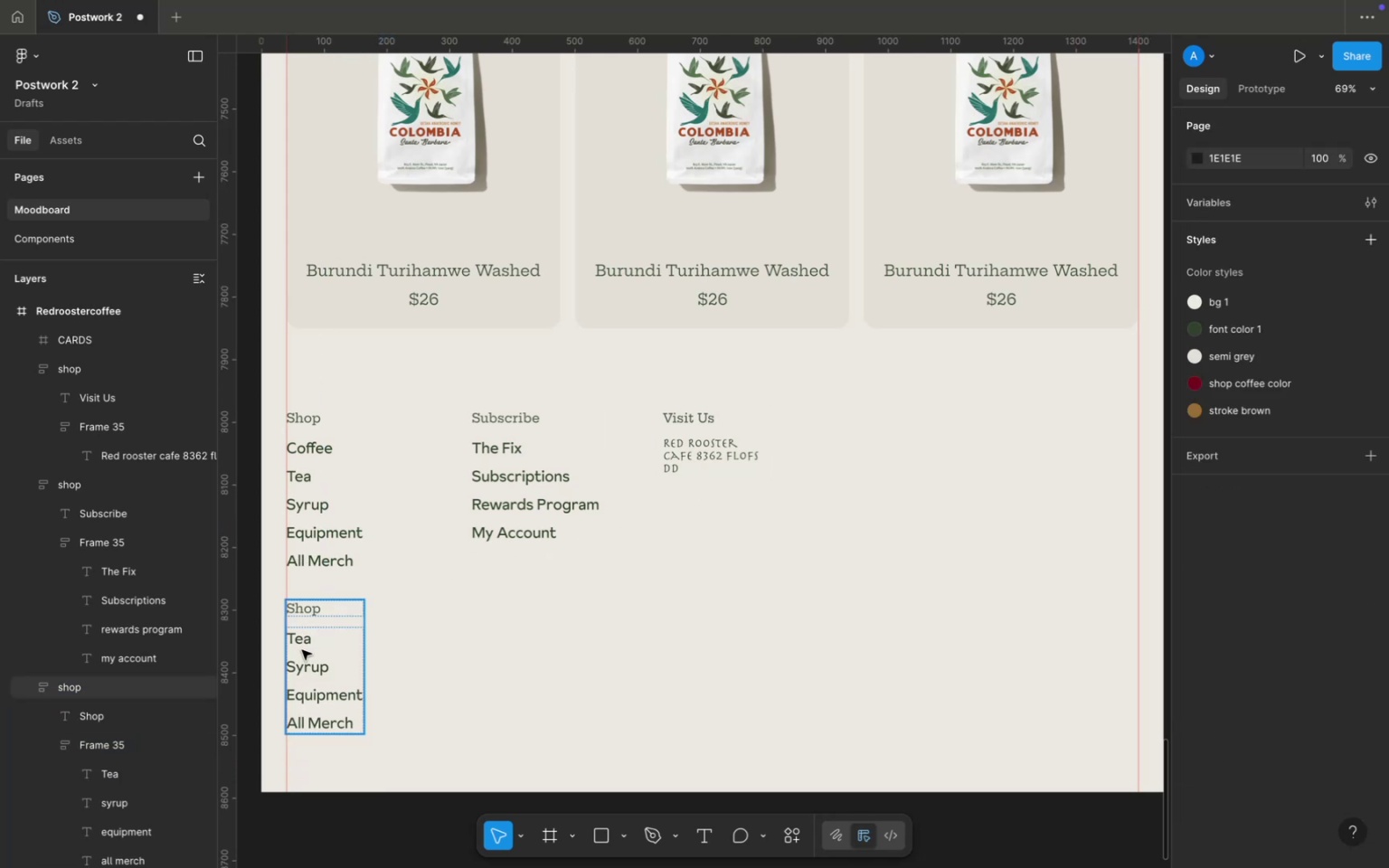 
double_click([302, 650])
 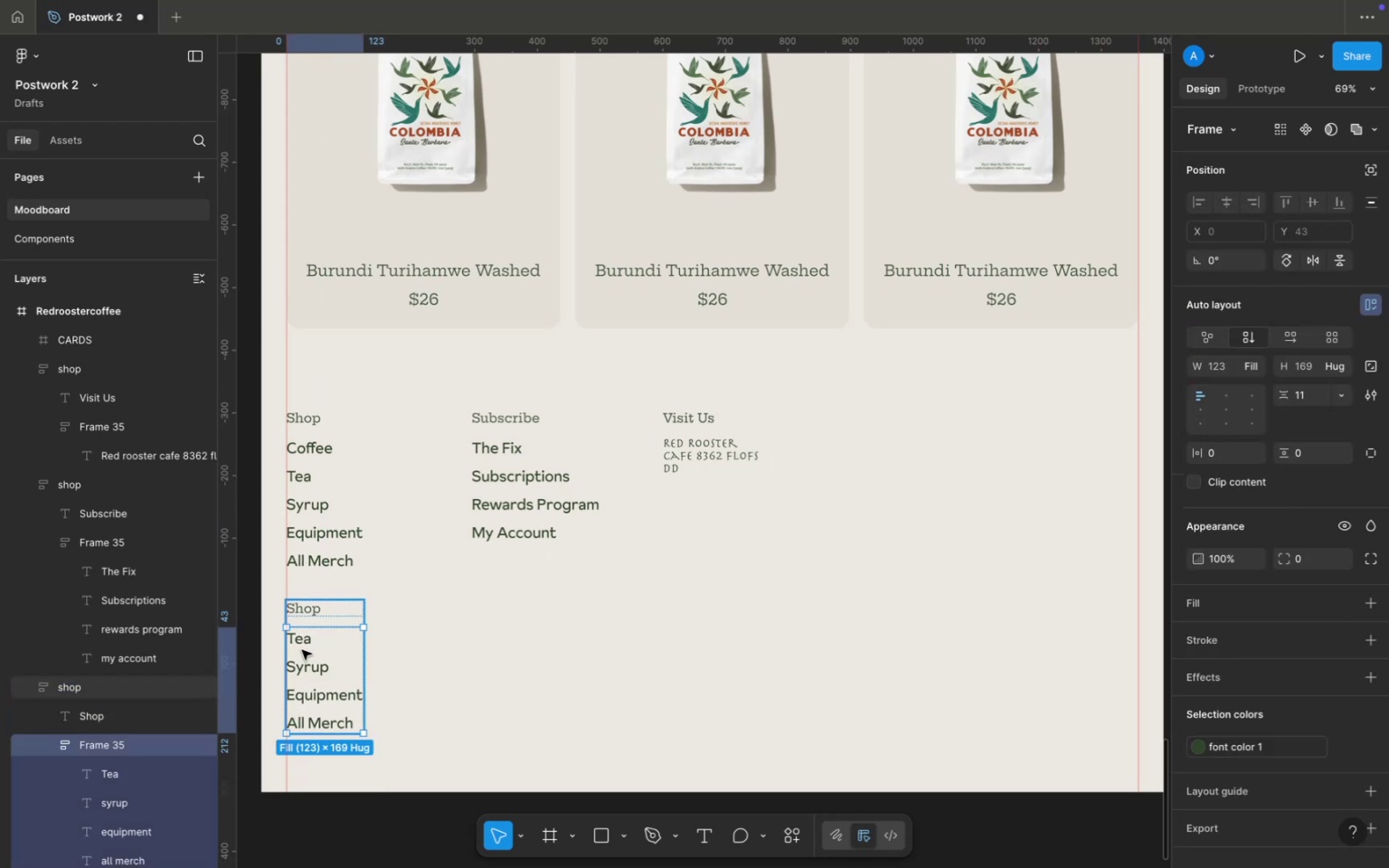 
triple_click([302, 650])
 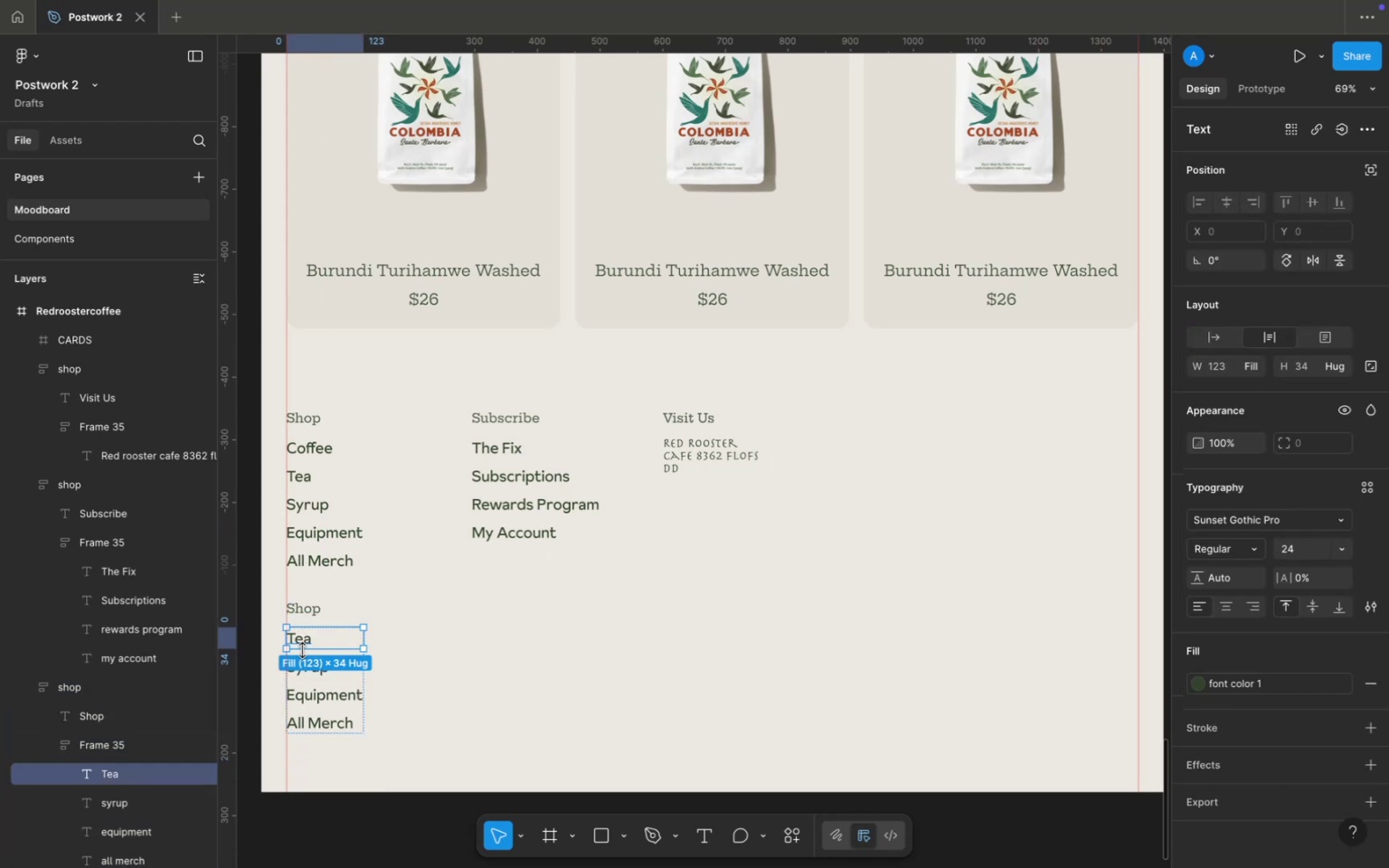 
key(Backspace)
 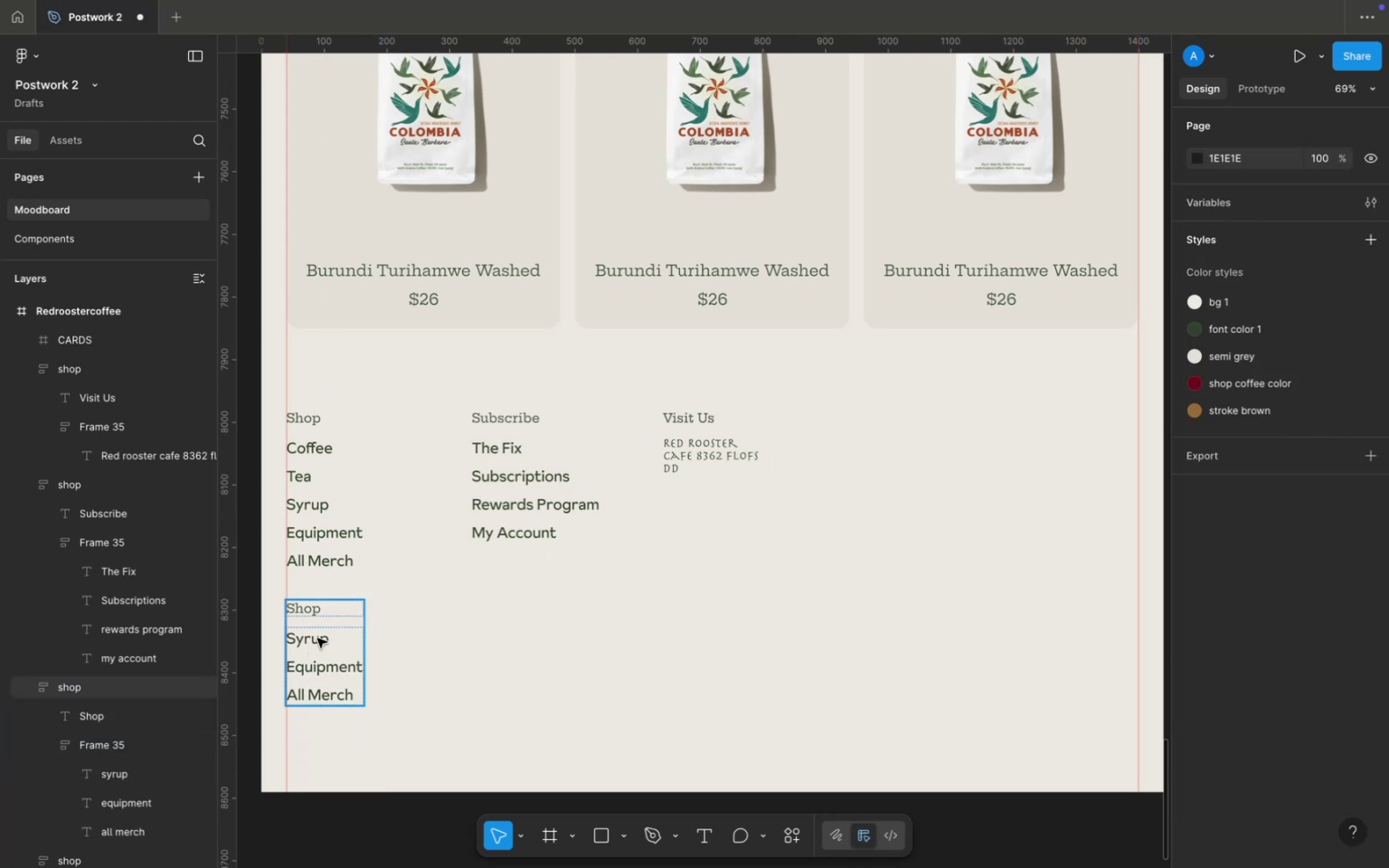 
double_click([317, 638])
 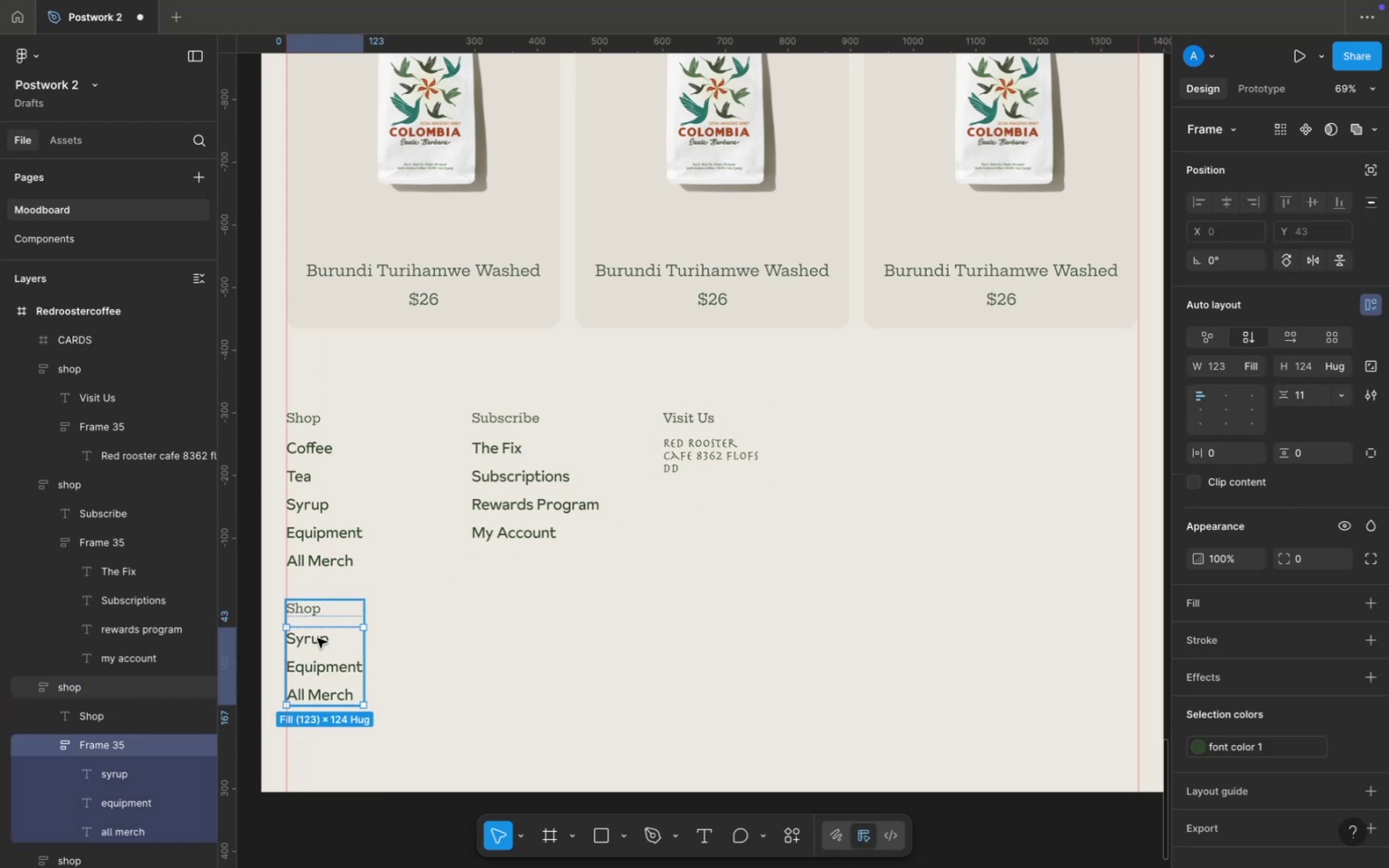 
triple_click([317, 638])
 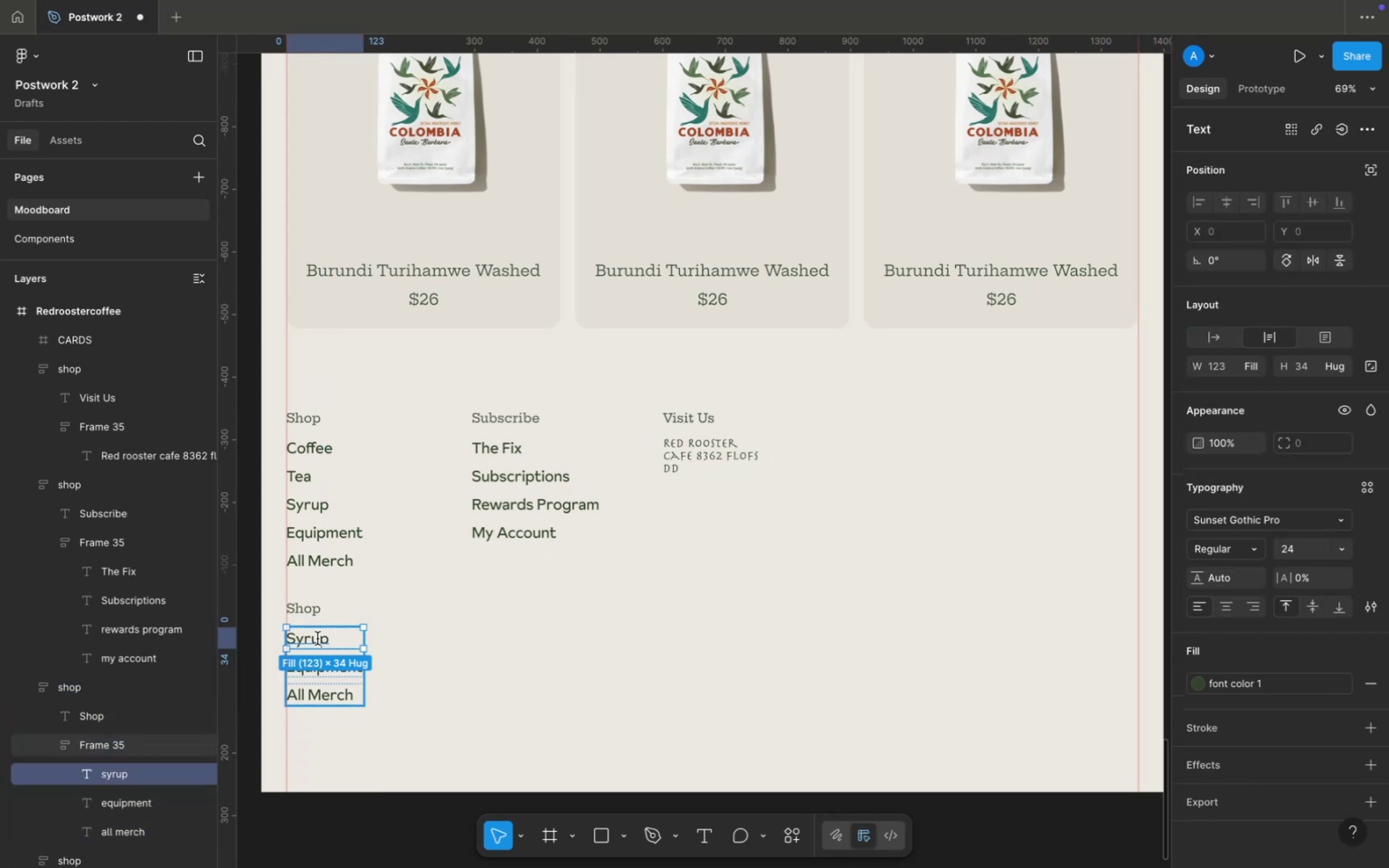 
triple_click([317, 638])
 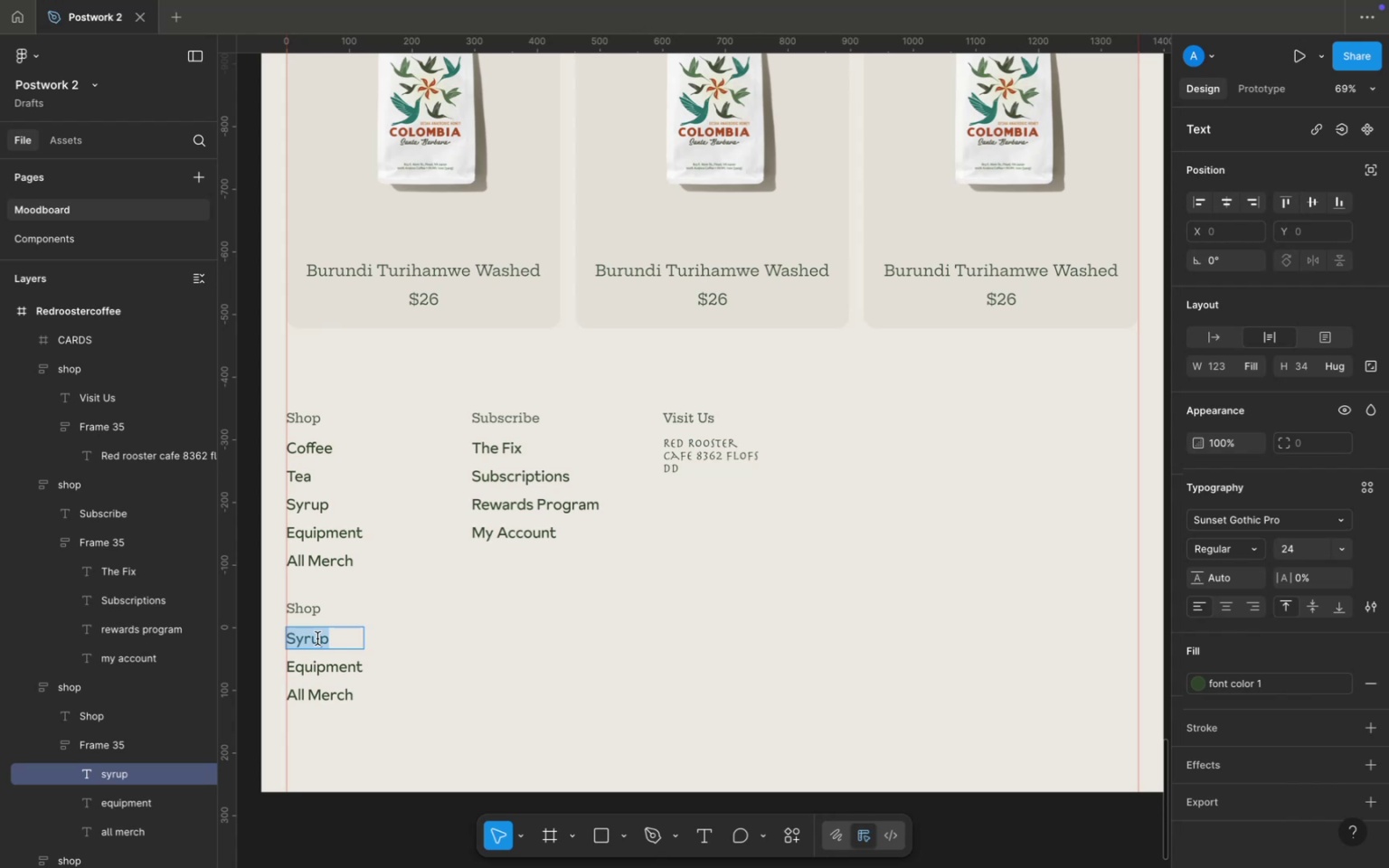 
type(about us)
 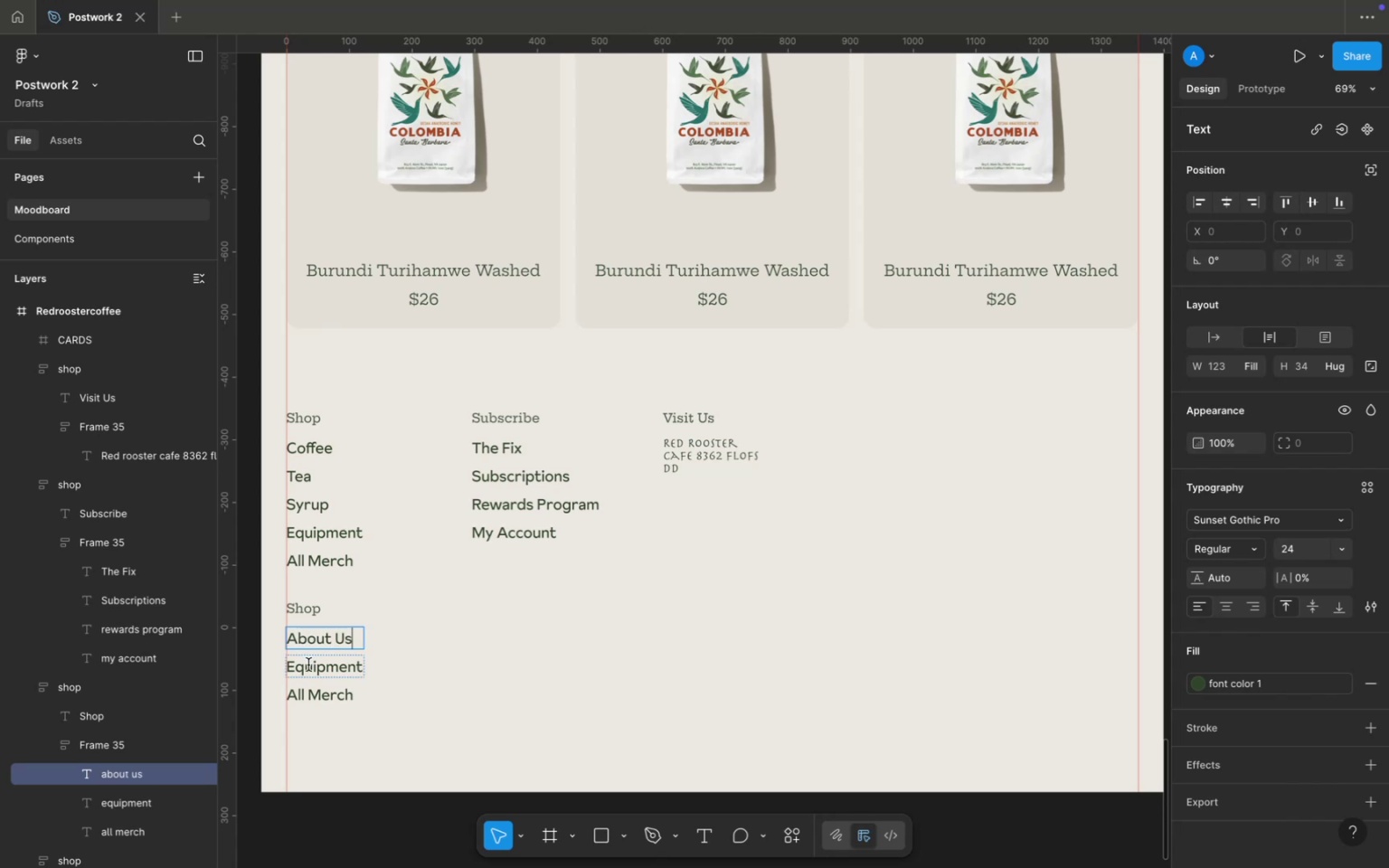 
double_click([308, 665])
 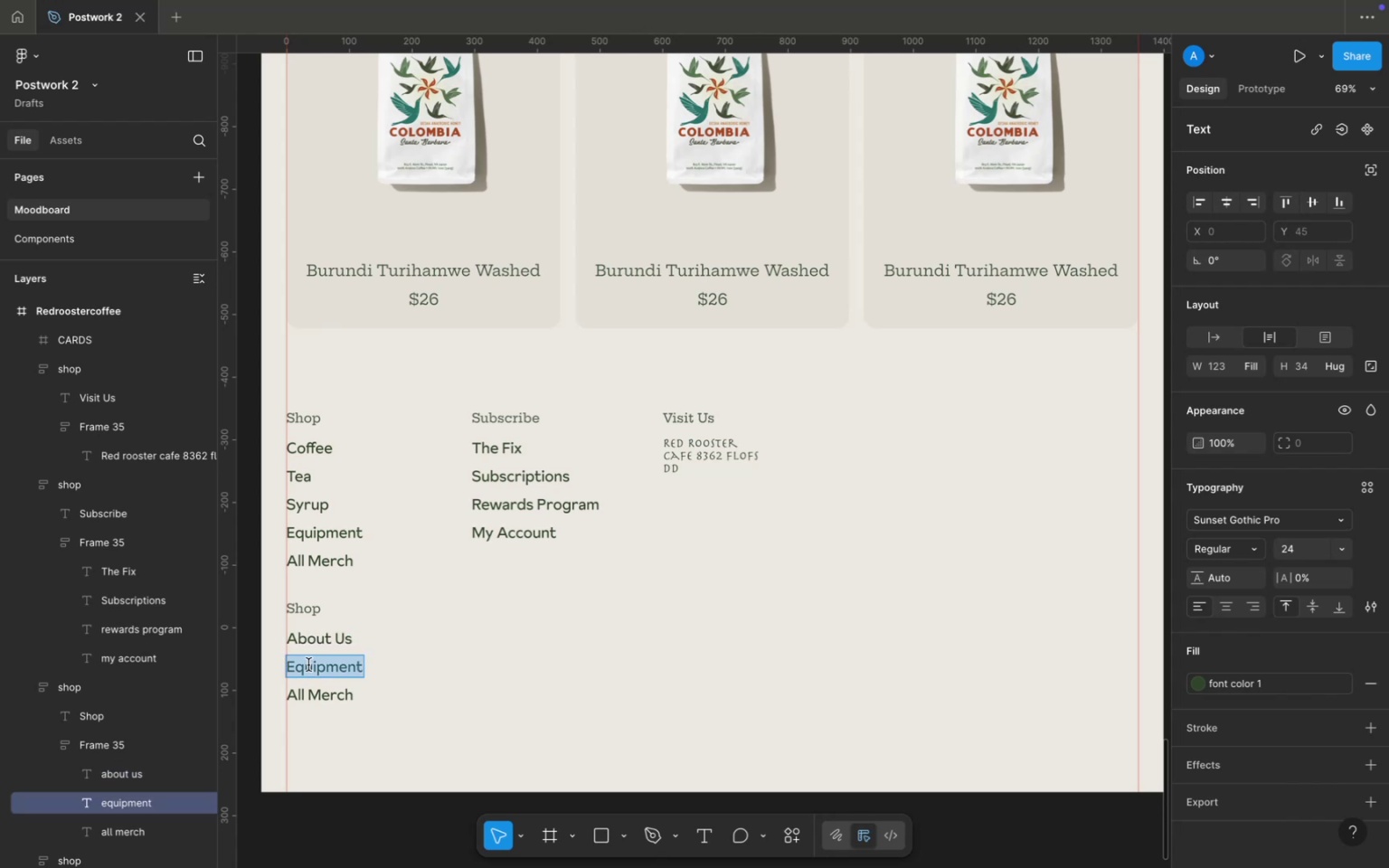 
triple_click([308, 665])
 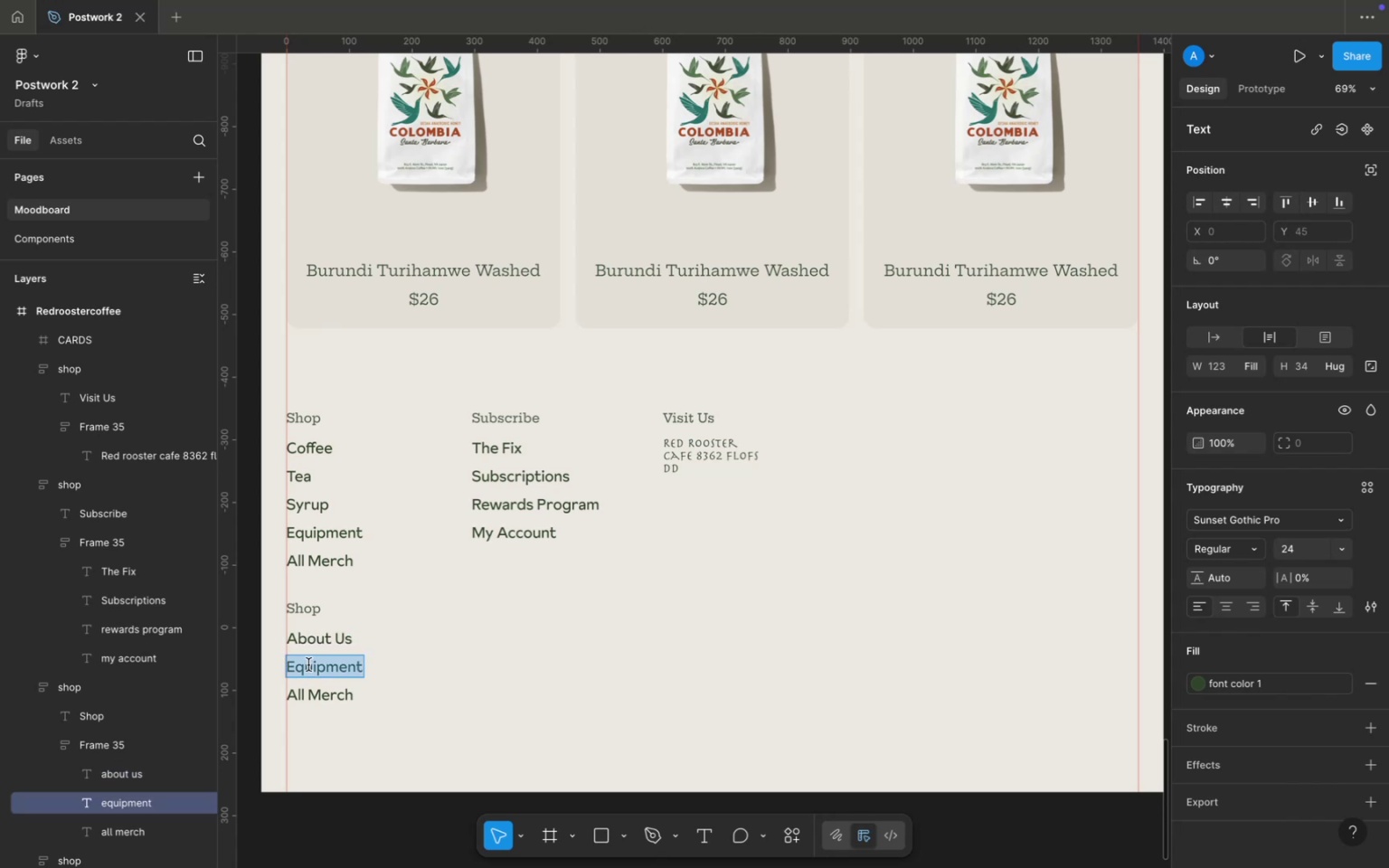 
type(wg)
key(Backspace)
type(holesale)
 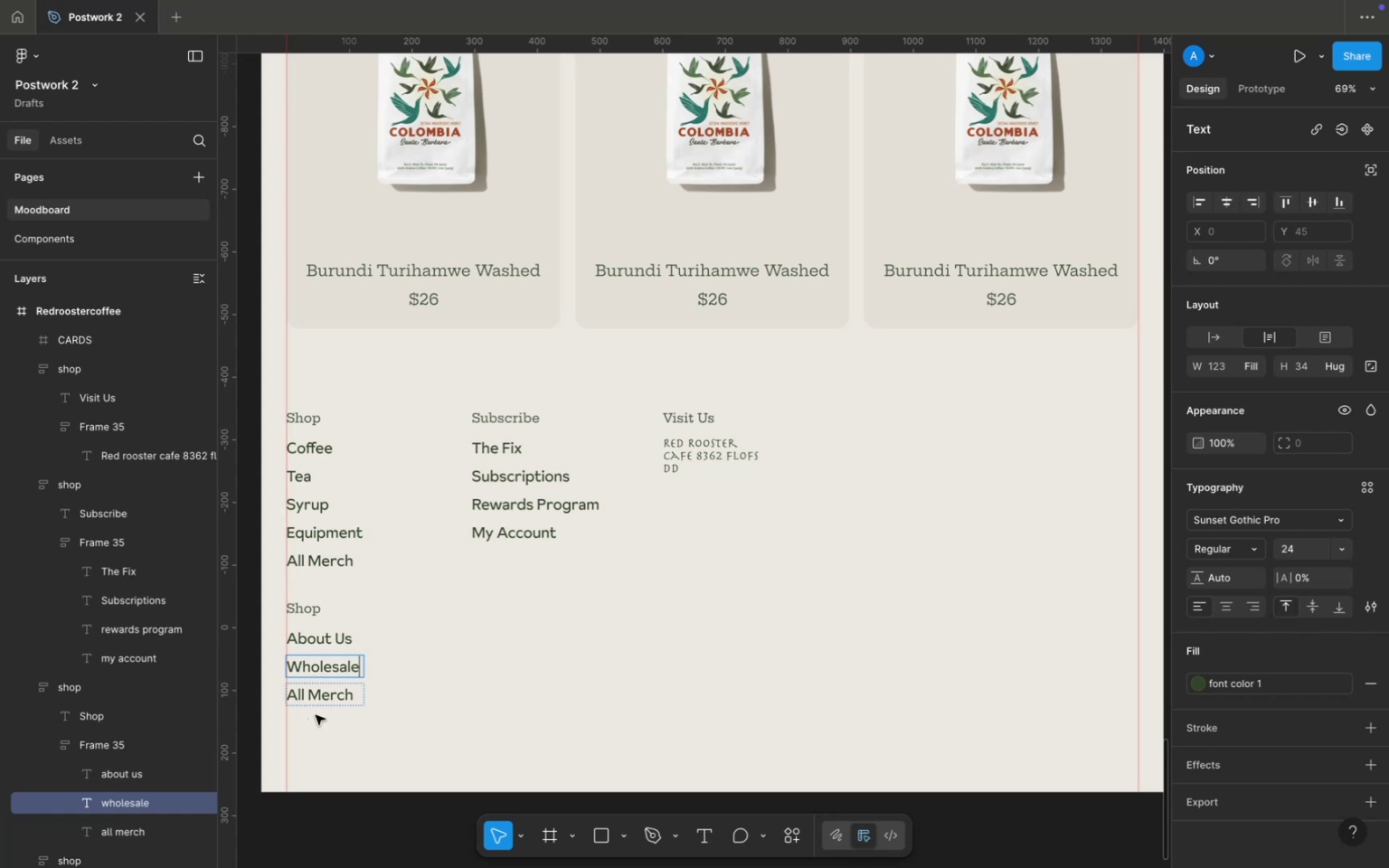 
double_click([326, 693])
 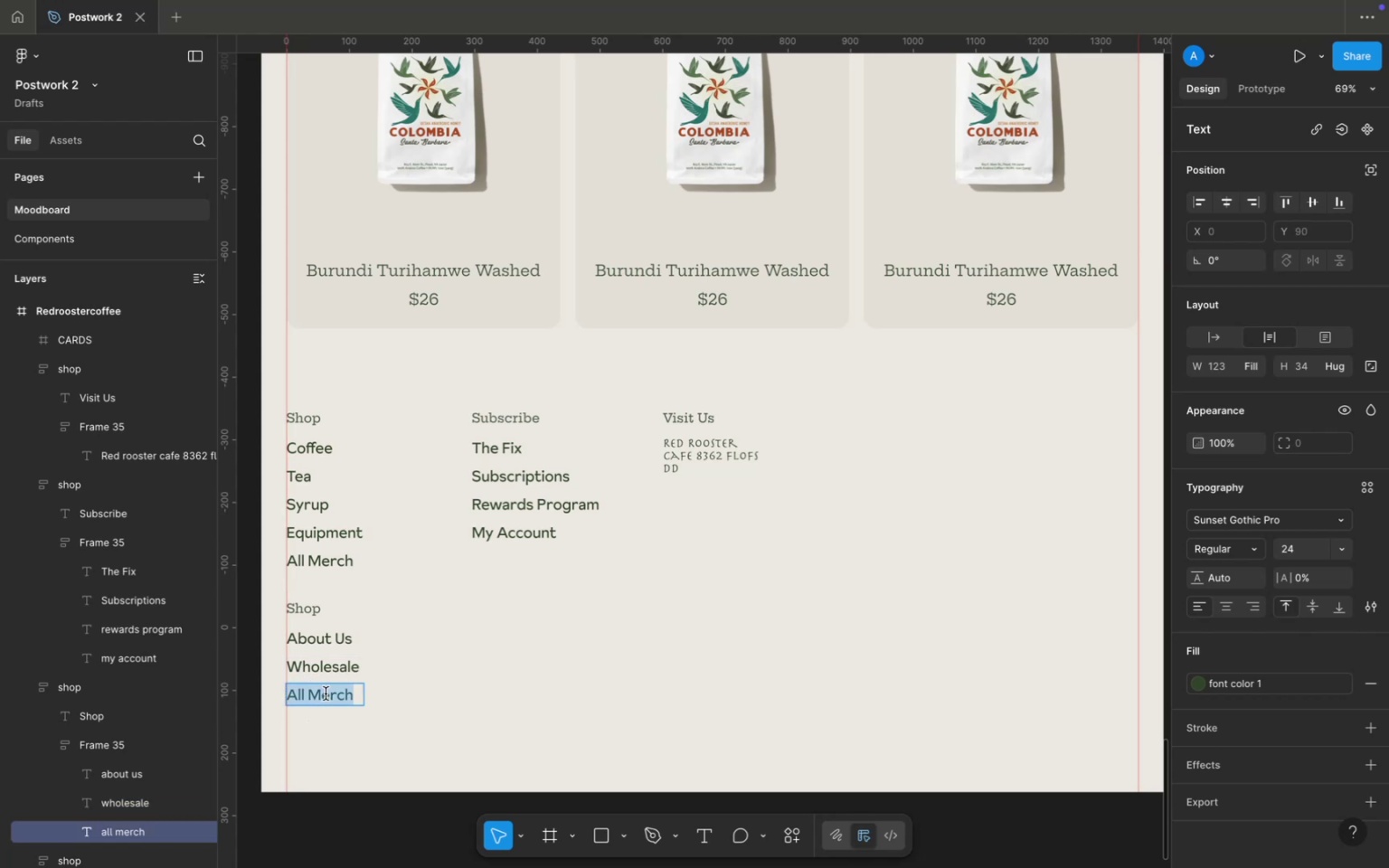 
triple_click([326, 693])
 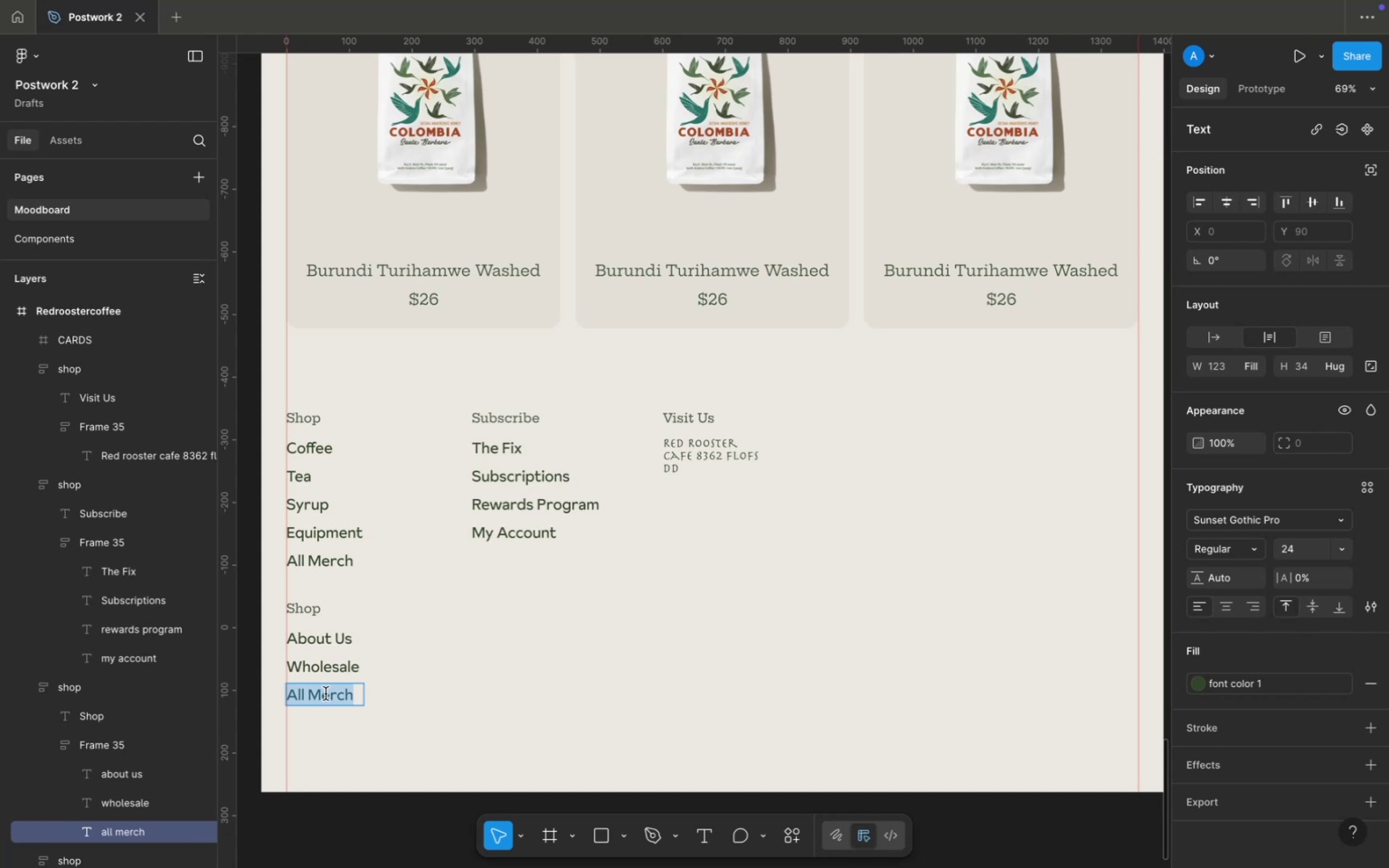 
type(giving back)
 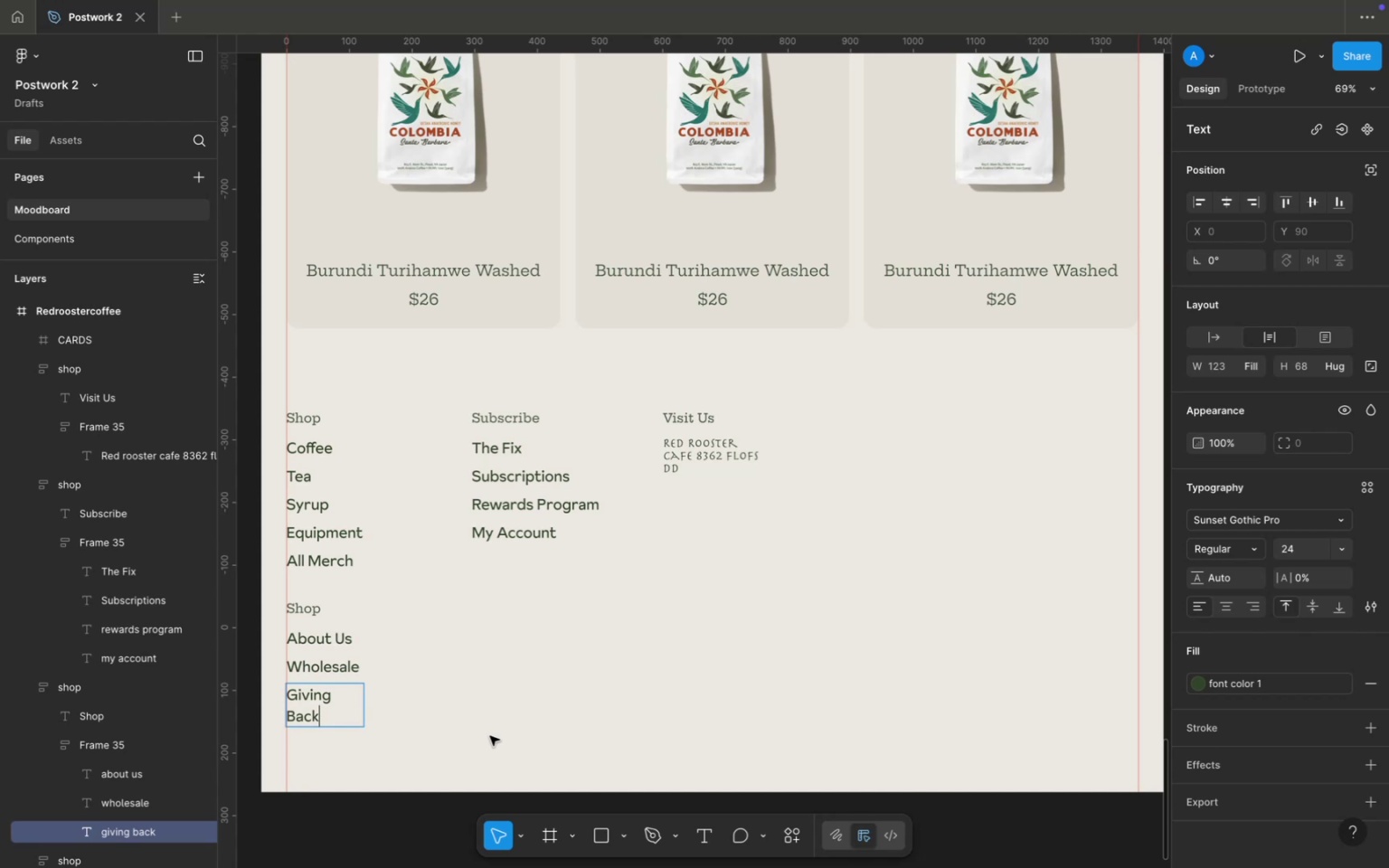 
left_click([495, 732])
 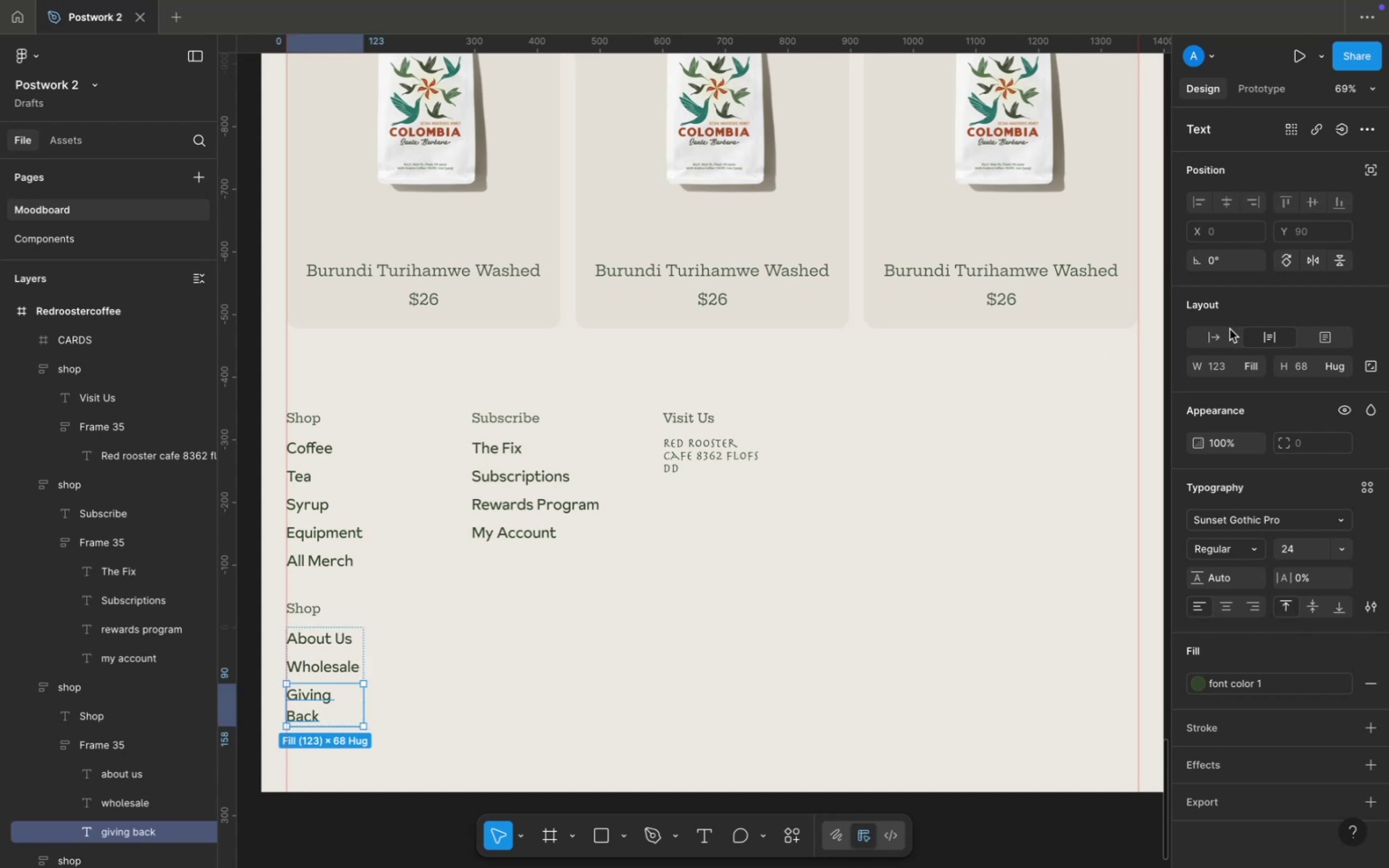 
left_click([1219, 335])
 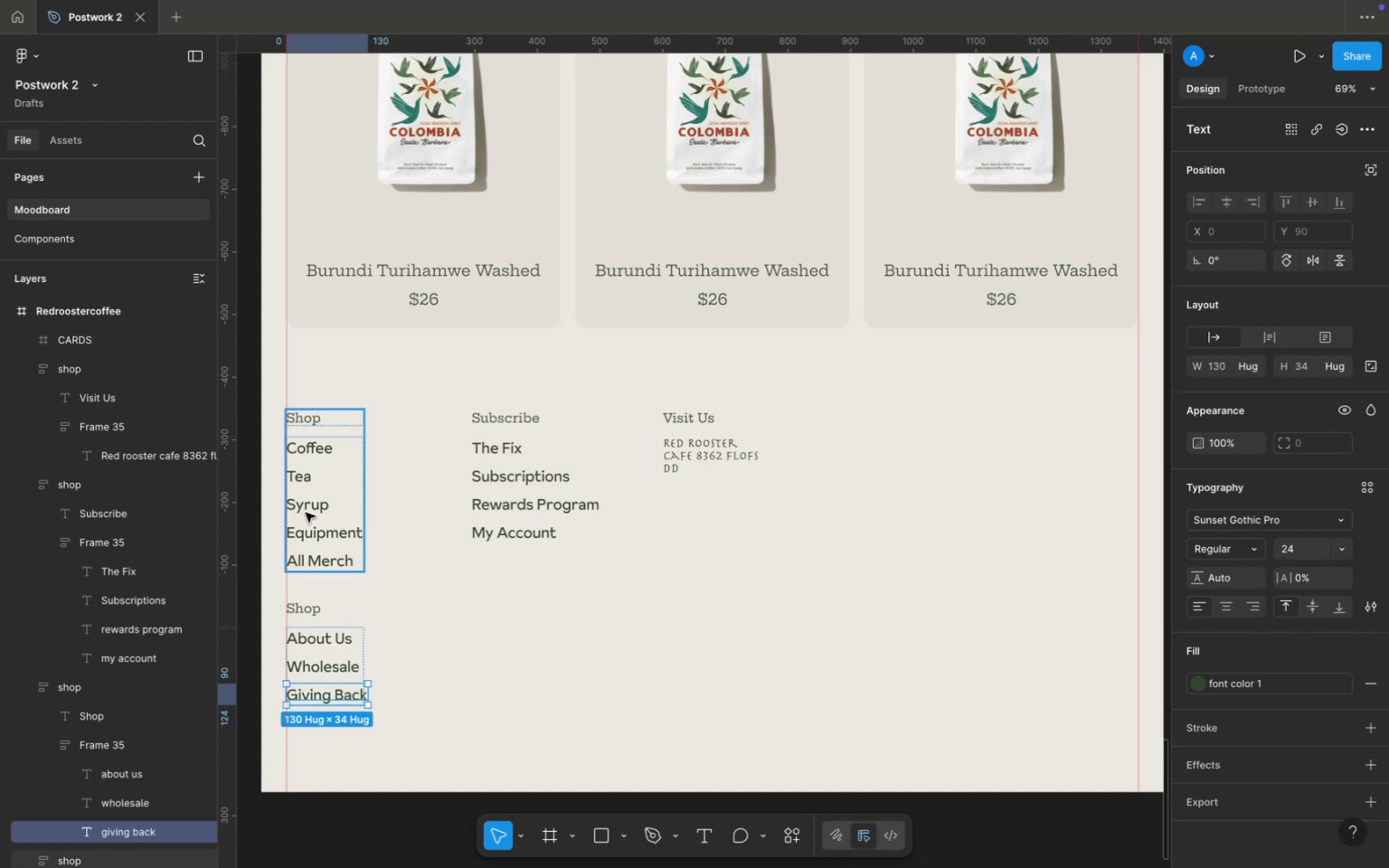 
left_click([326, 514])
 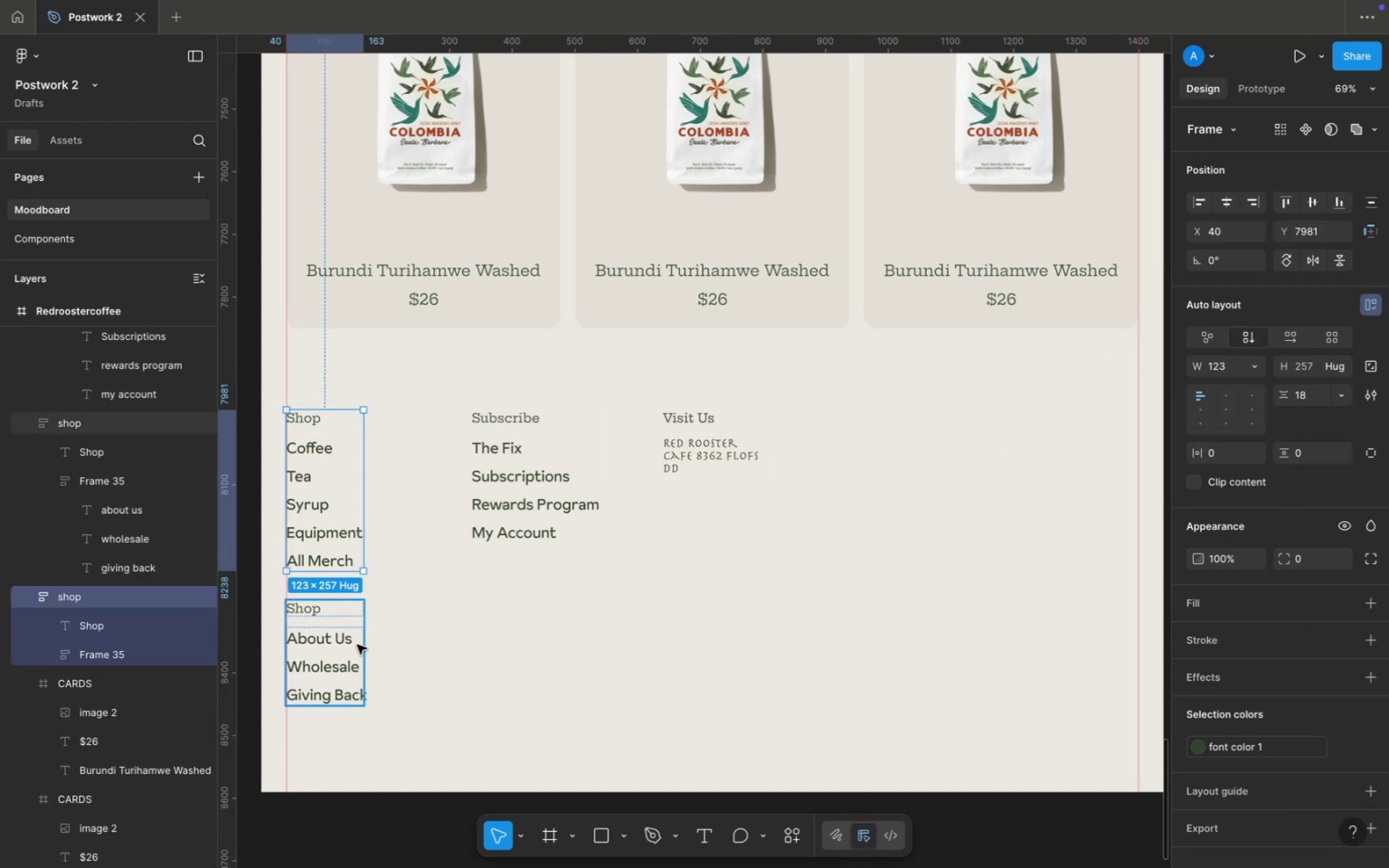 
left_click([357, 645])
 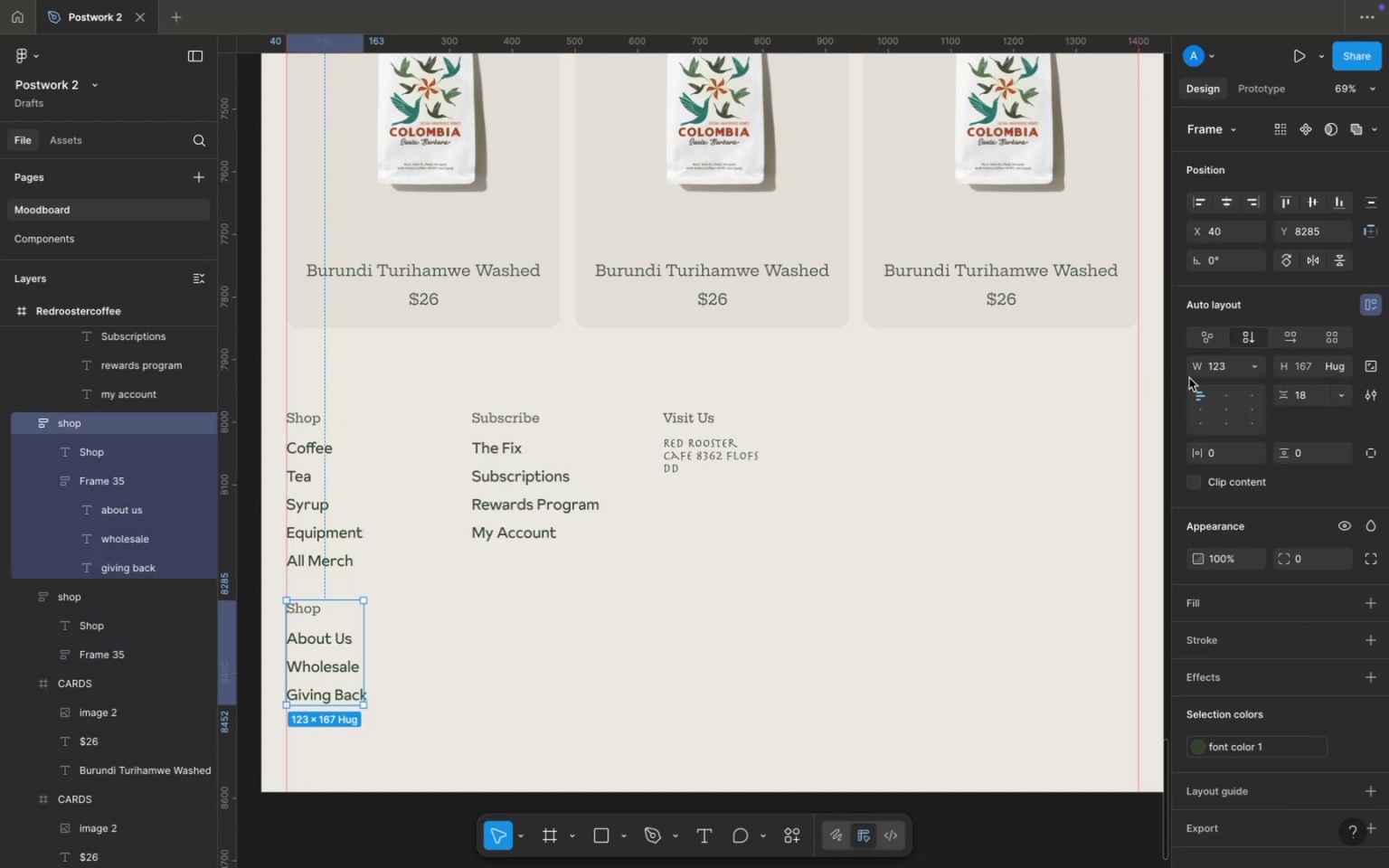 
left_click([1227, 367])
 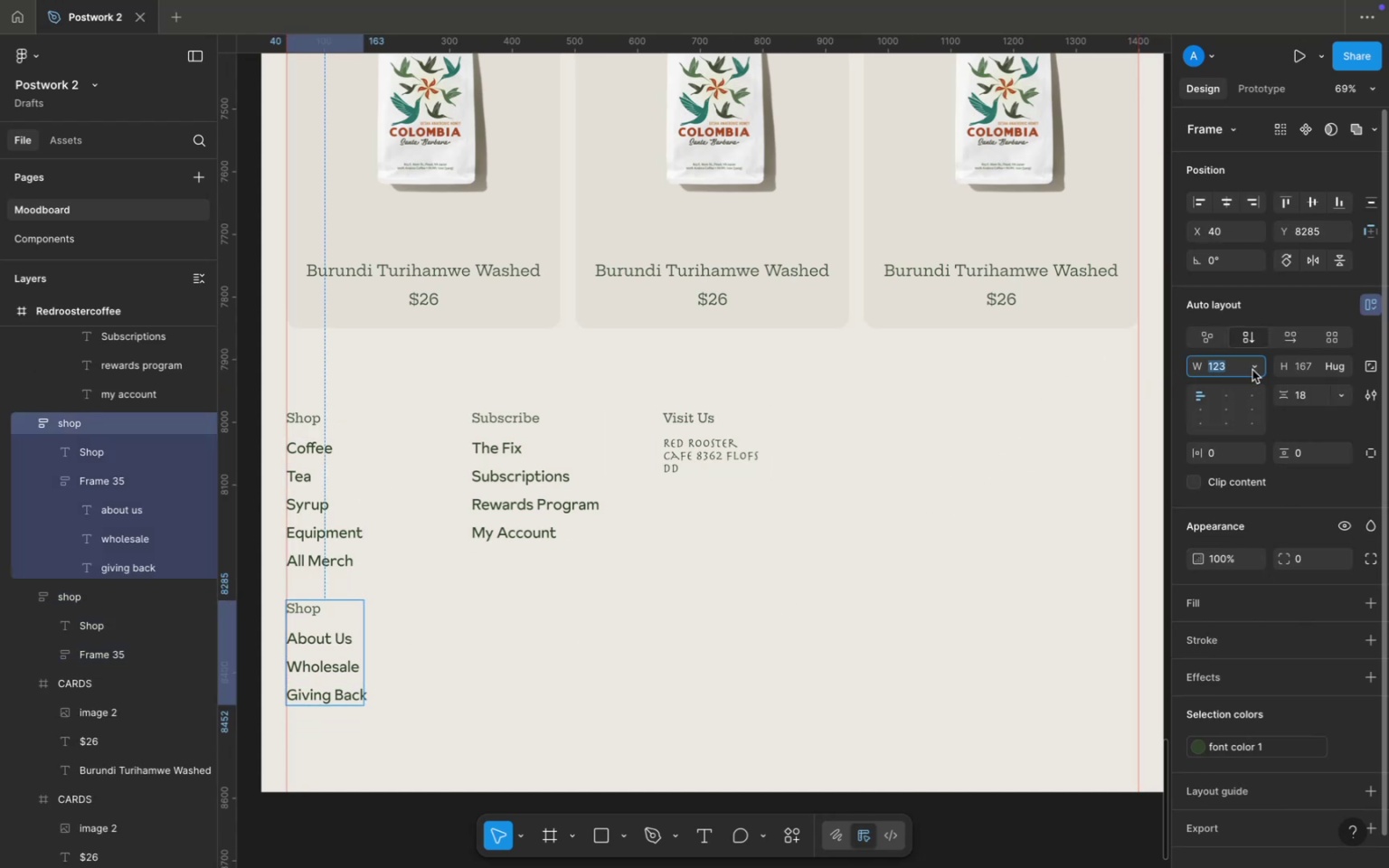 
left_click([1252, 370])
 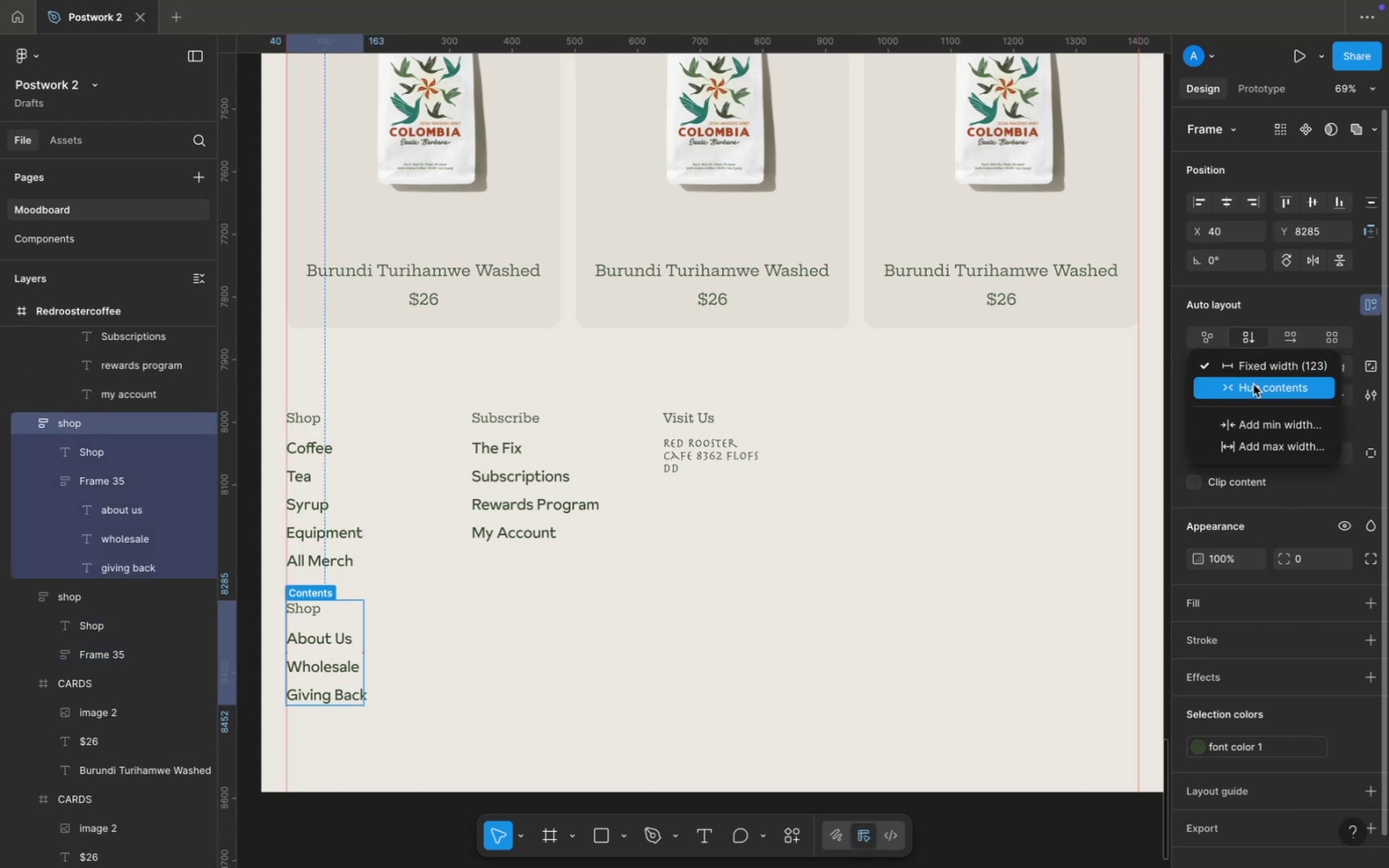 
left_click([1253, 384])
 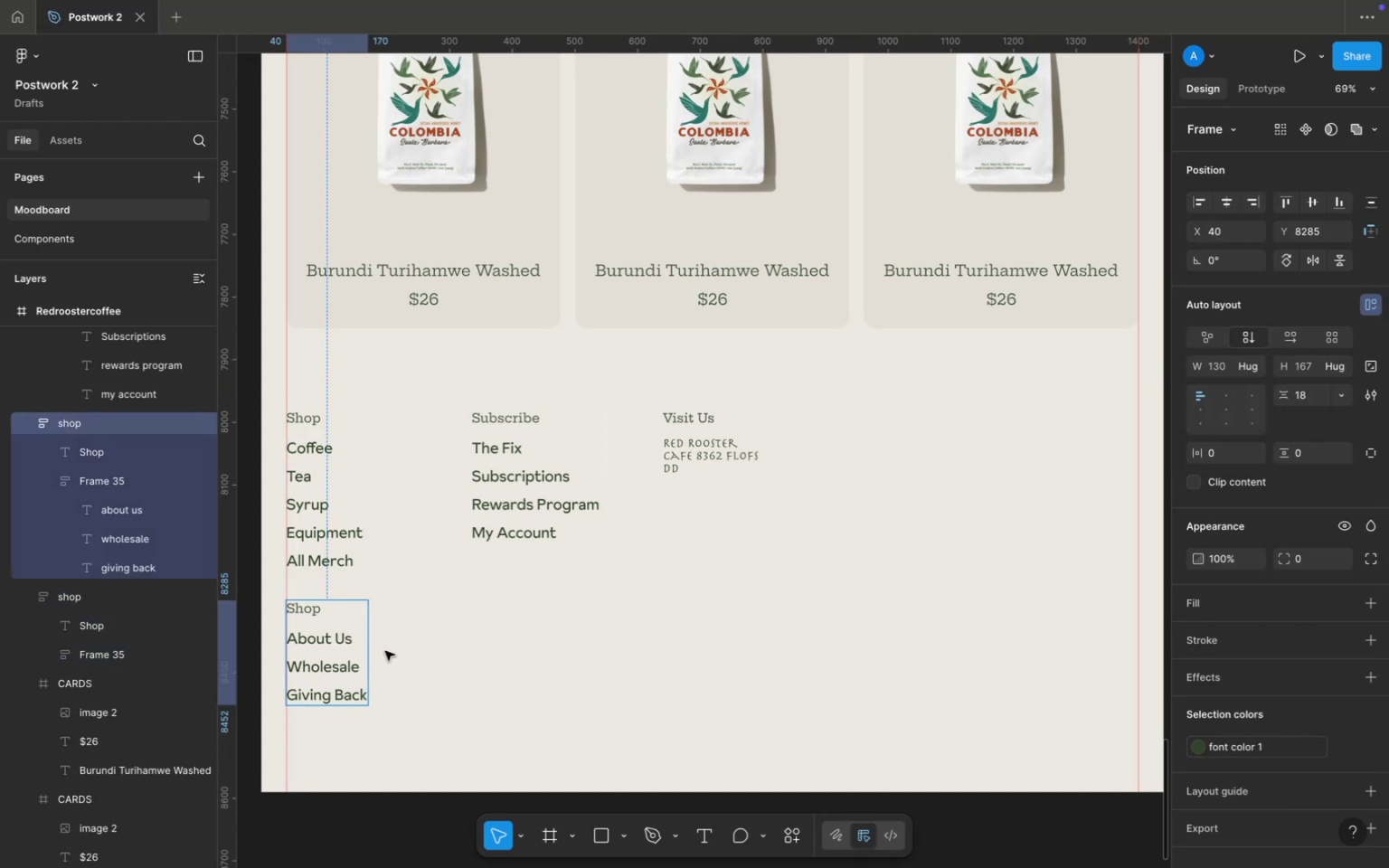 
left_click([344, 638])
 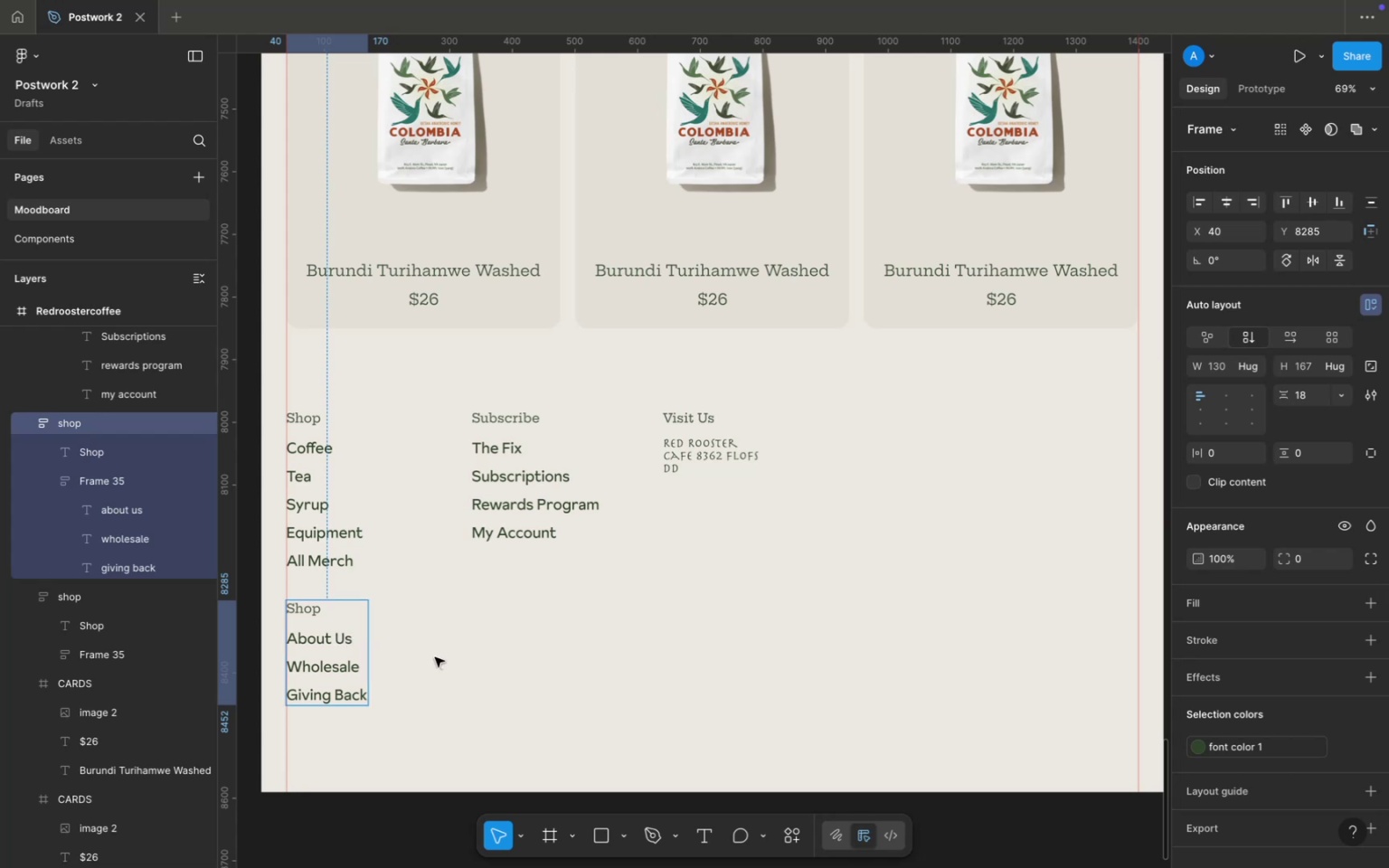 
left_click([347, 637])
 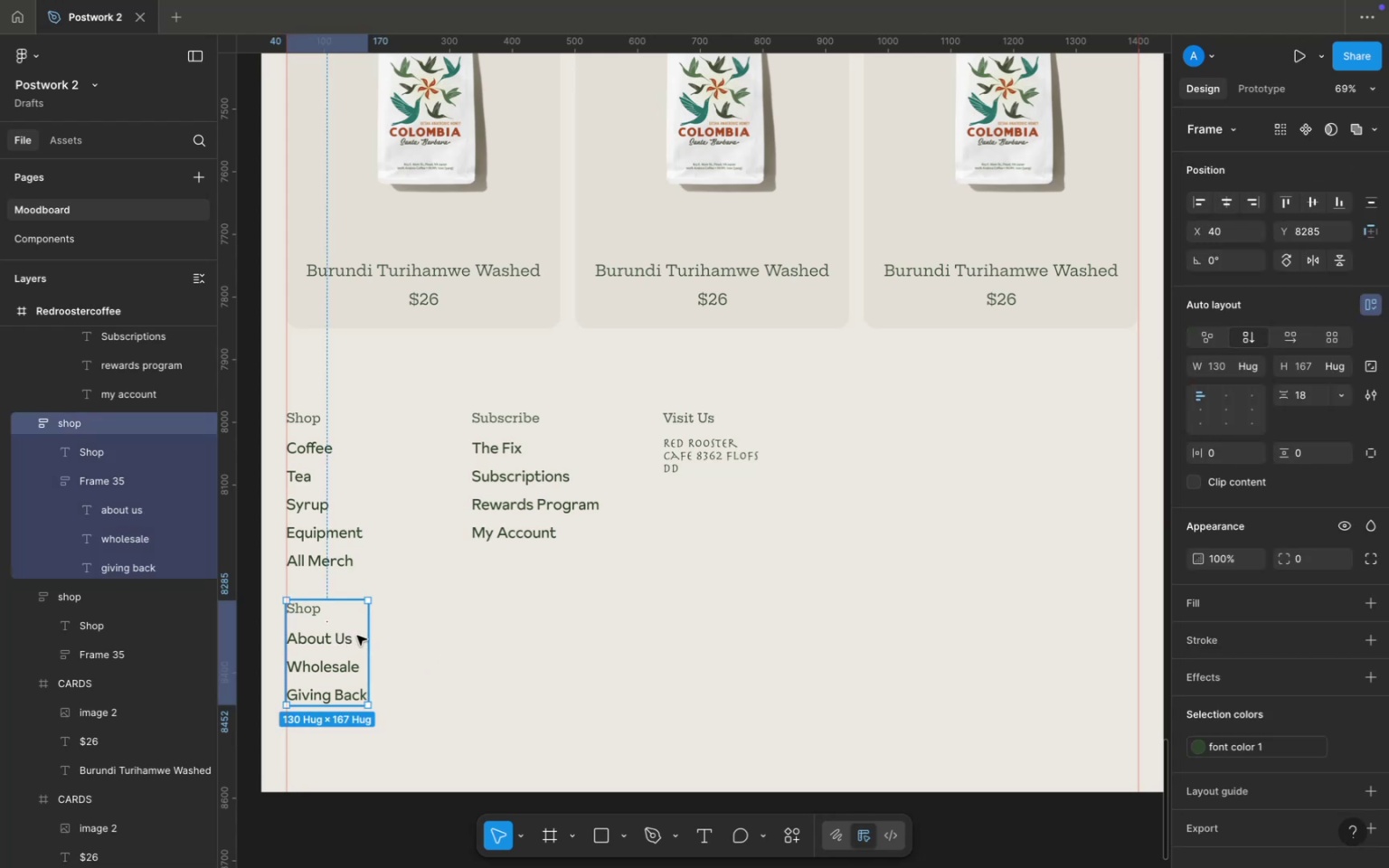 
key(Meta+D)
 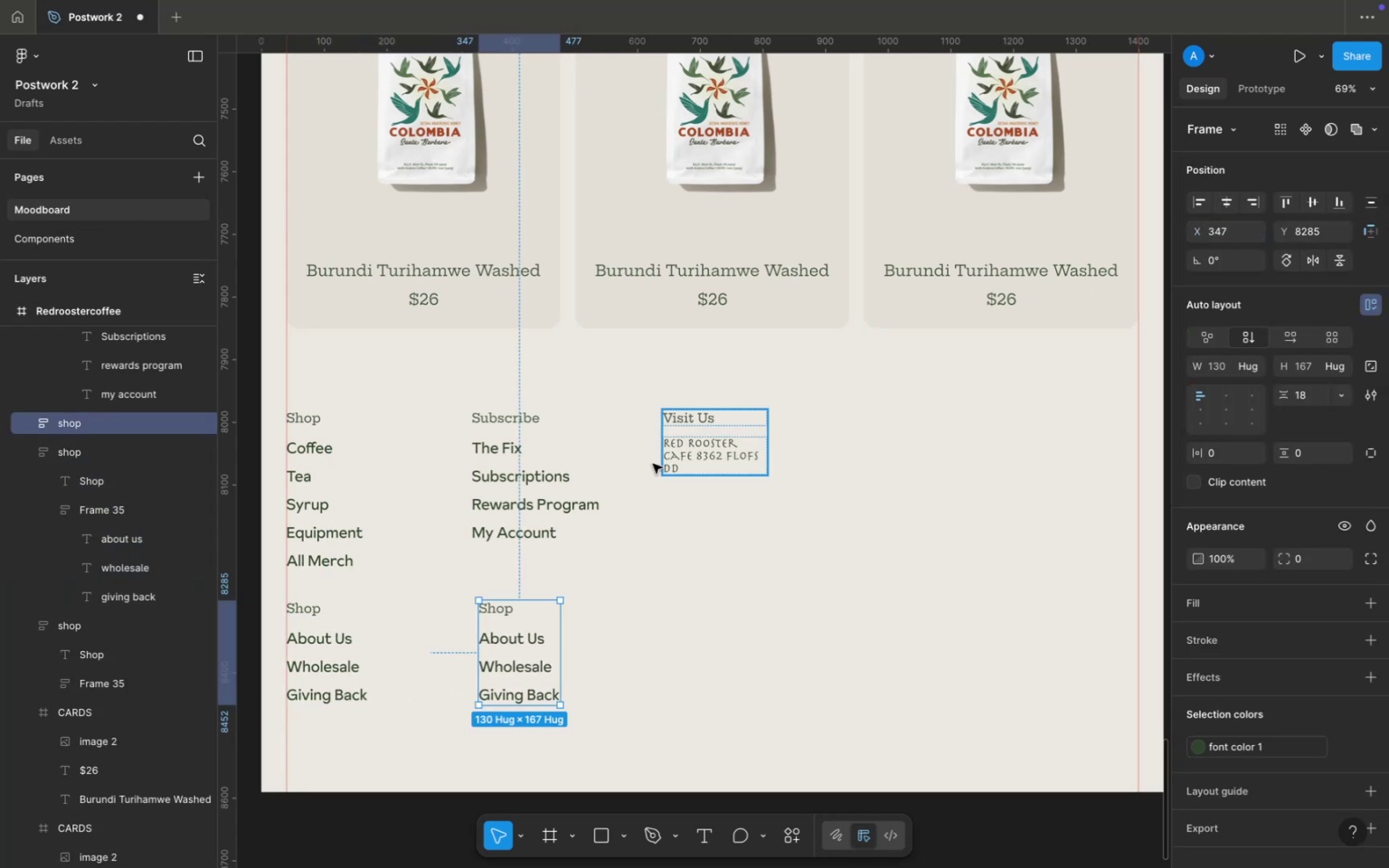 
wait(9.36)
 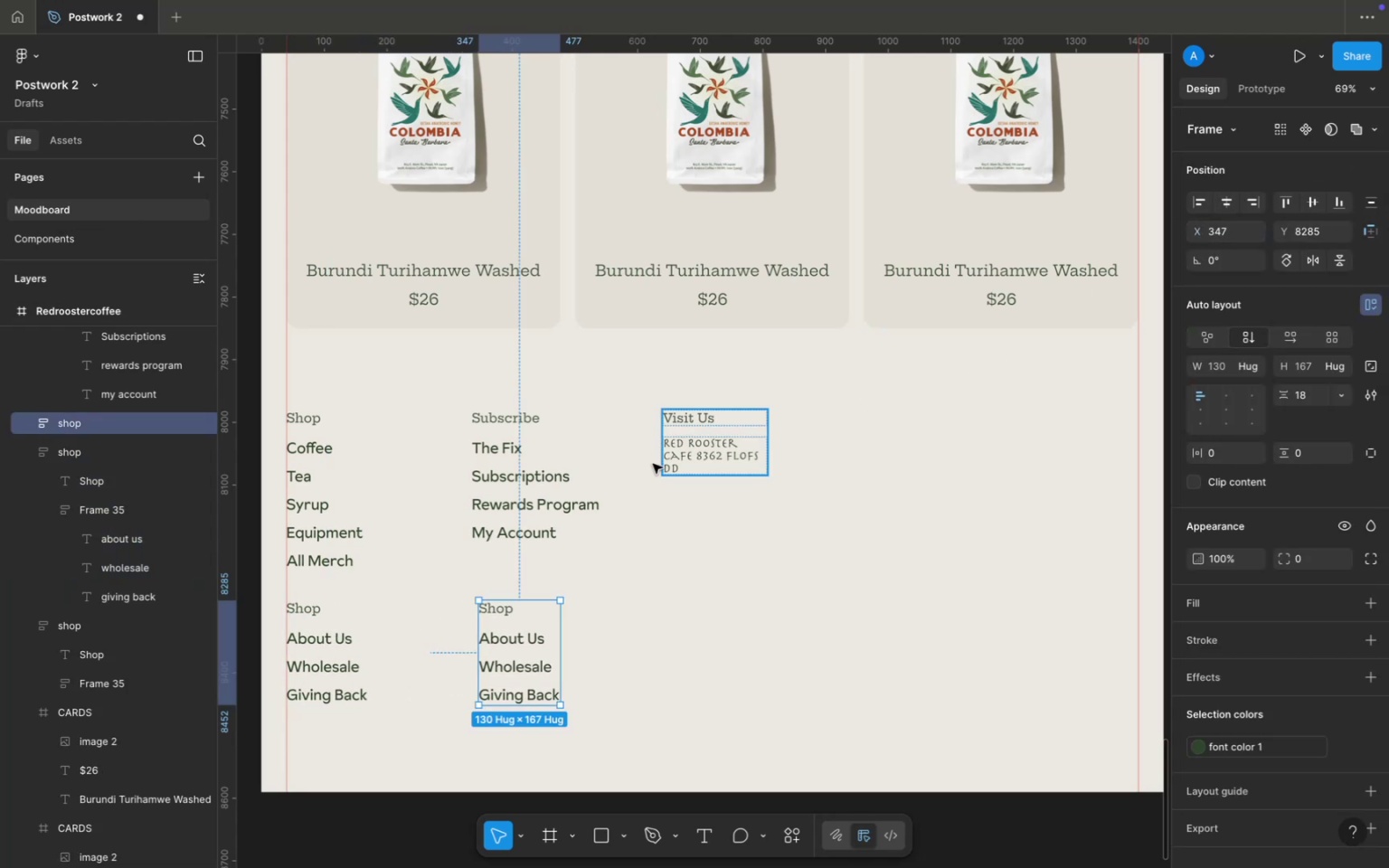 
type(Company)
 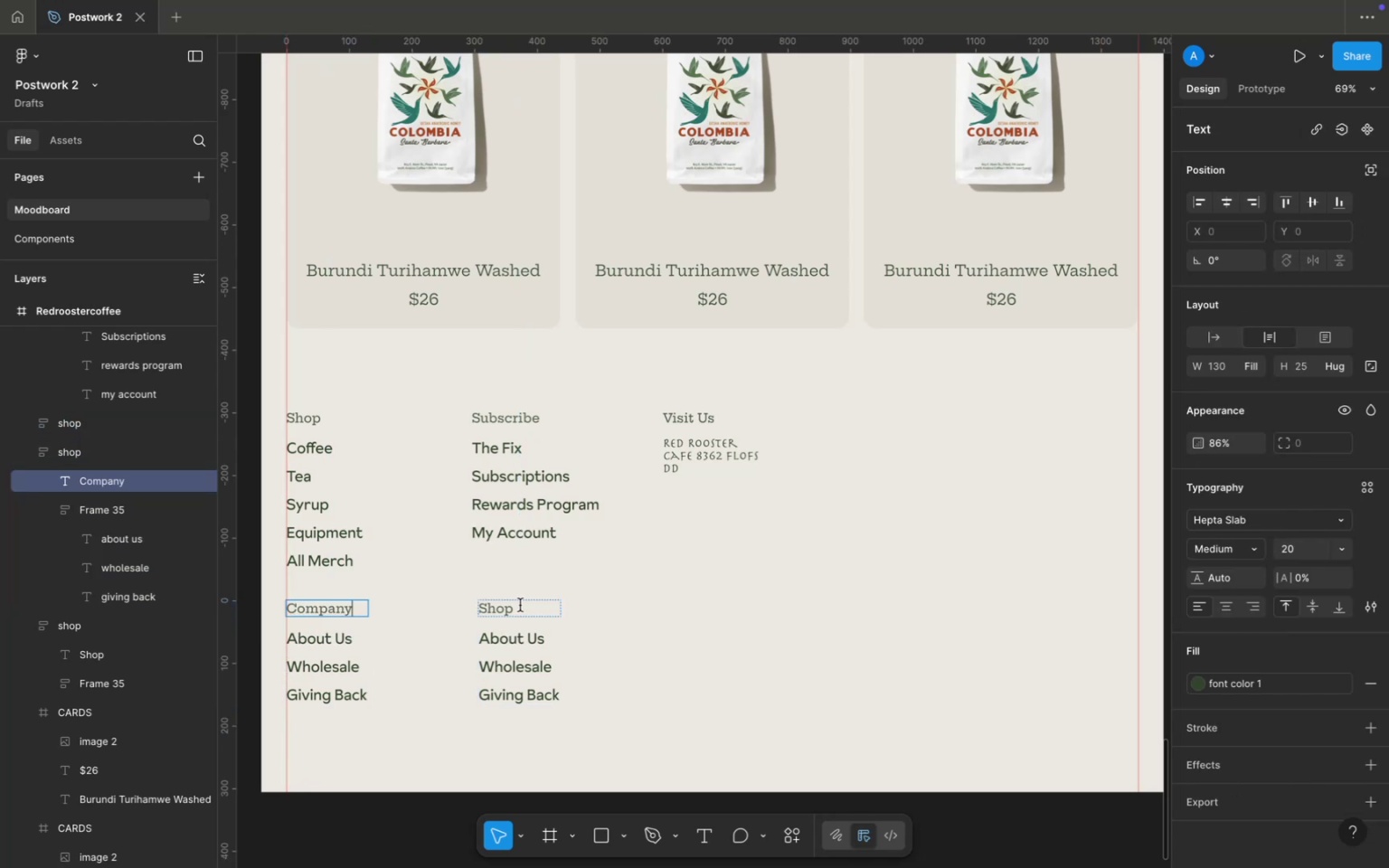 
double_click([520, 606])
 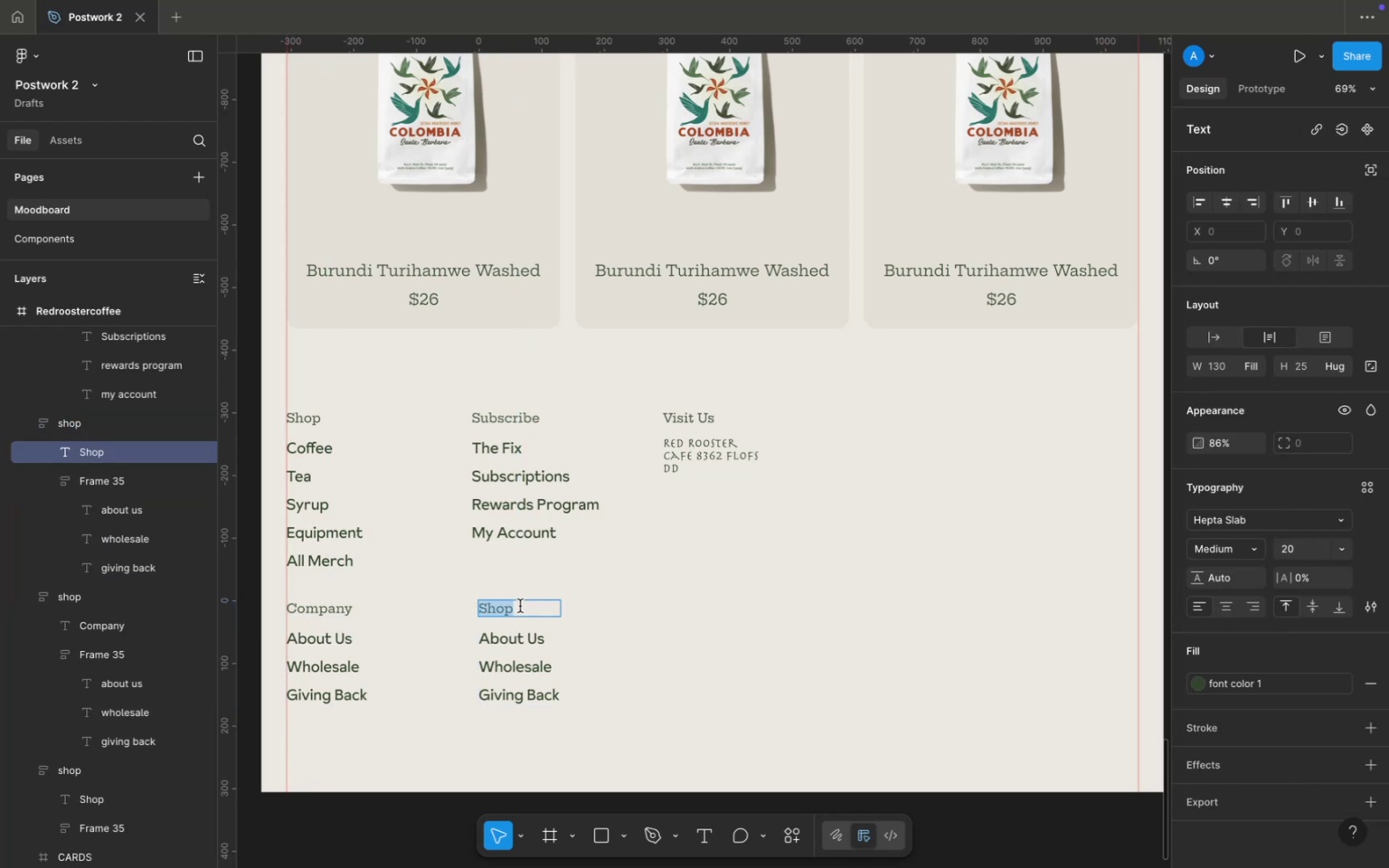 
triple_click([520, 606])
 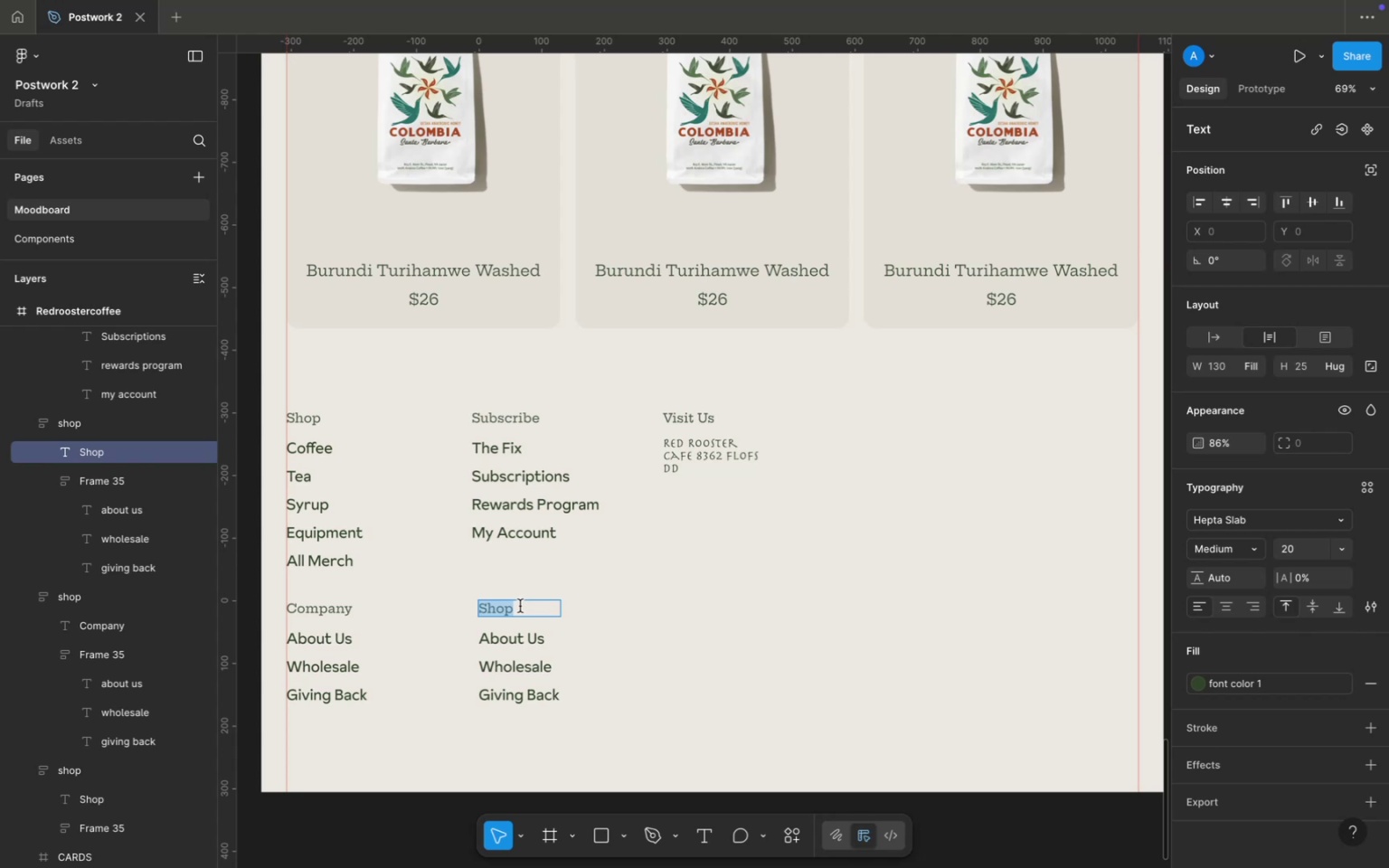 
type(More Info)
 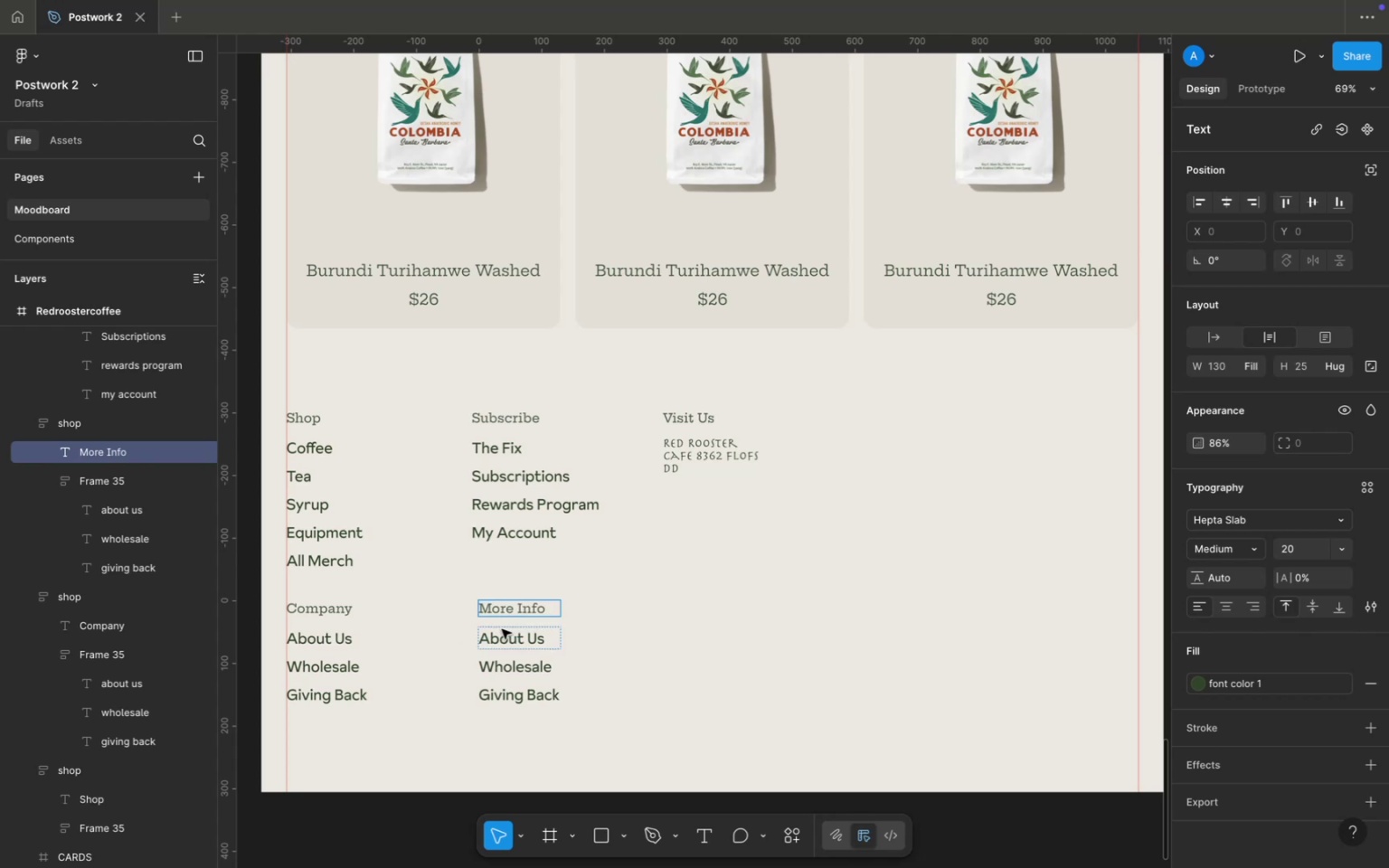 
double_click([504, 637])
 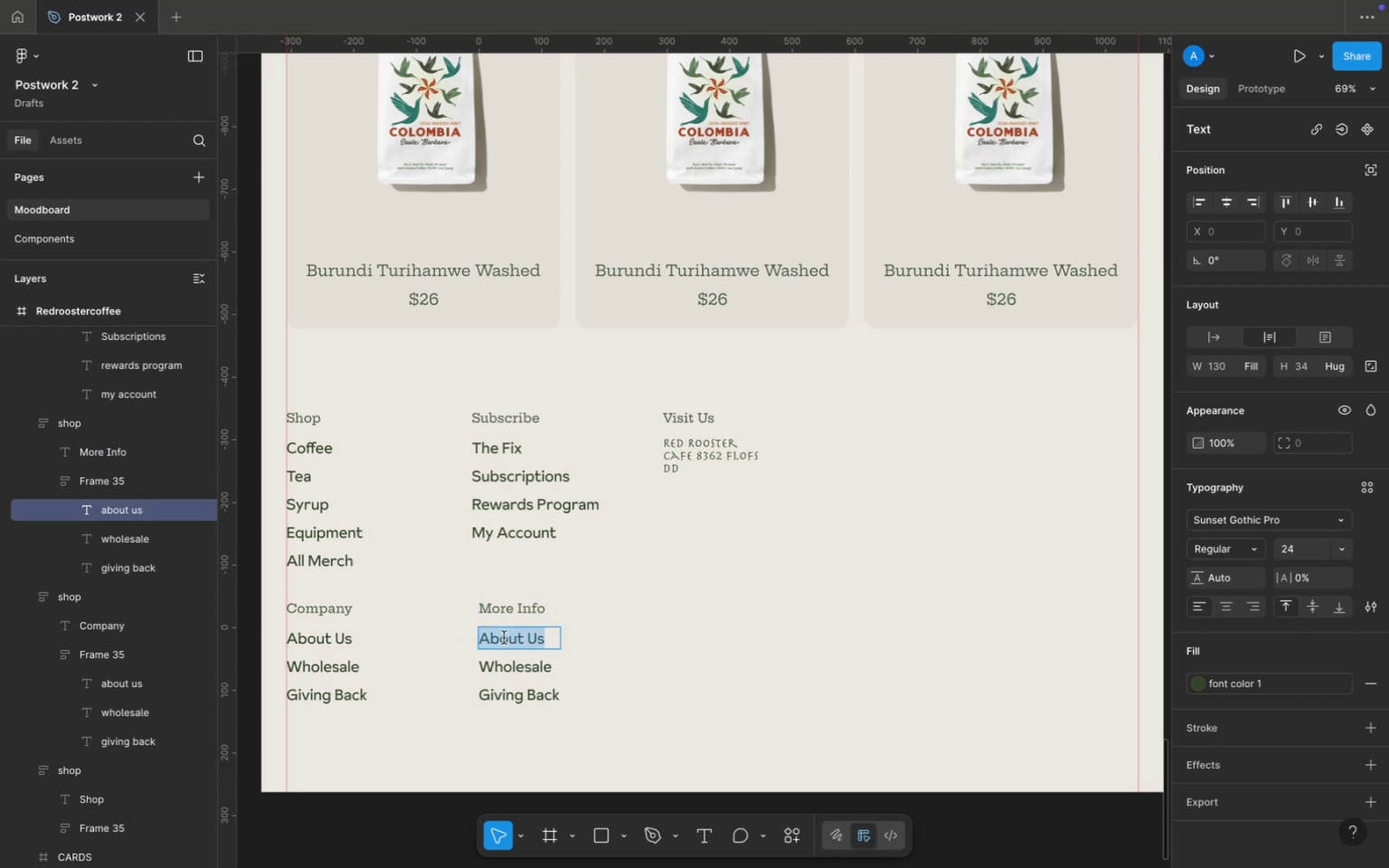 
triple_click([504, 637])
 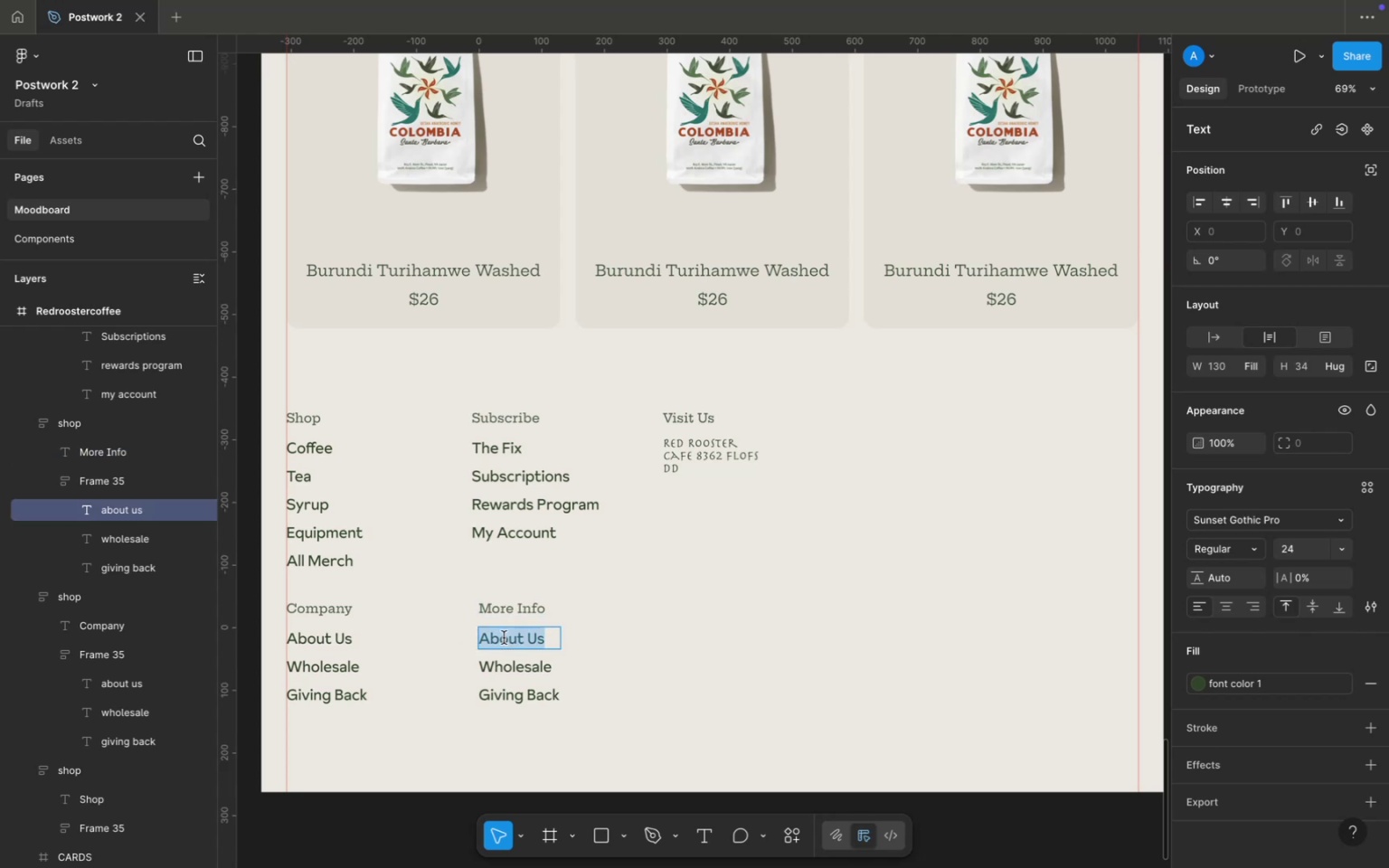 
type(coffee archive)
 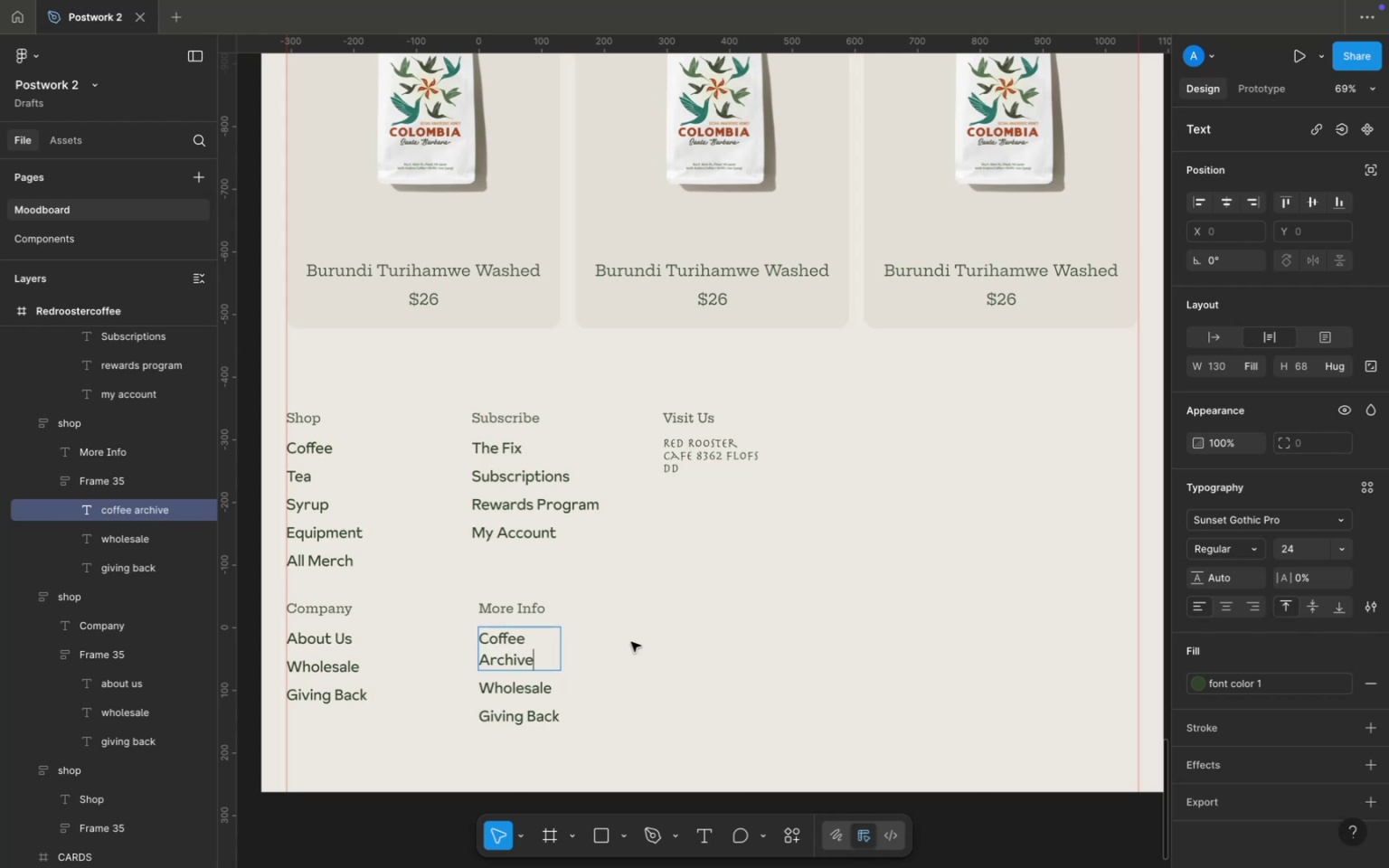 
left_click([664, 646])
 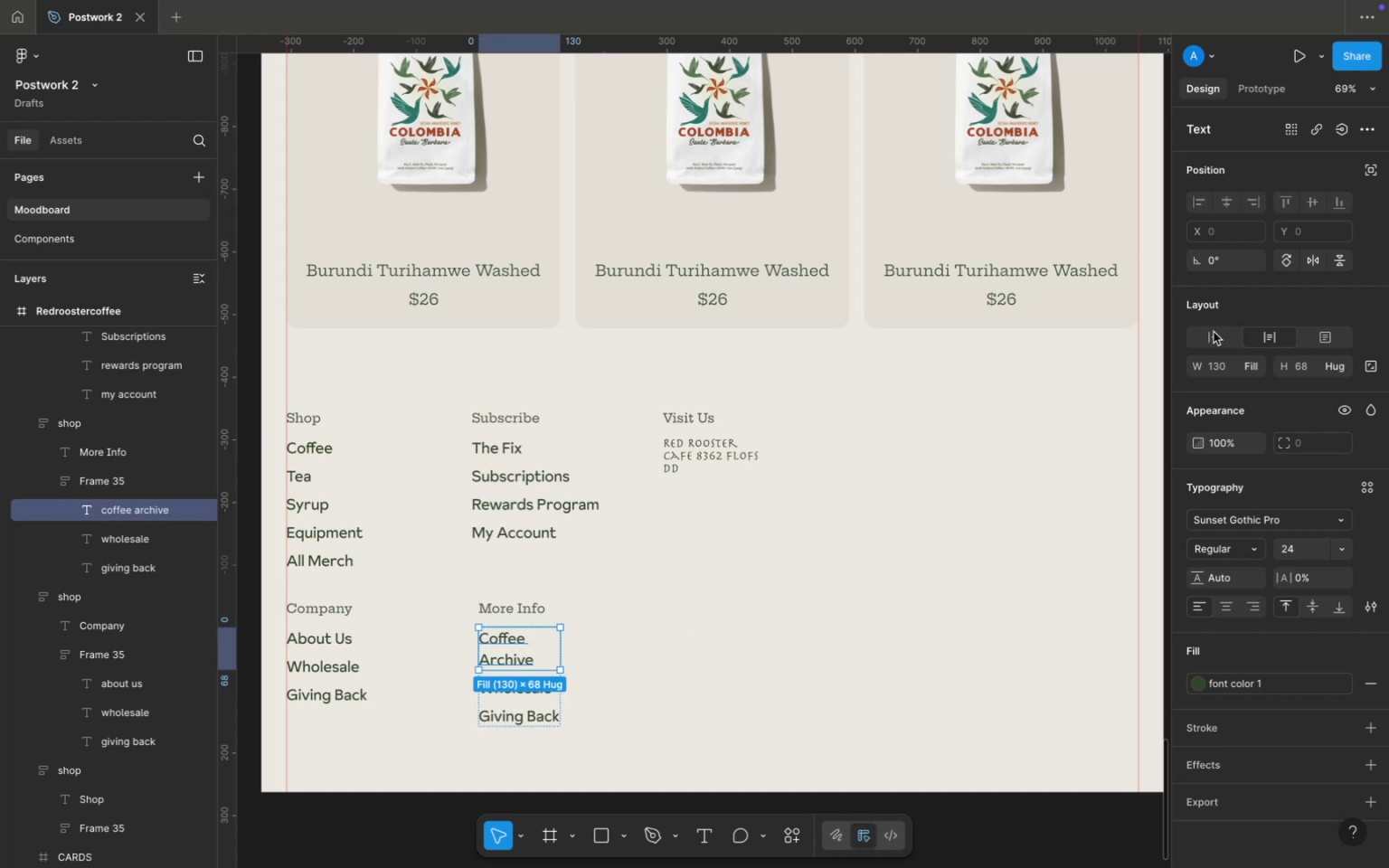 
left_click([1214, 334])
 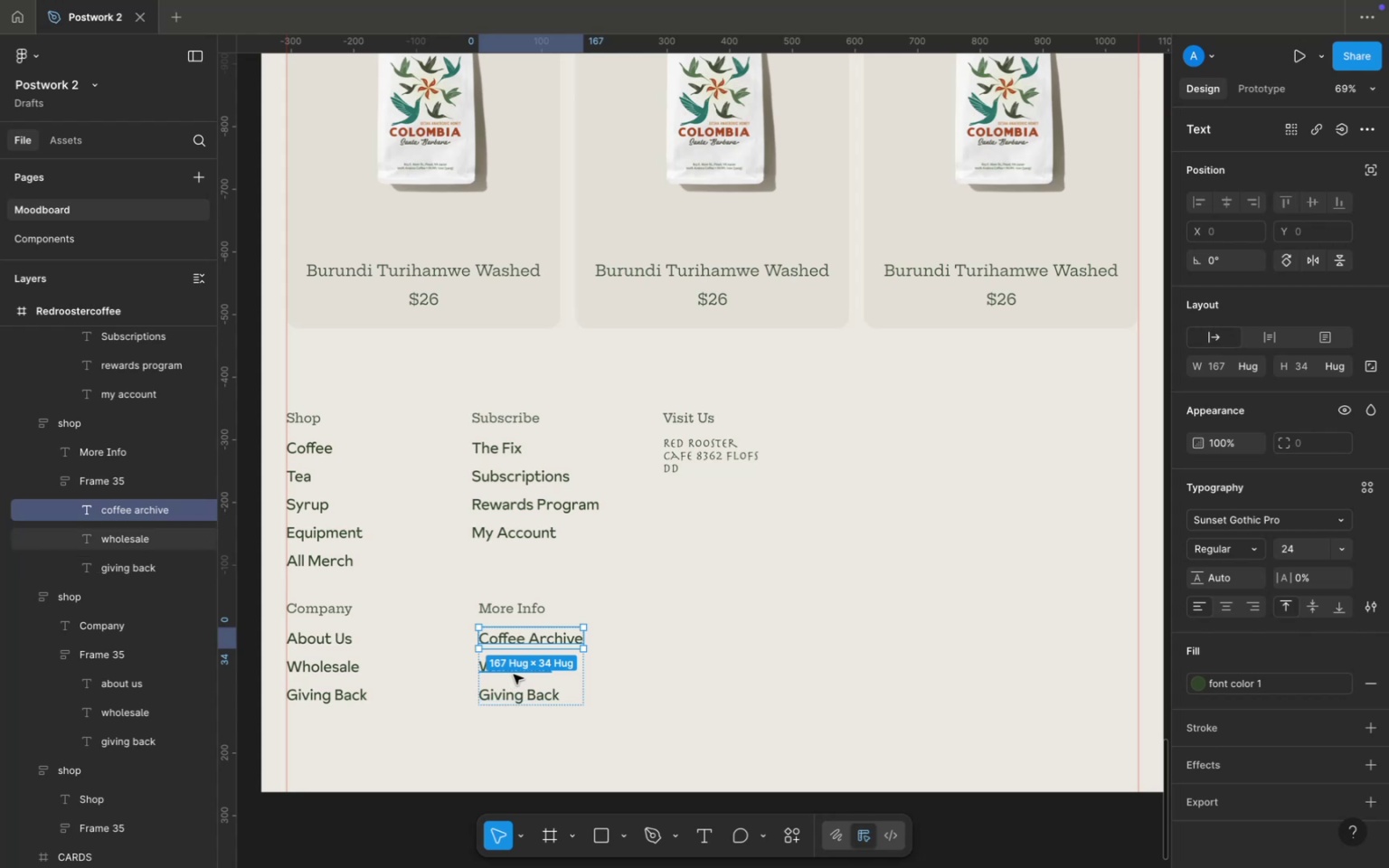 
double_click([514, 675])
 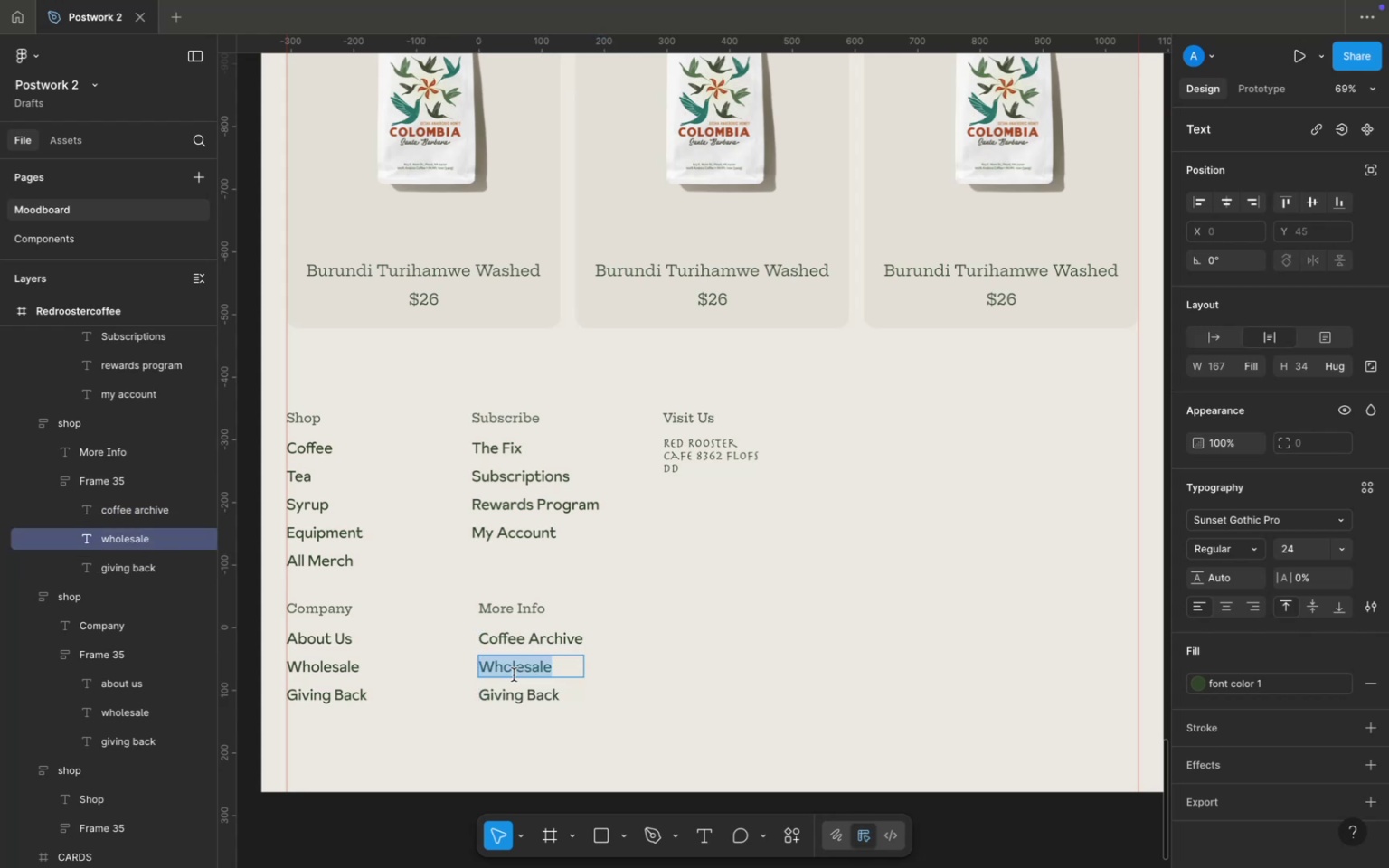 
type(tours )
 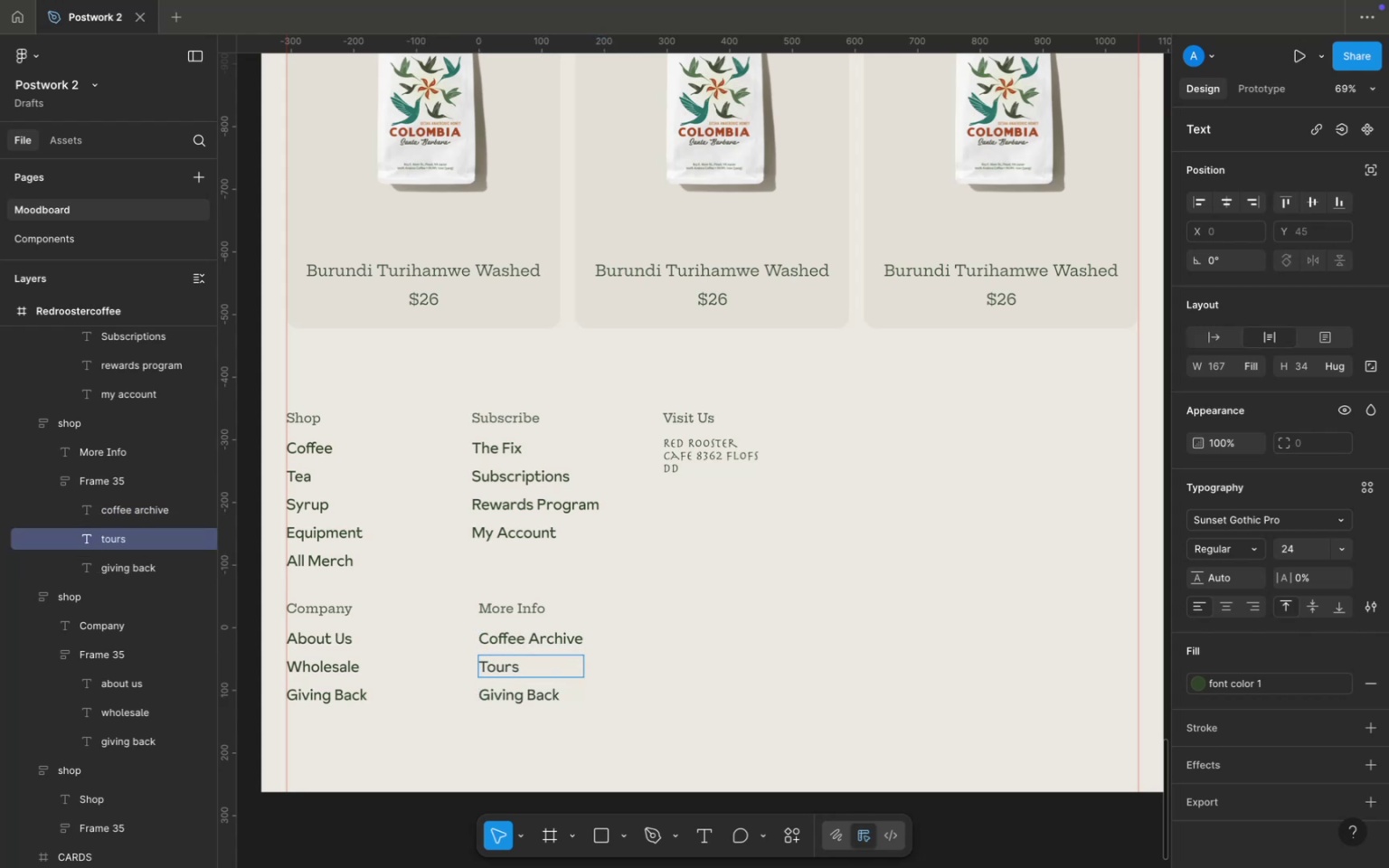 
hold_key(key=ShiftLeft, duration=2.05)
 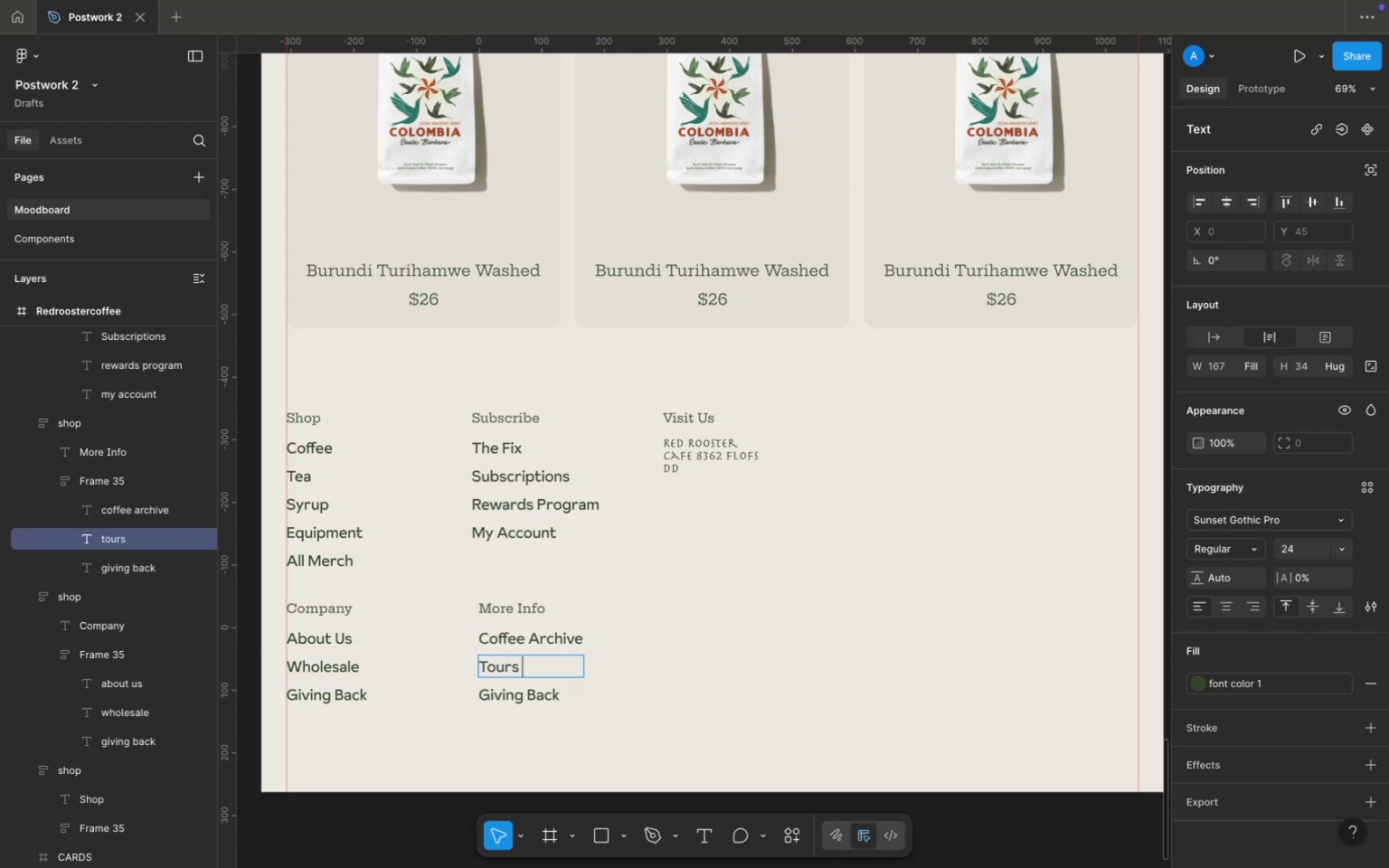 
key(Shift+7)
 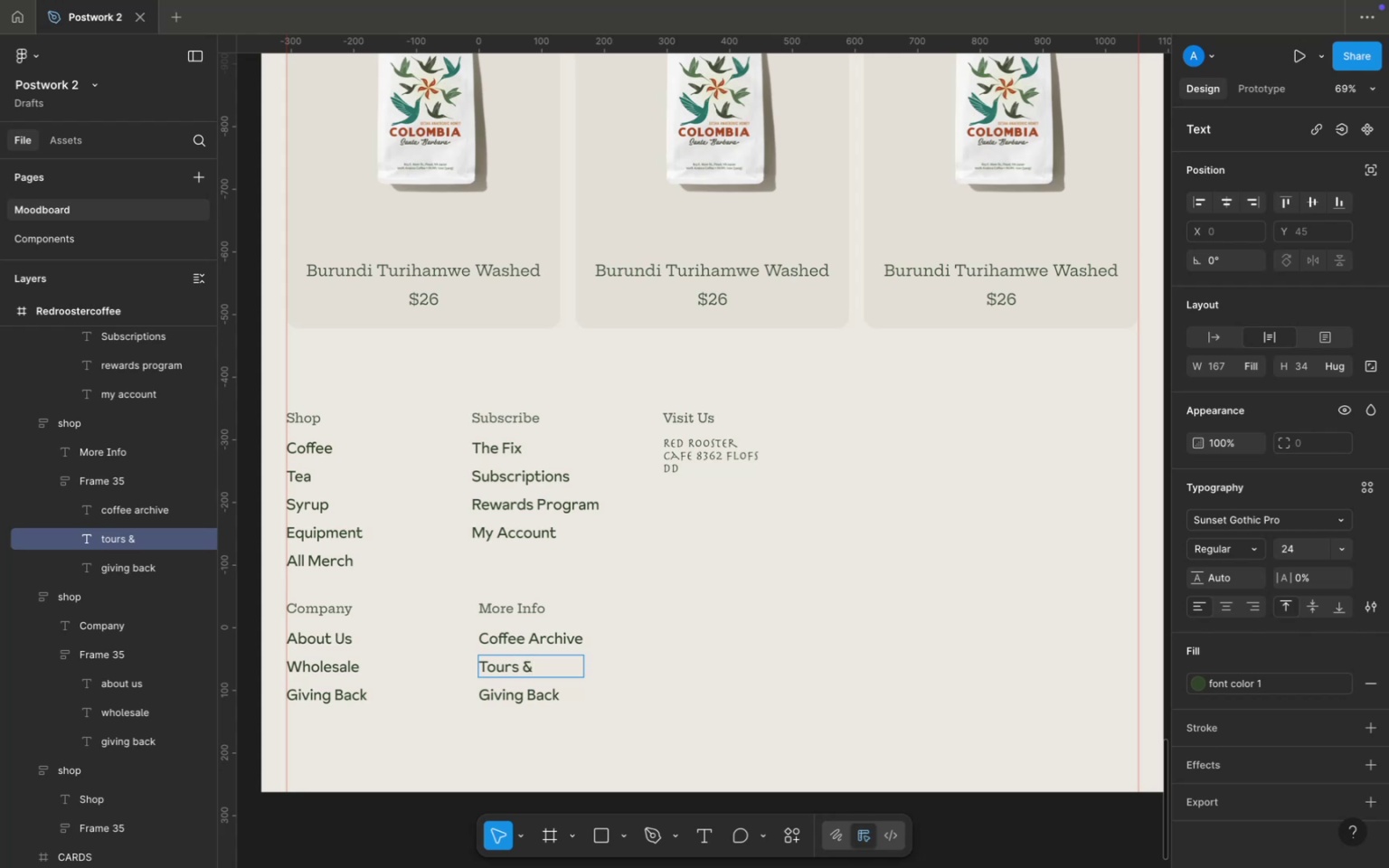 
type( classes)
 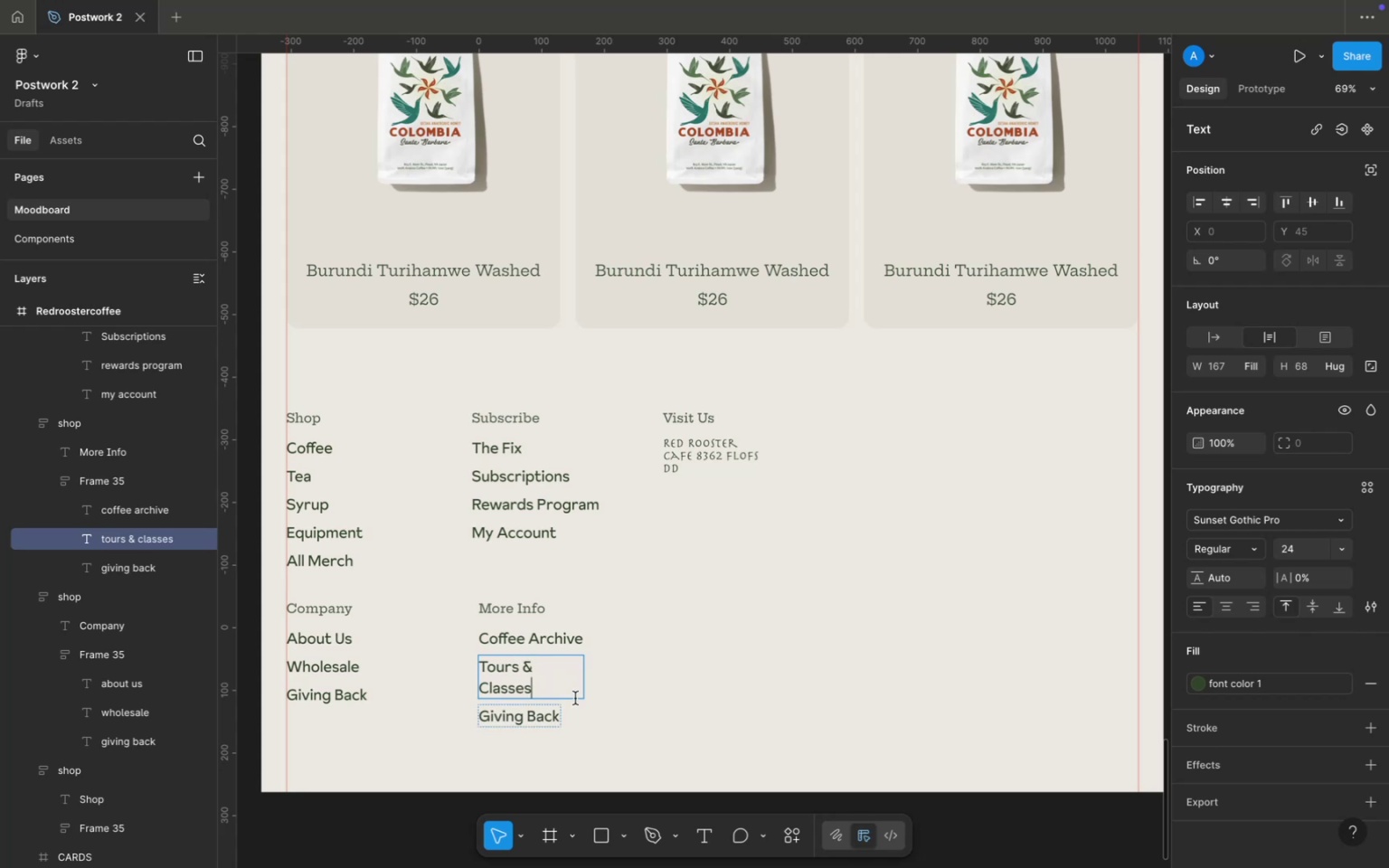 
left_click([694, 629])
 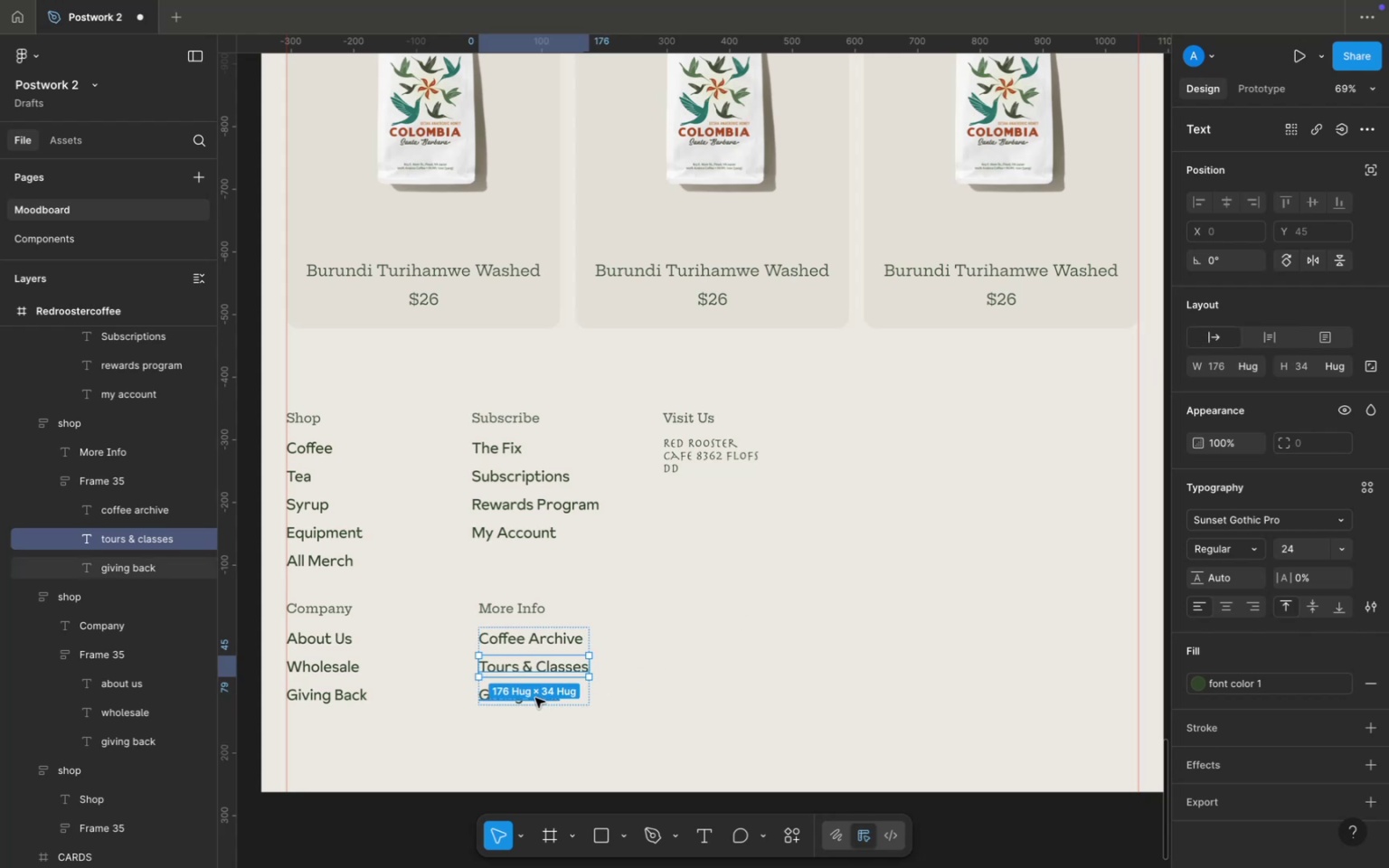 
double_click([527, 698])
 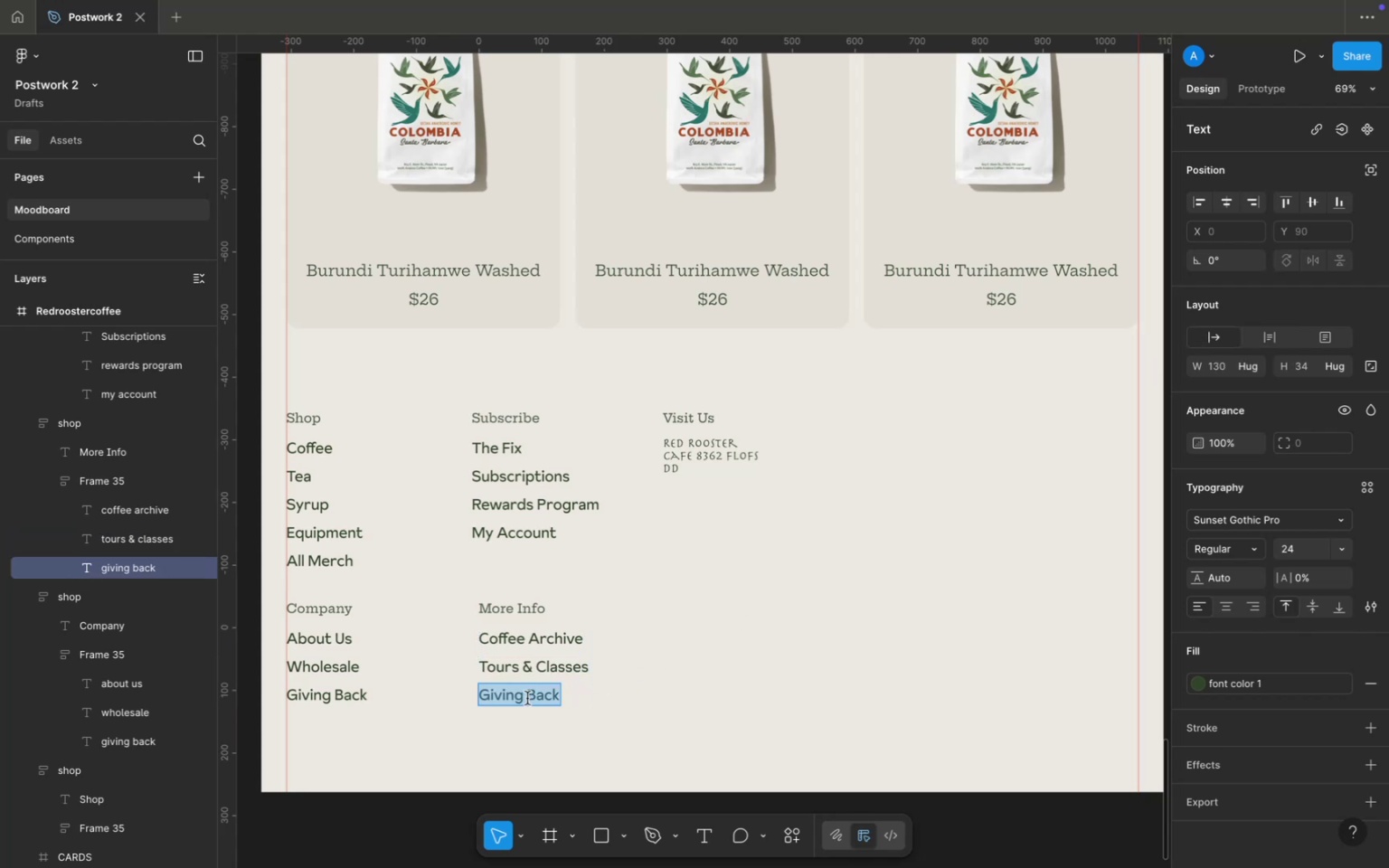 
type(fa)
key(Backspace)
type(Aq)
key(Backspace)
type(Qs)
 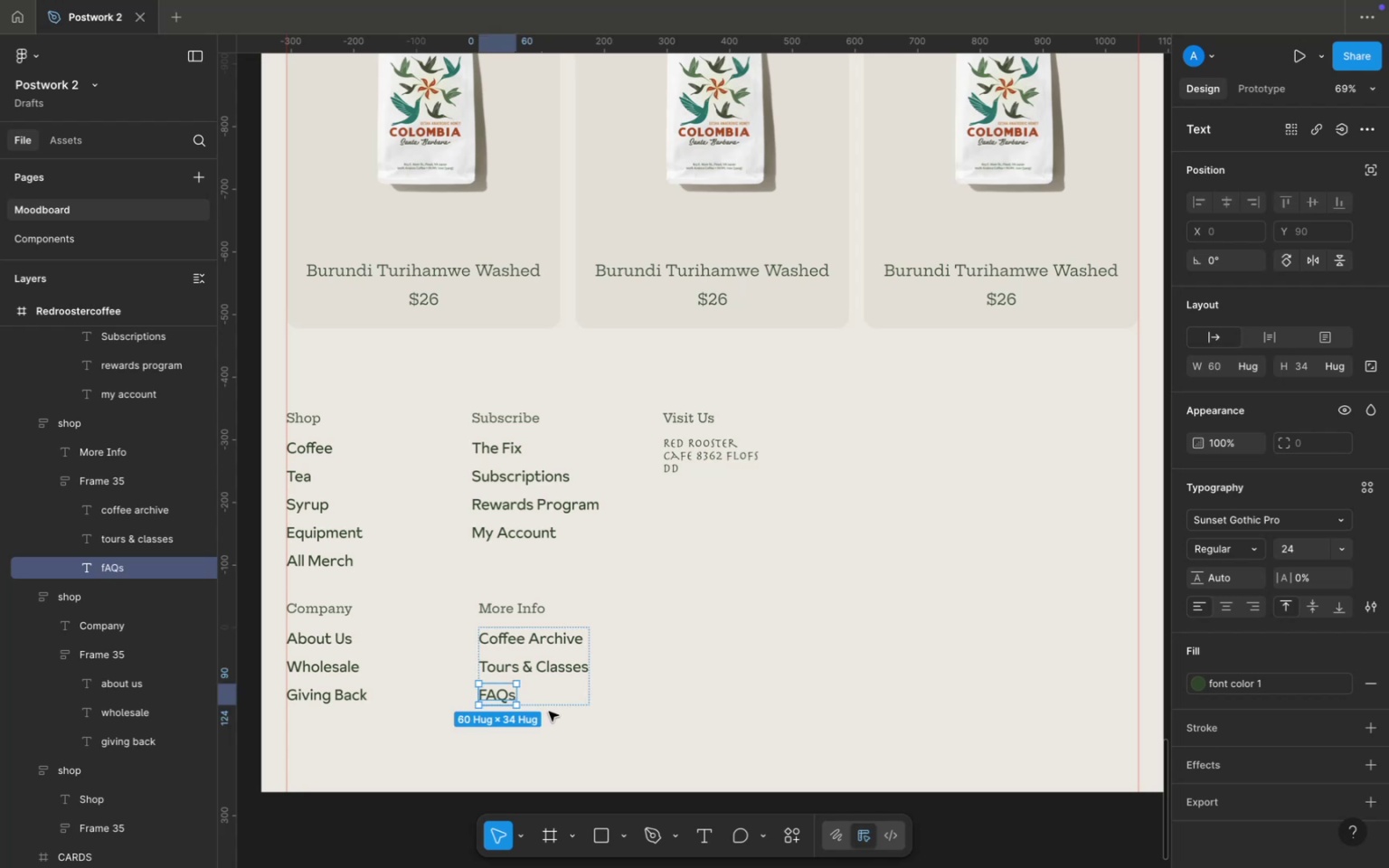 
key(Meta+D)
 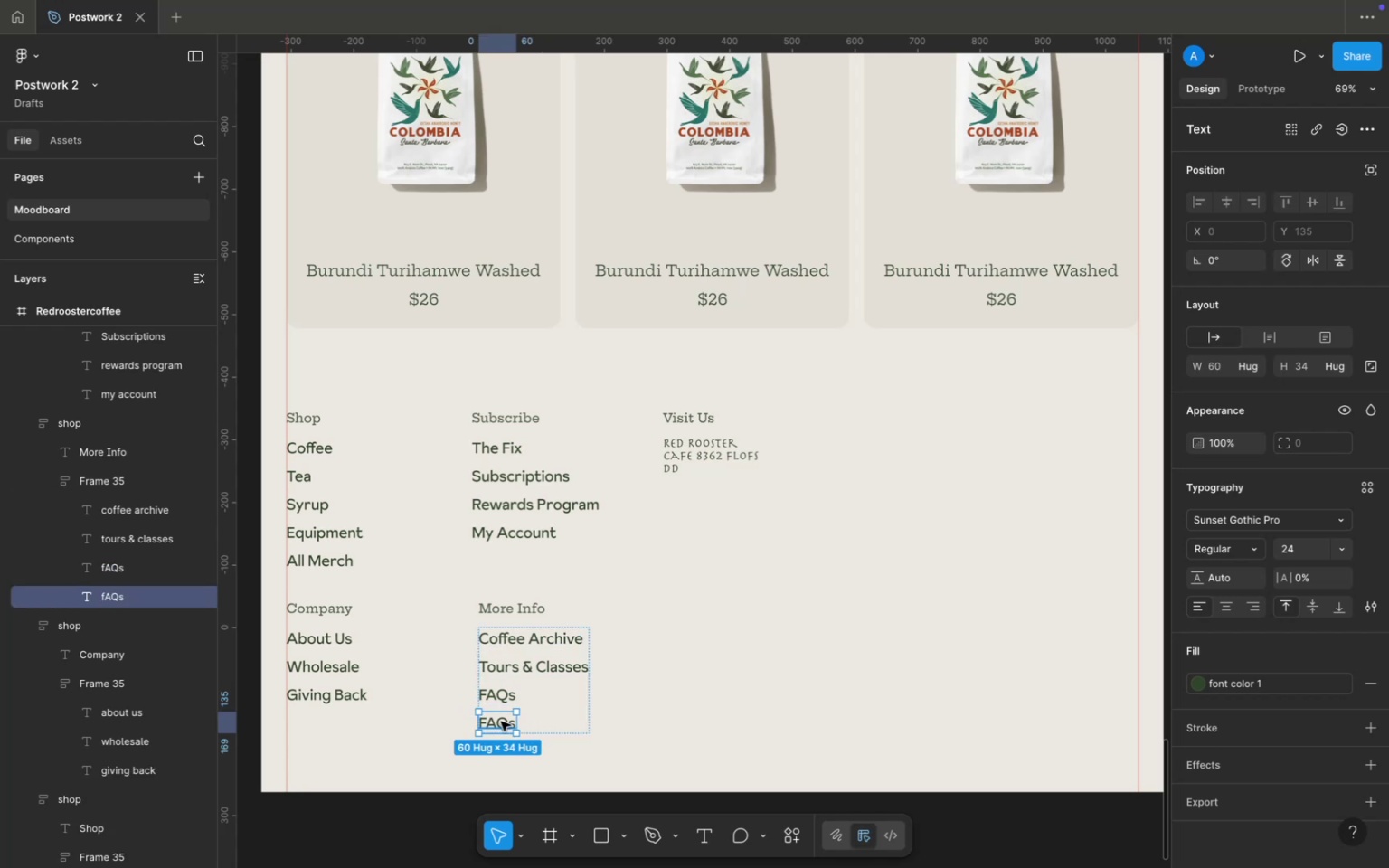 
double_click([501, 722])
 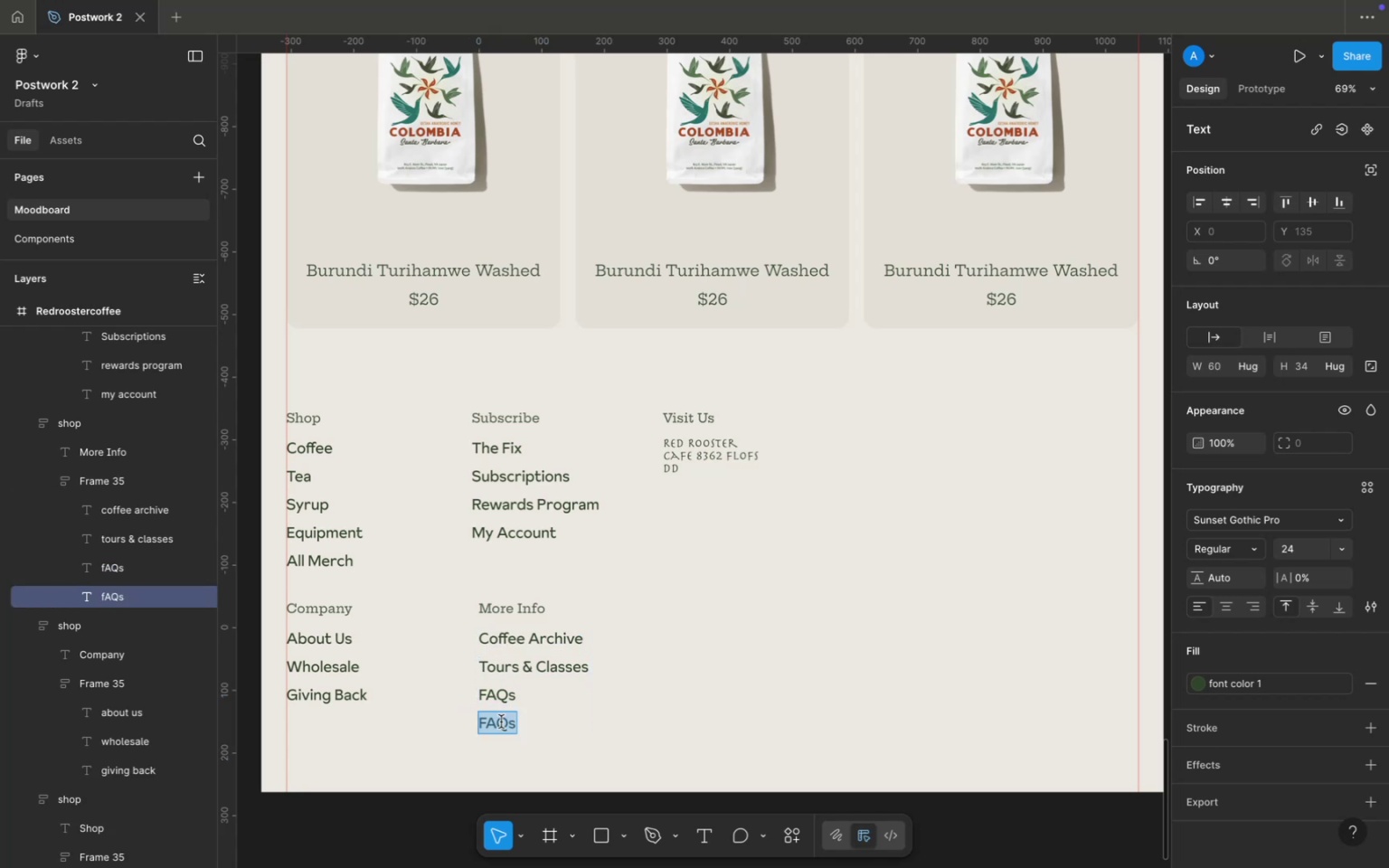 
type(chat with us)
 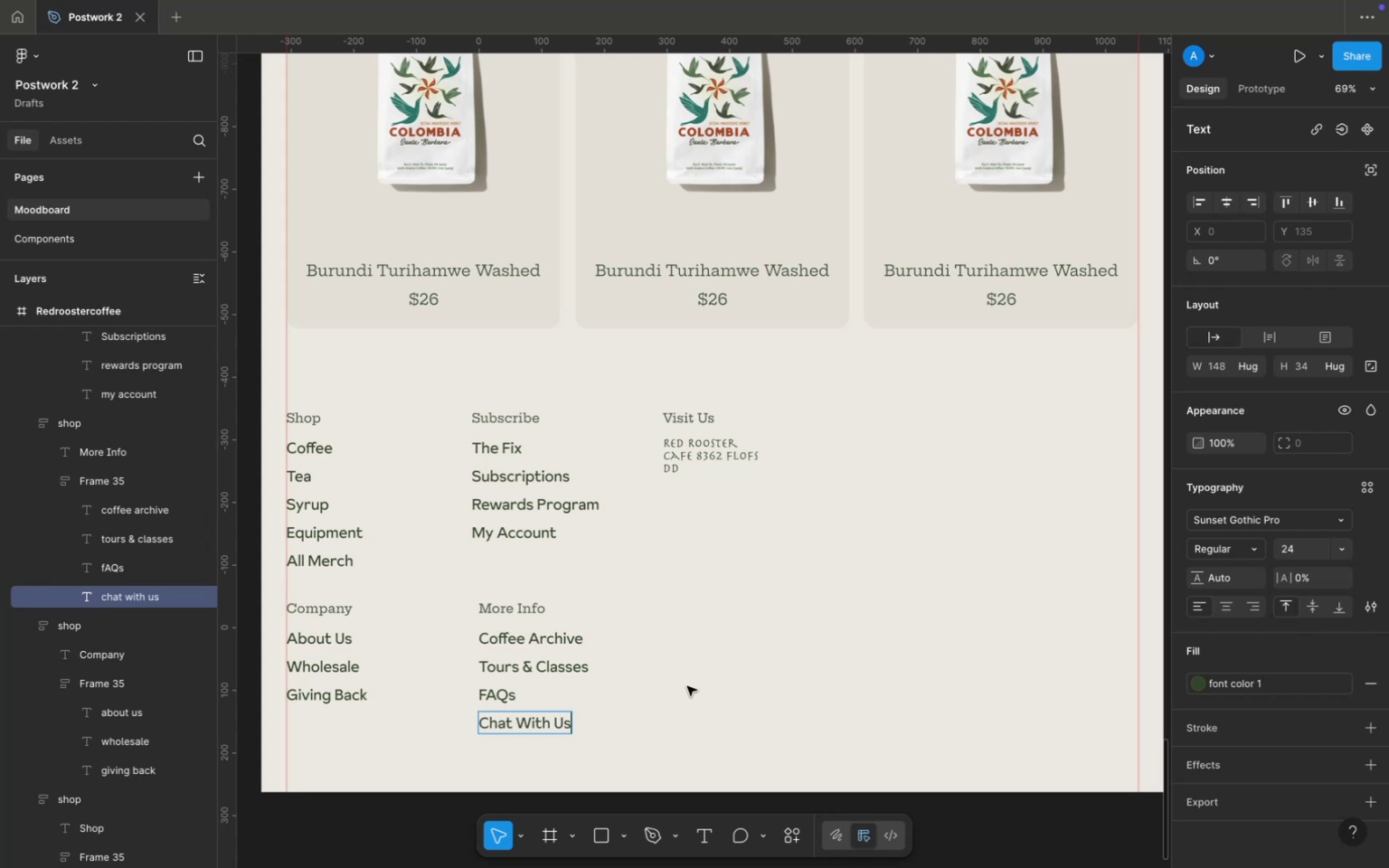 
scroll: coordinate [678, 643], scroll_direction: down, amount: 1.0
 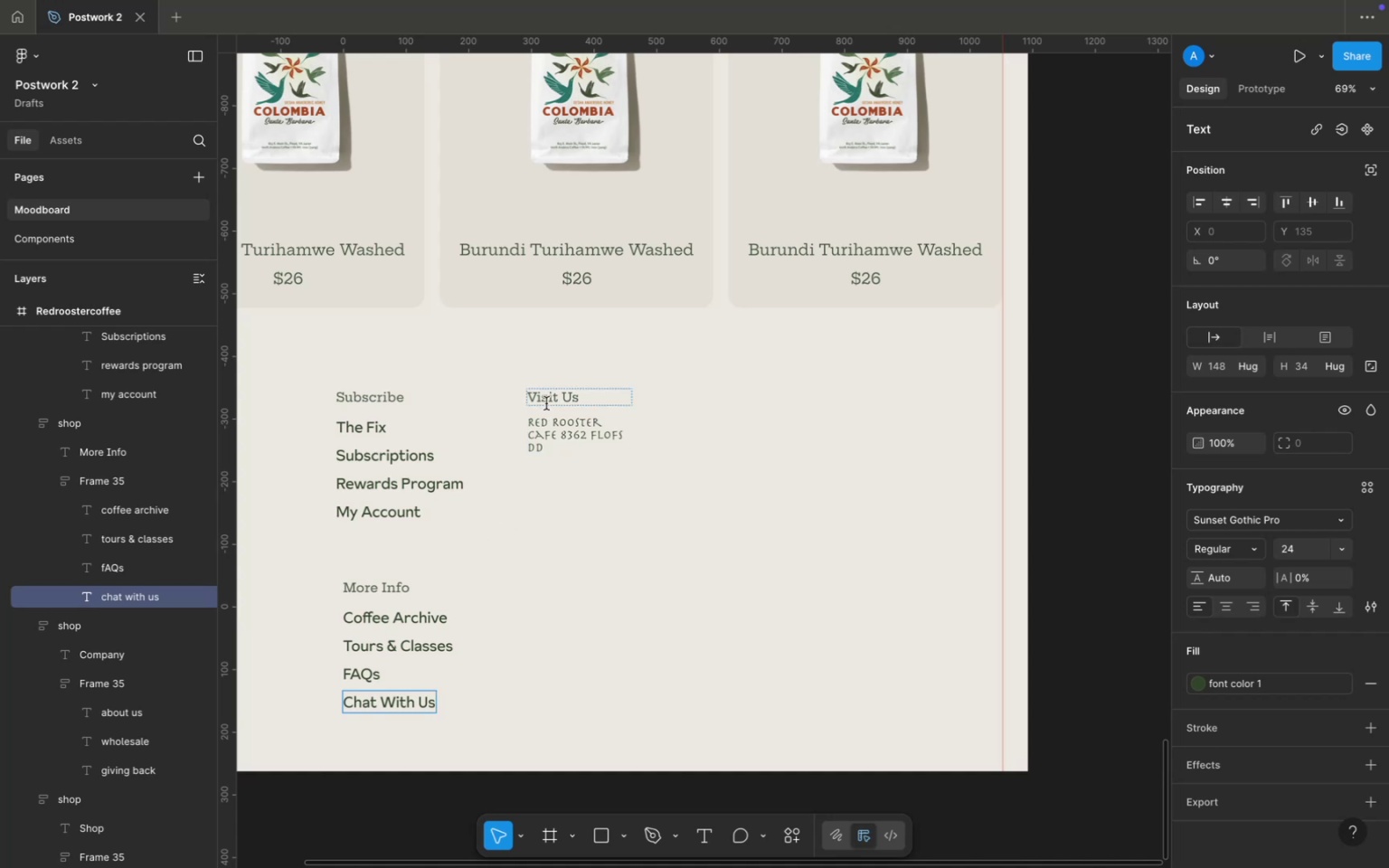 
left_click([619, 535])
 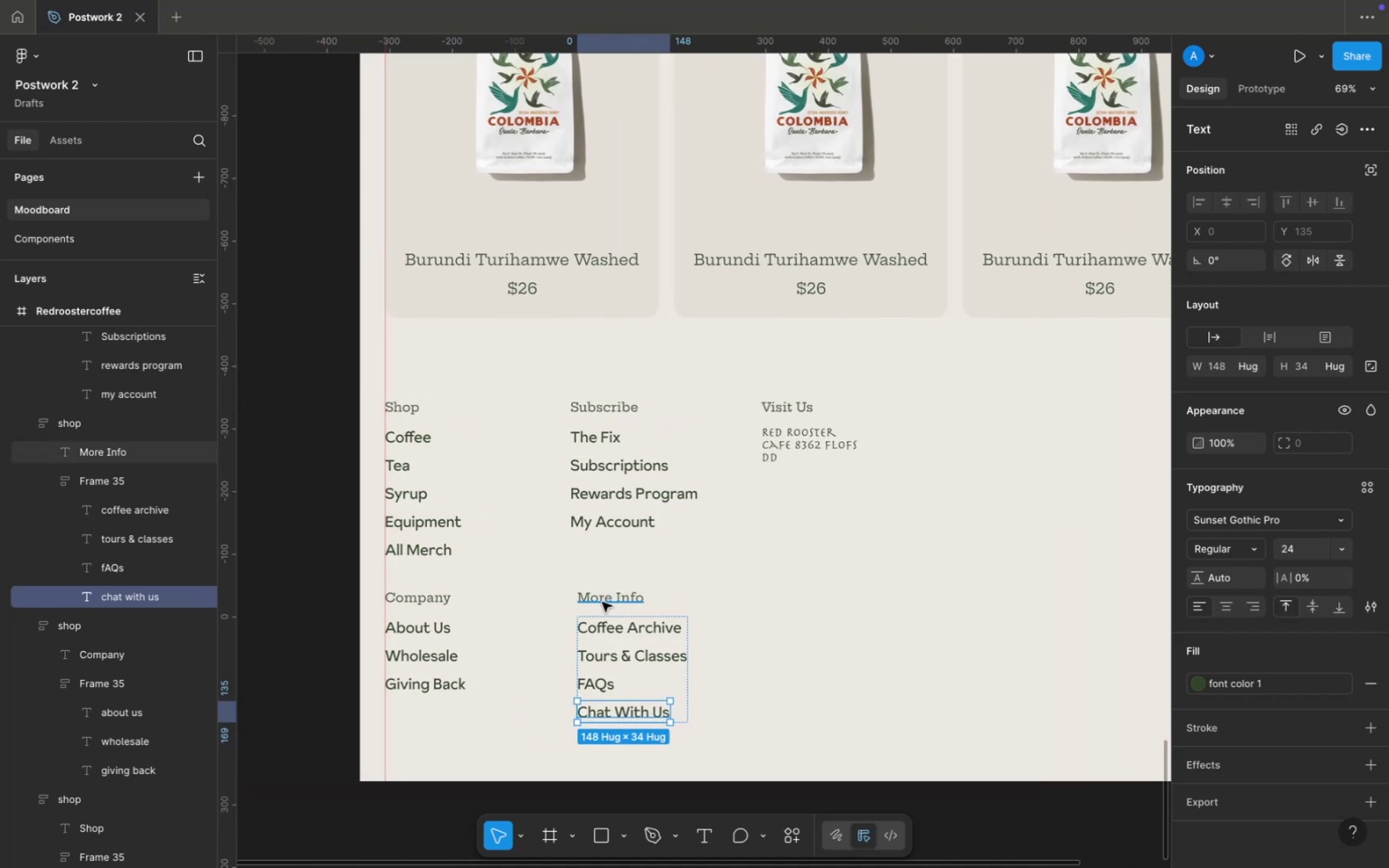 
left_click([424, 480])
 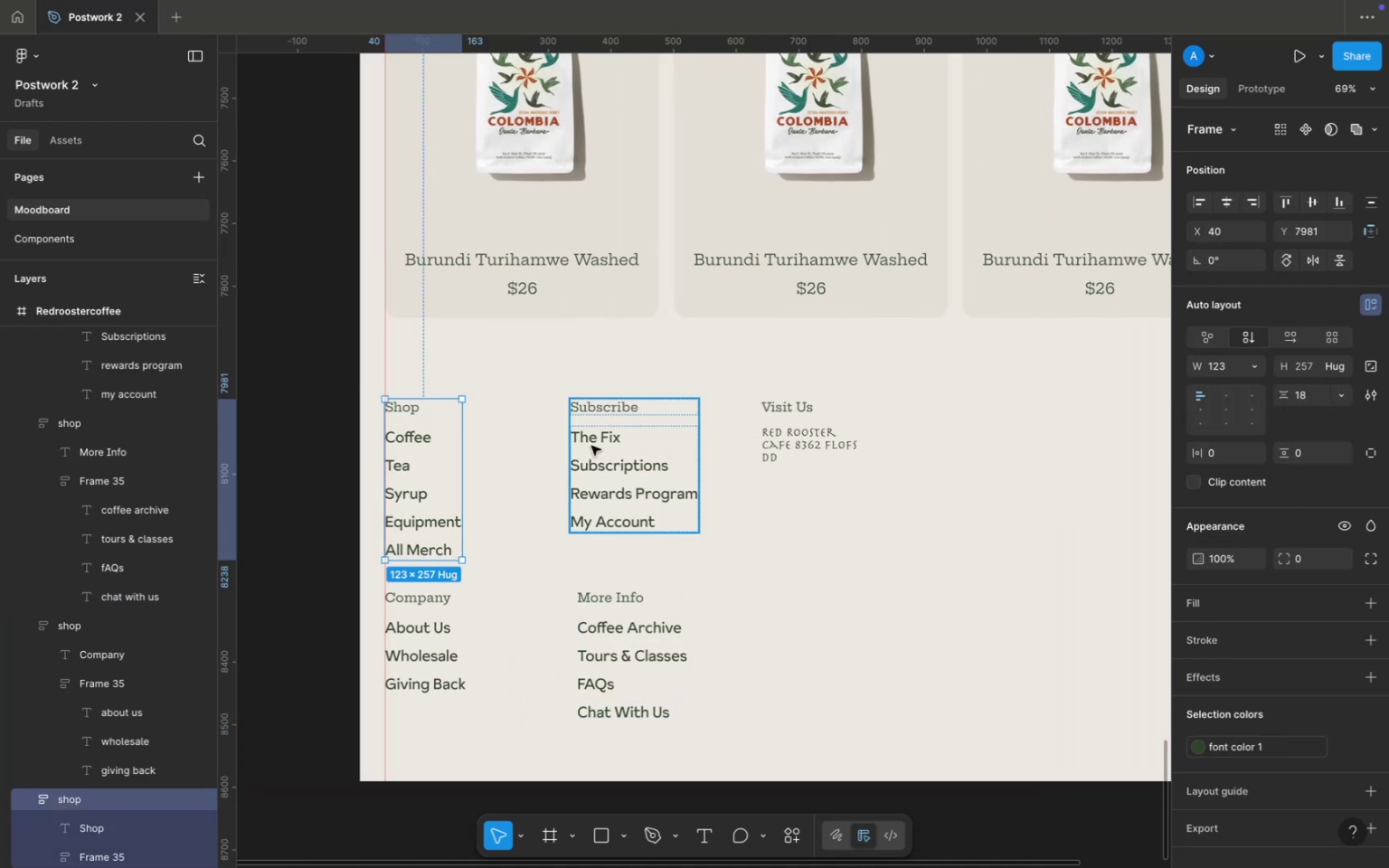 
key(CapsLock)
 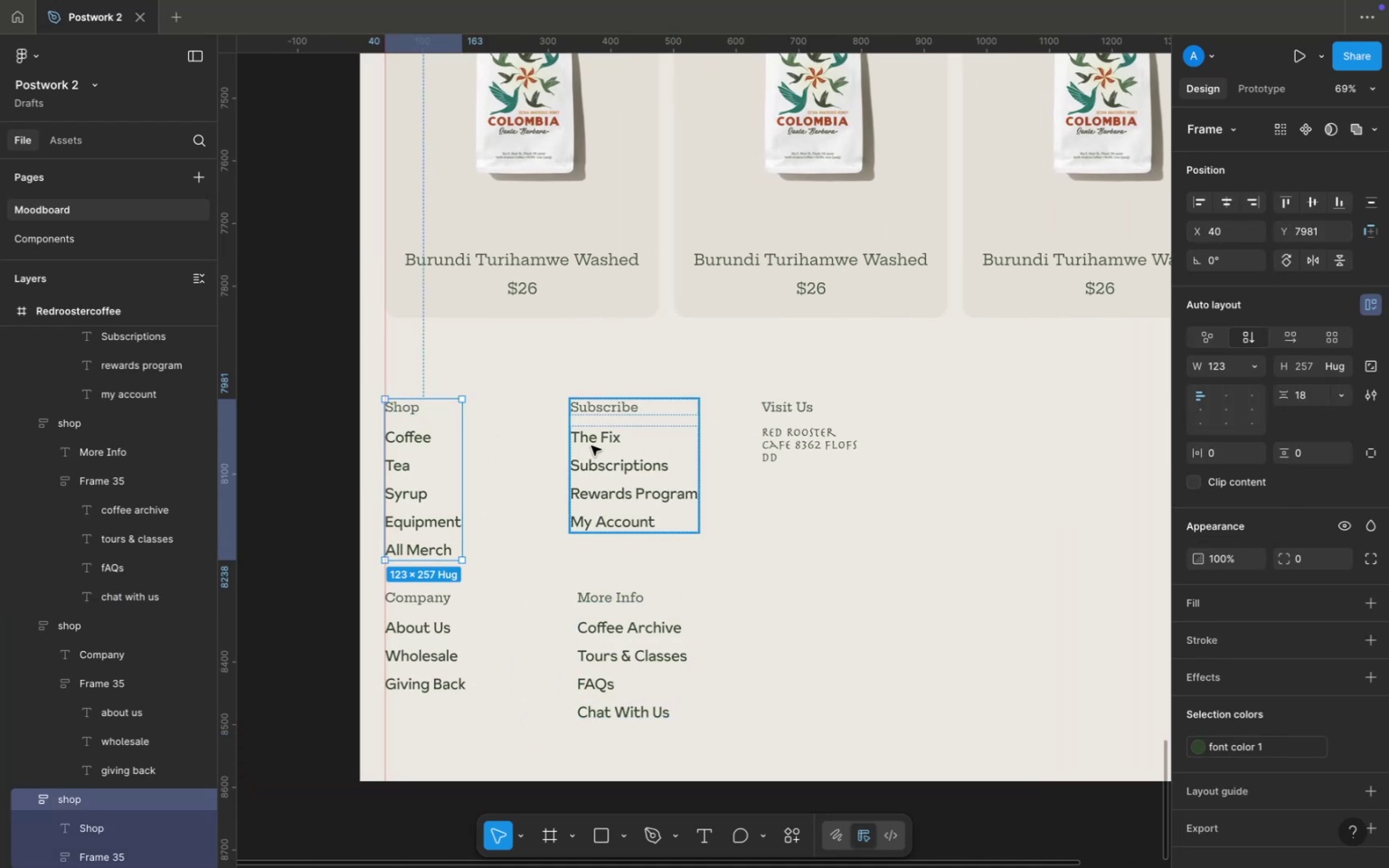 
hold_key(key=ShiftLeft, duration=1.15)
left_click([591, 446])
 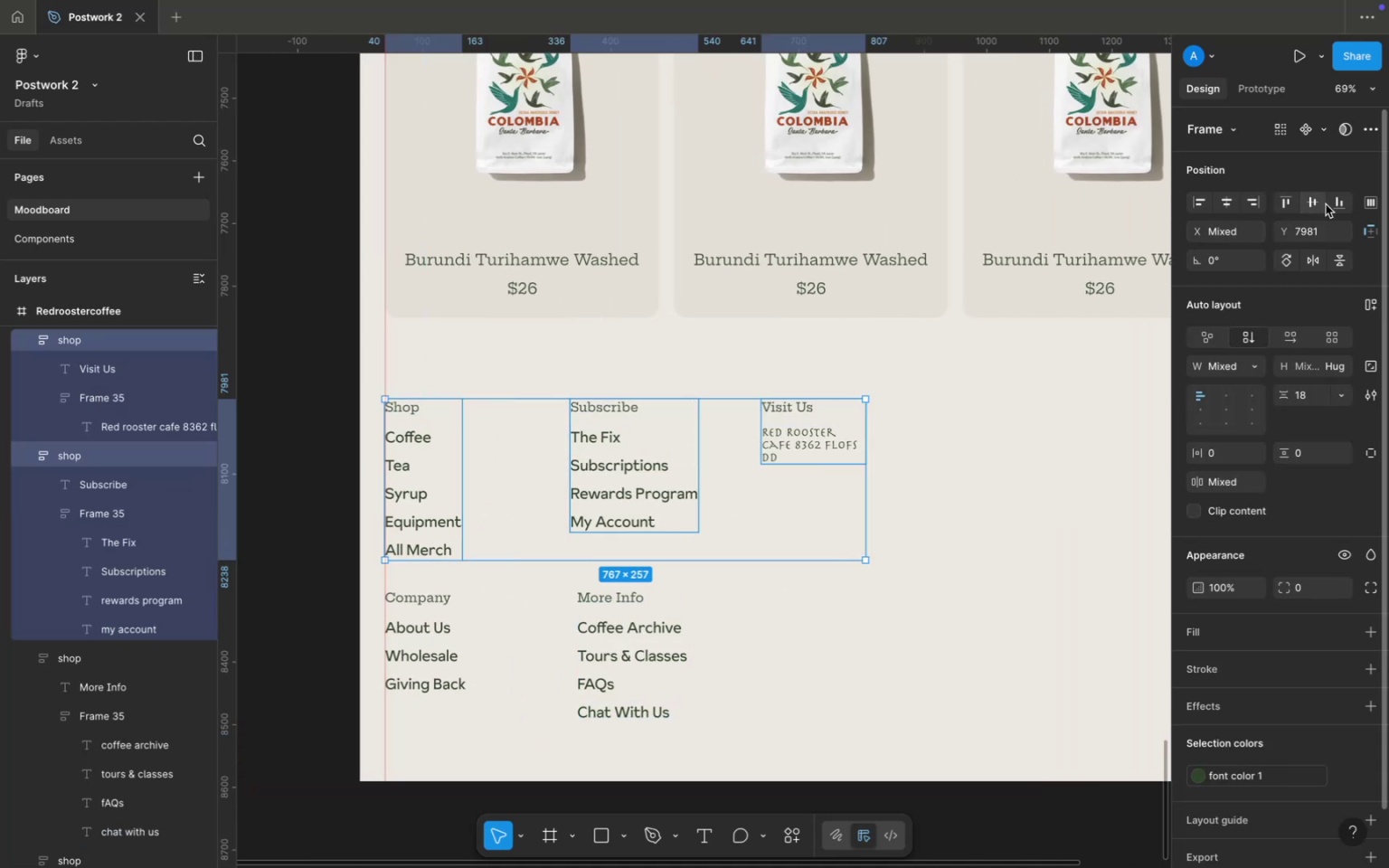 
left_click([1371, 203])
 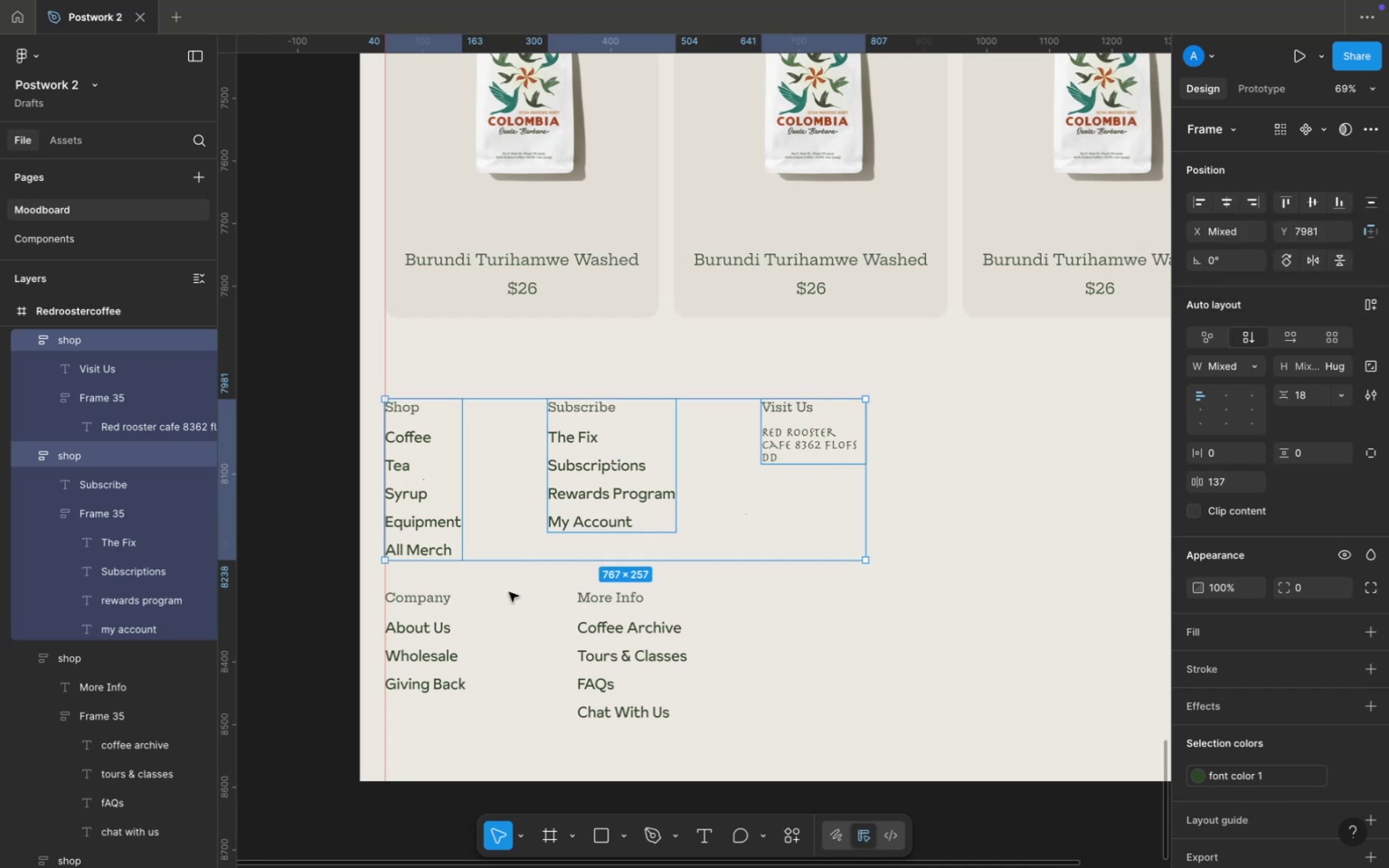 
left_click([591, 601])
 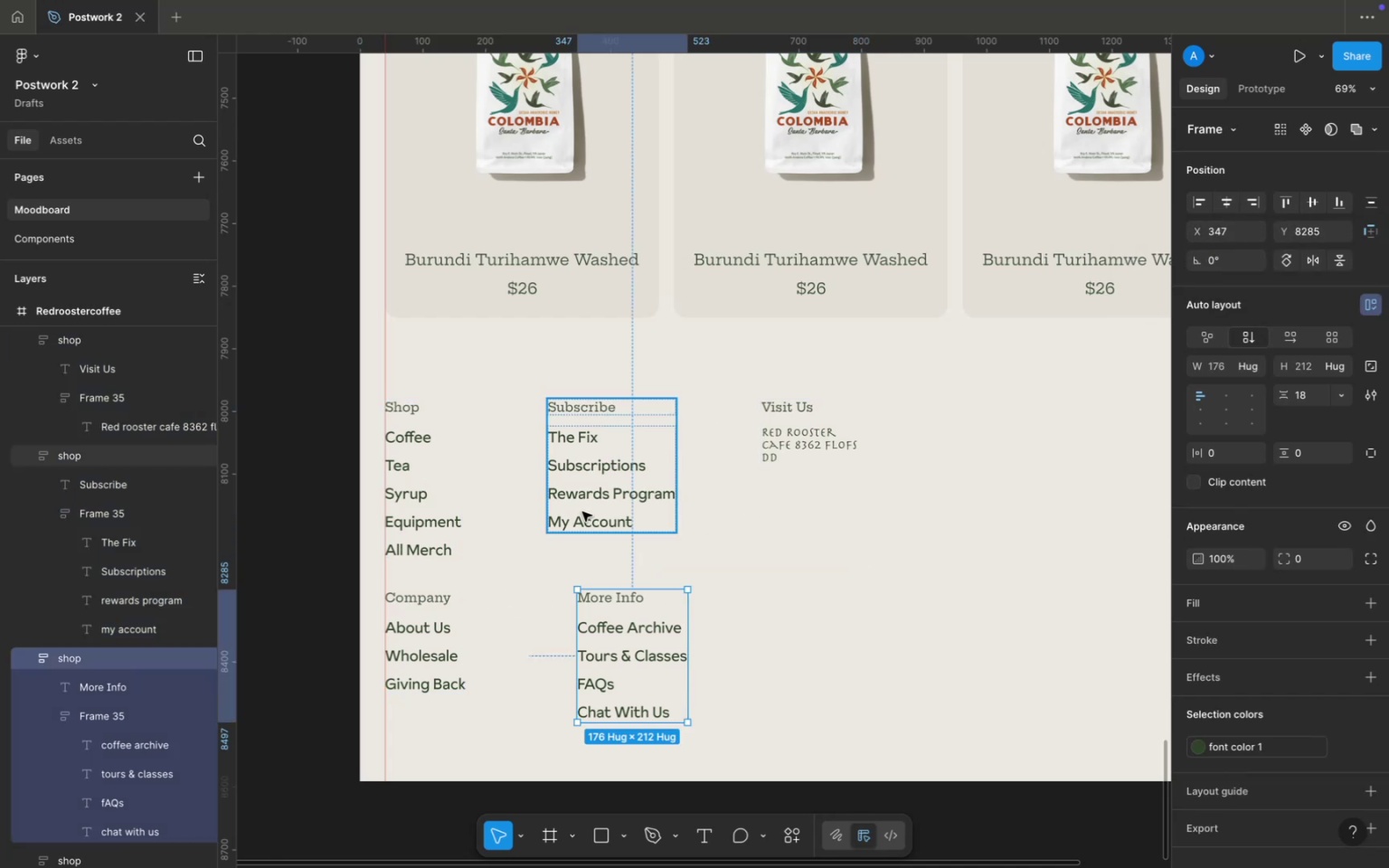 
hold_key(key=ShiftLeft, duration=0.41)
left_click([582, 512])
 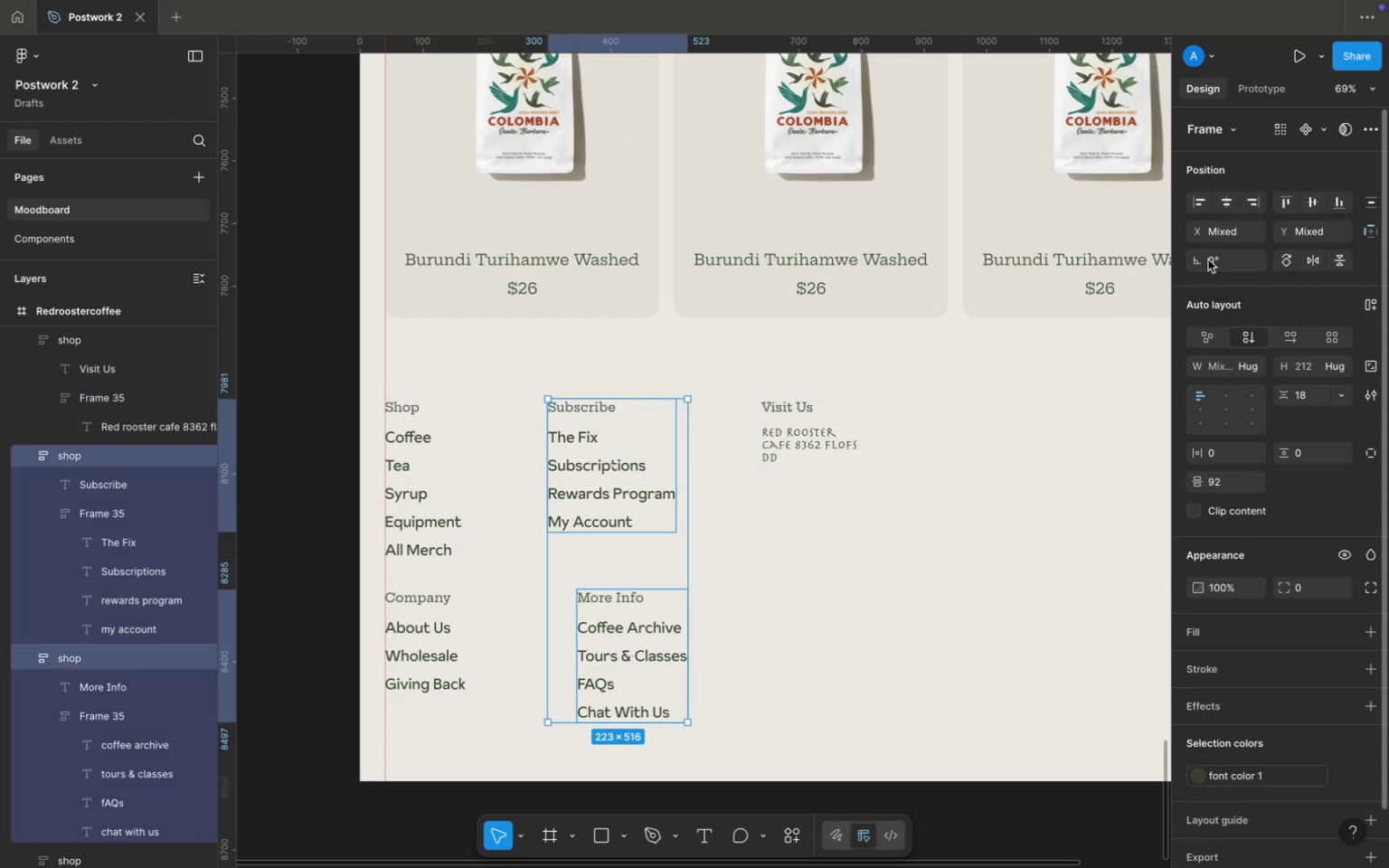 
left_click([1203, 204])
 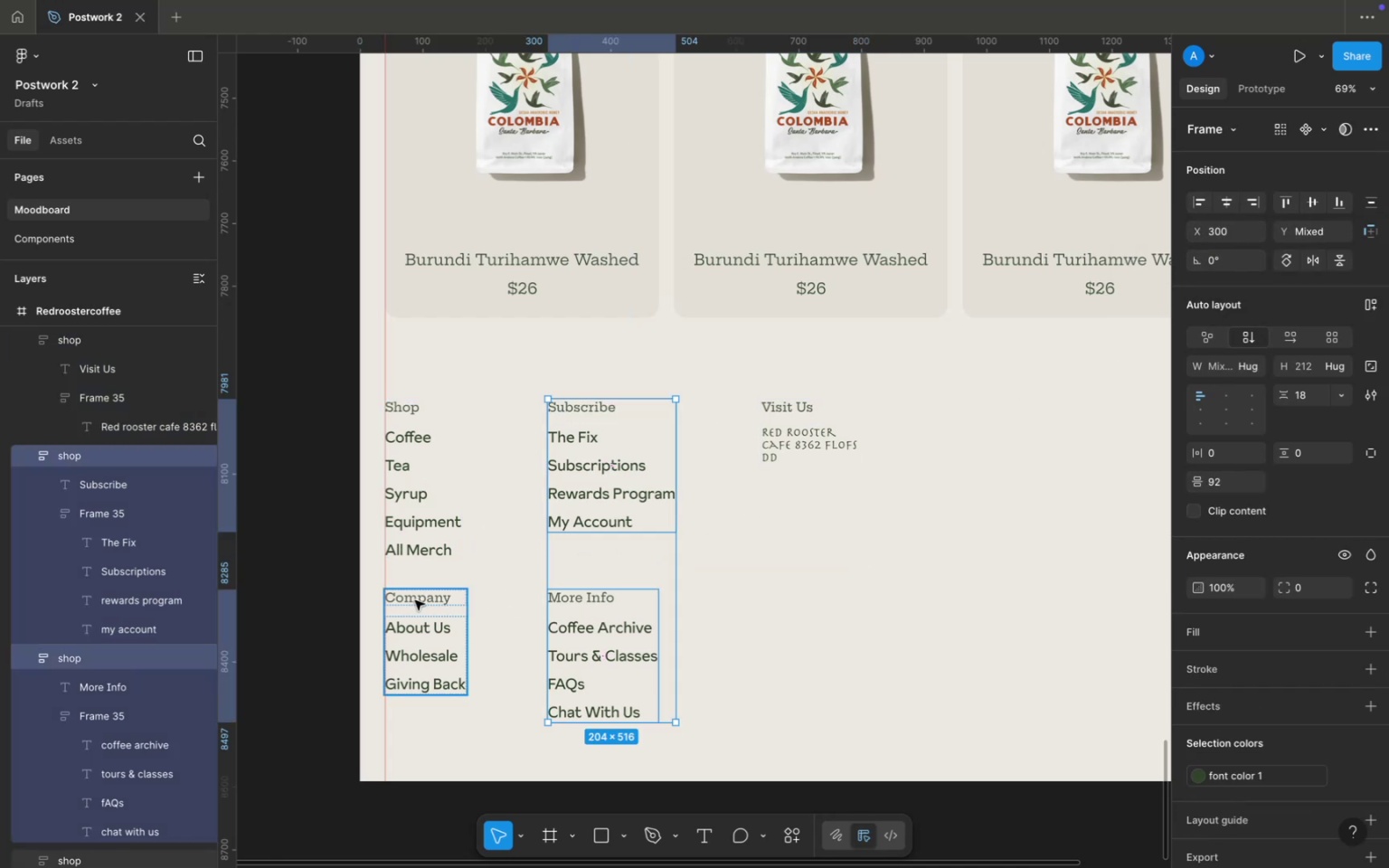 
hold_key(key=ShiftLeft, duration=0.7)
left_click([553, 600])
 